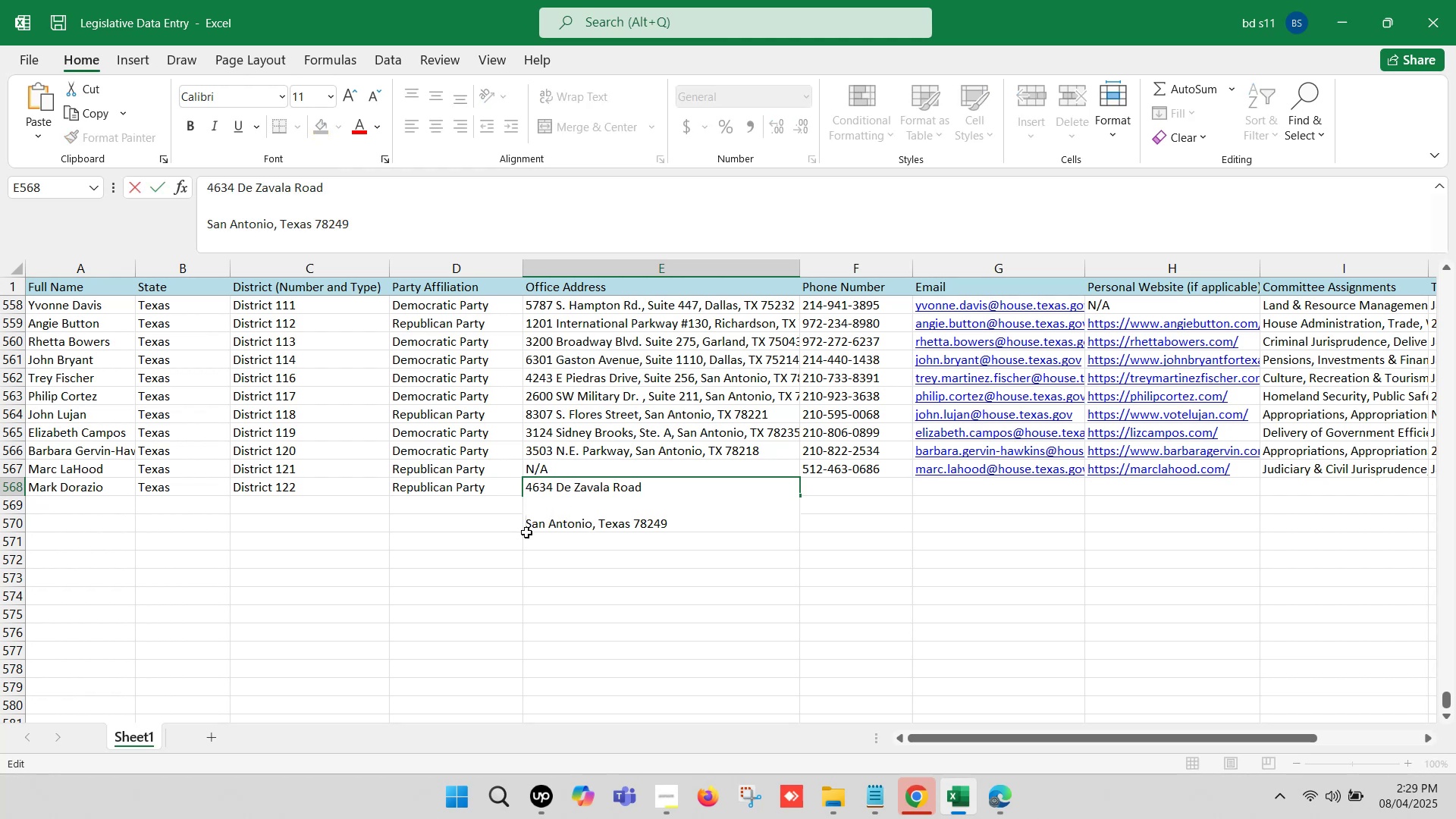 
key(Backspace)
 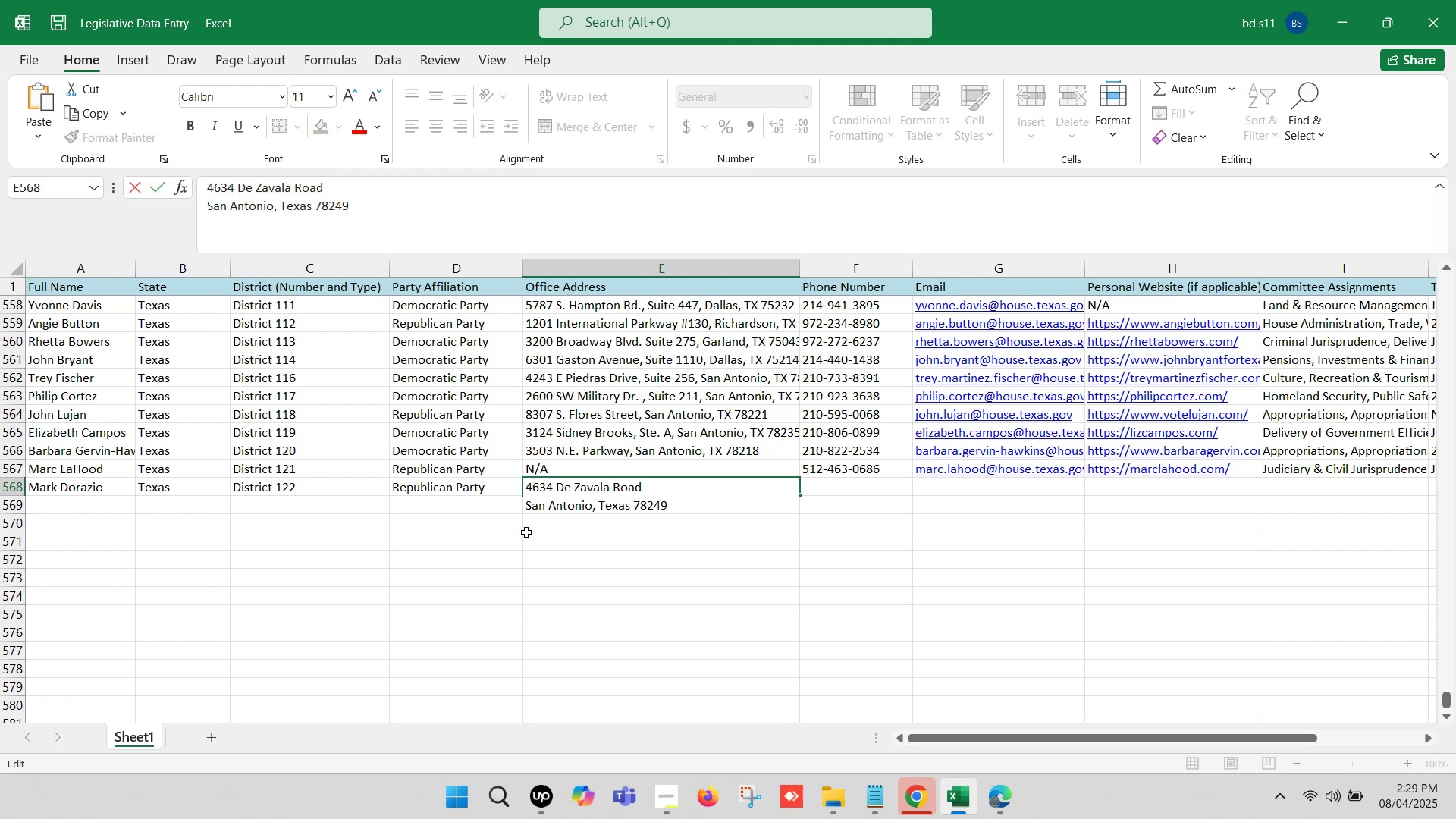 
key(Backspace)
 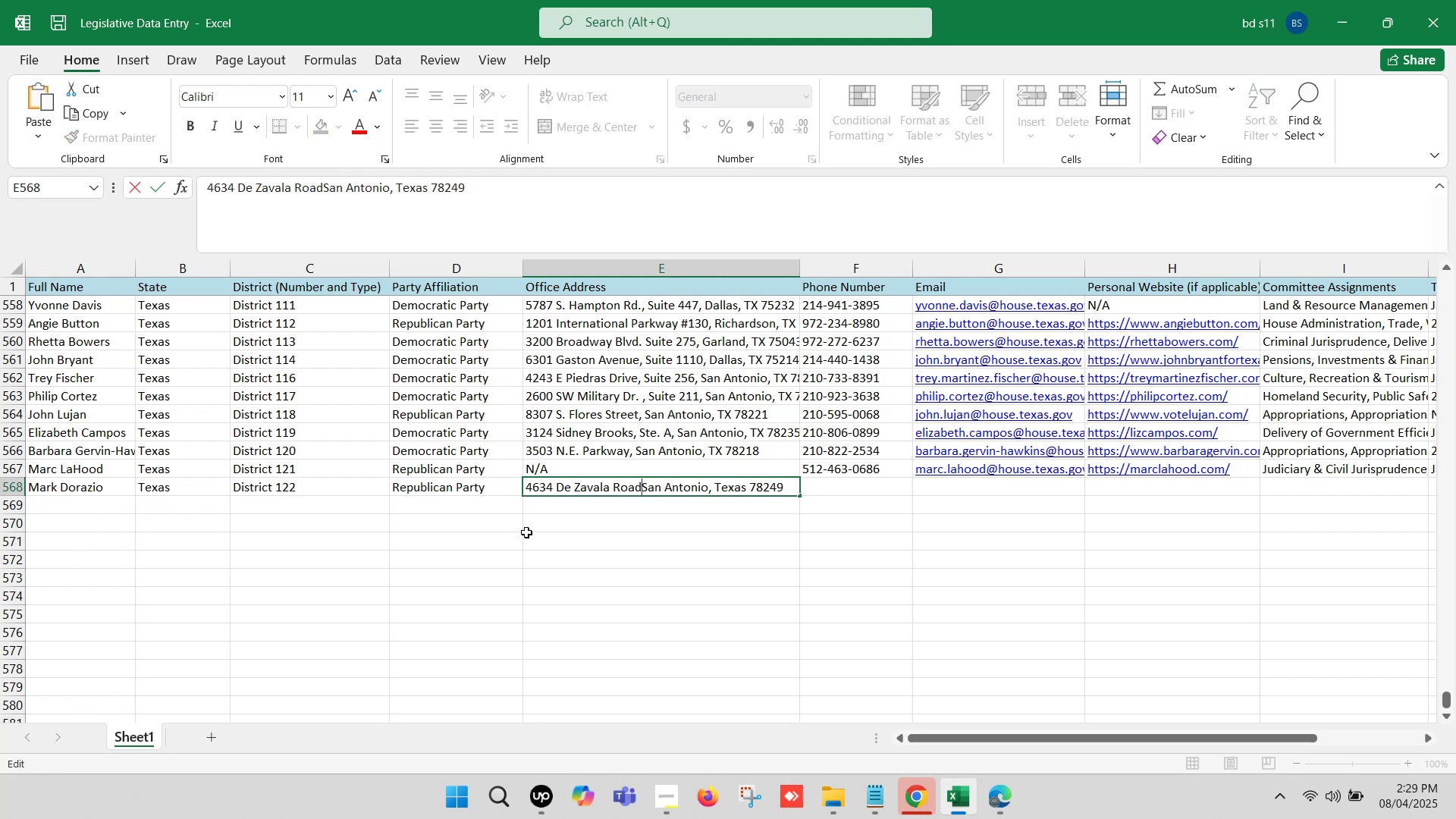 
key(Comma)
 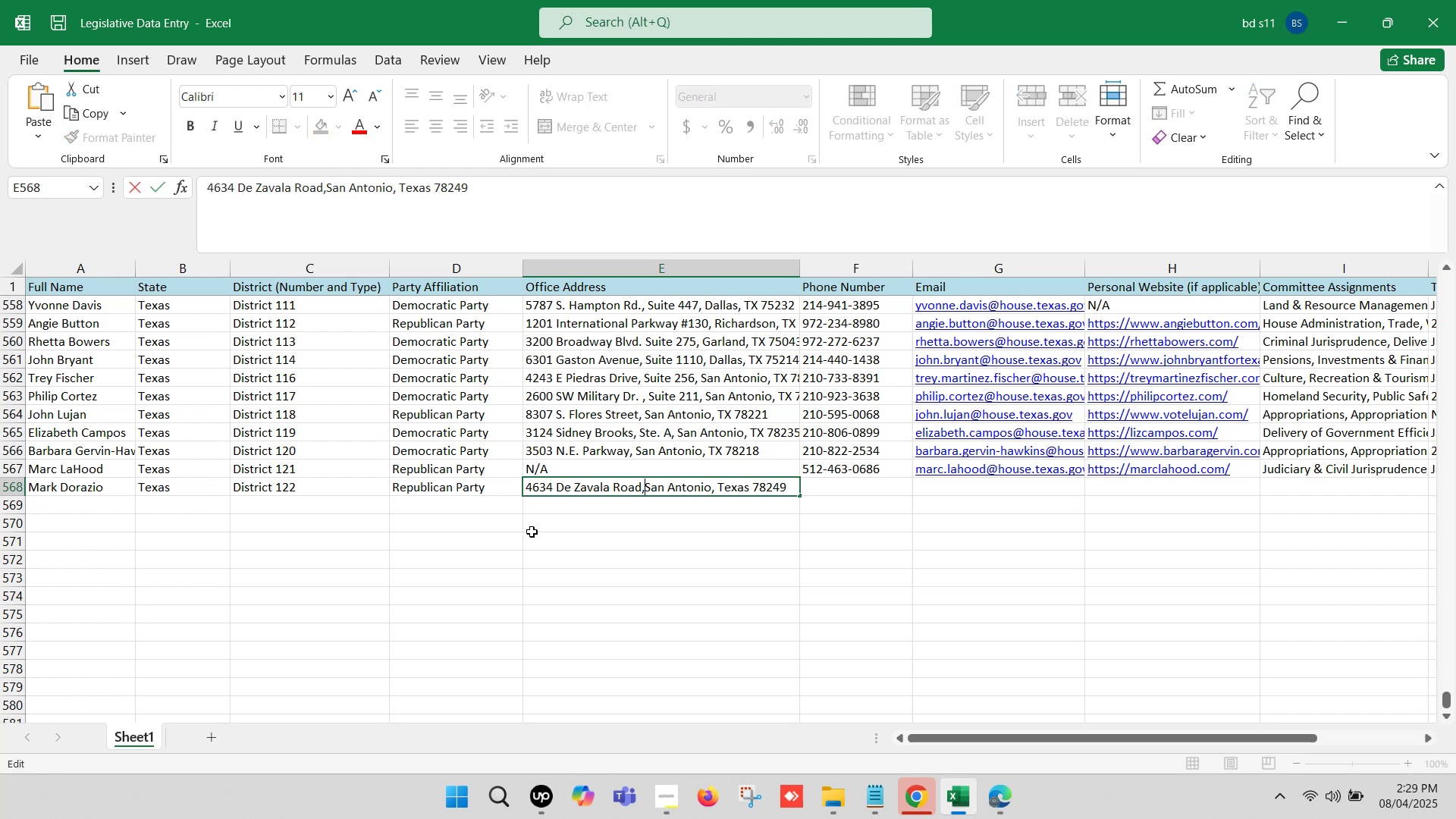 
key(Space)
 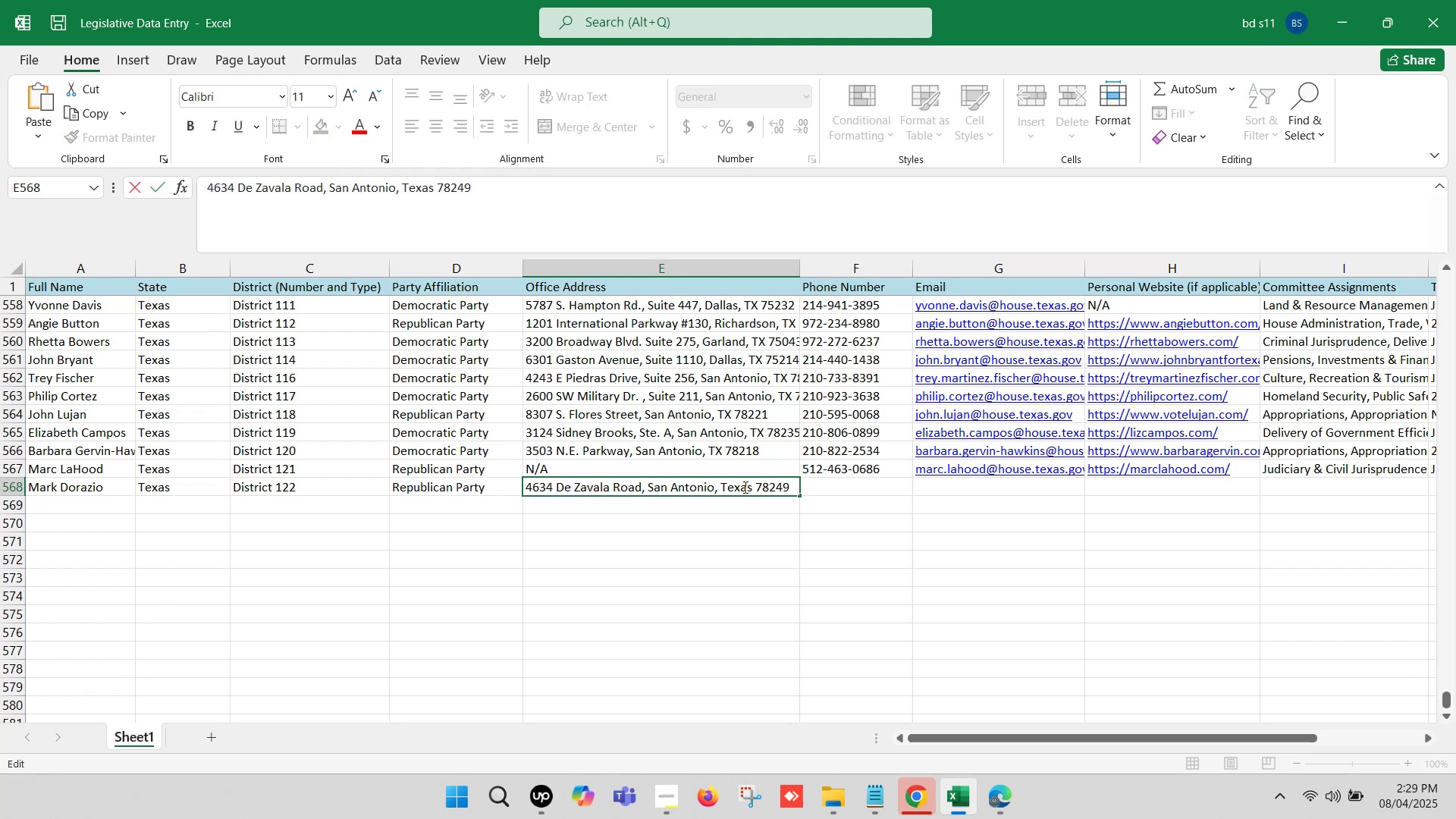 
double_click([740, 488])
 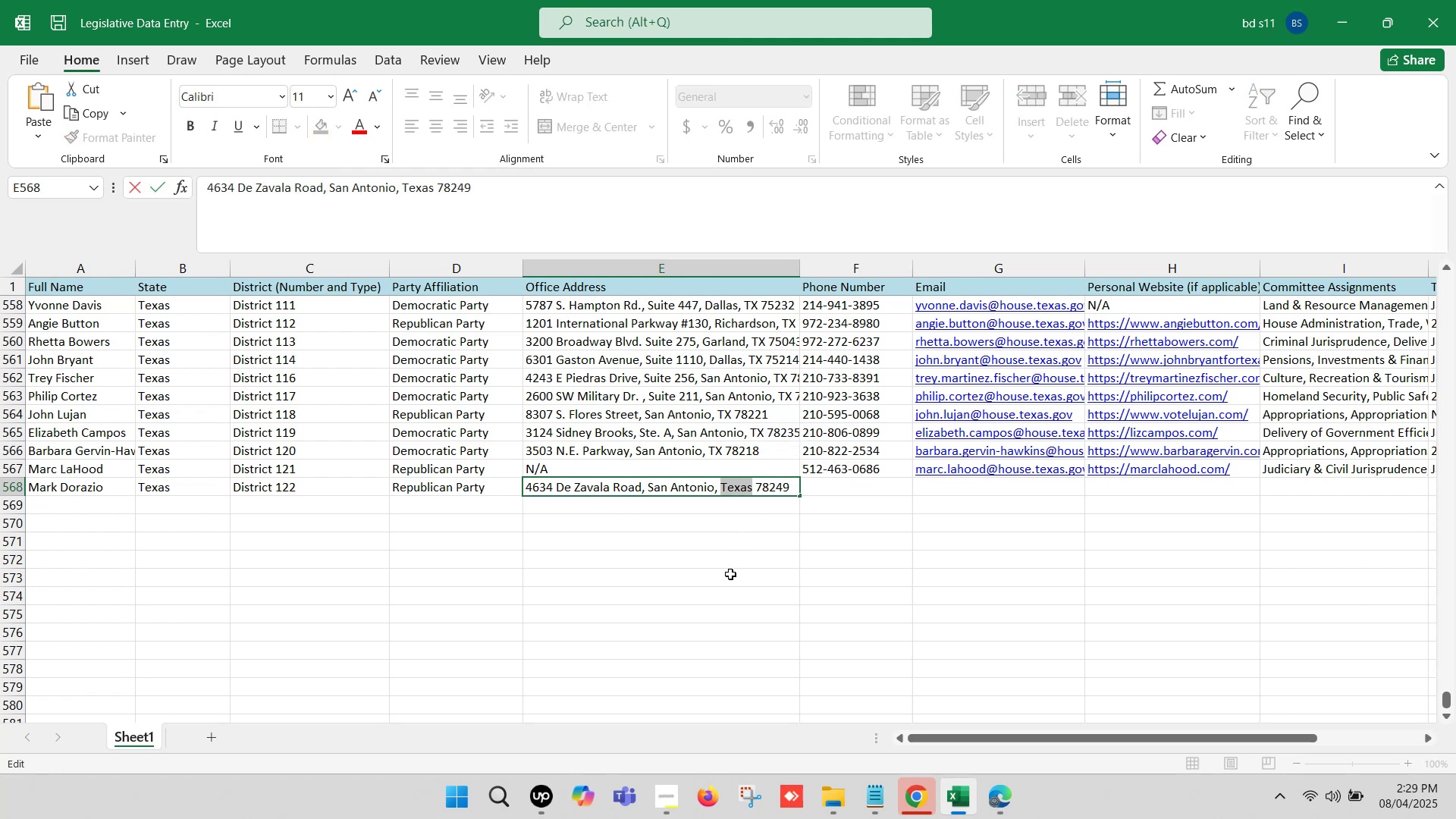 
type(TX)
 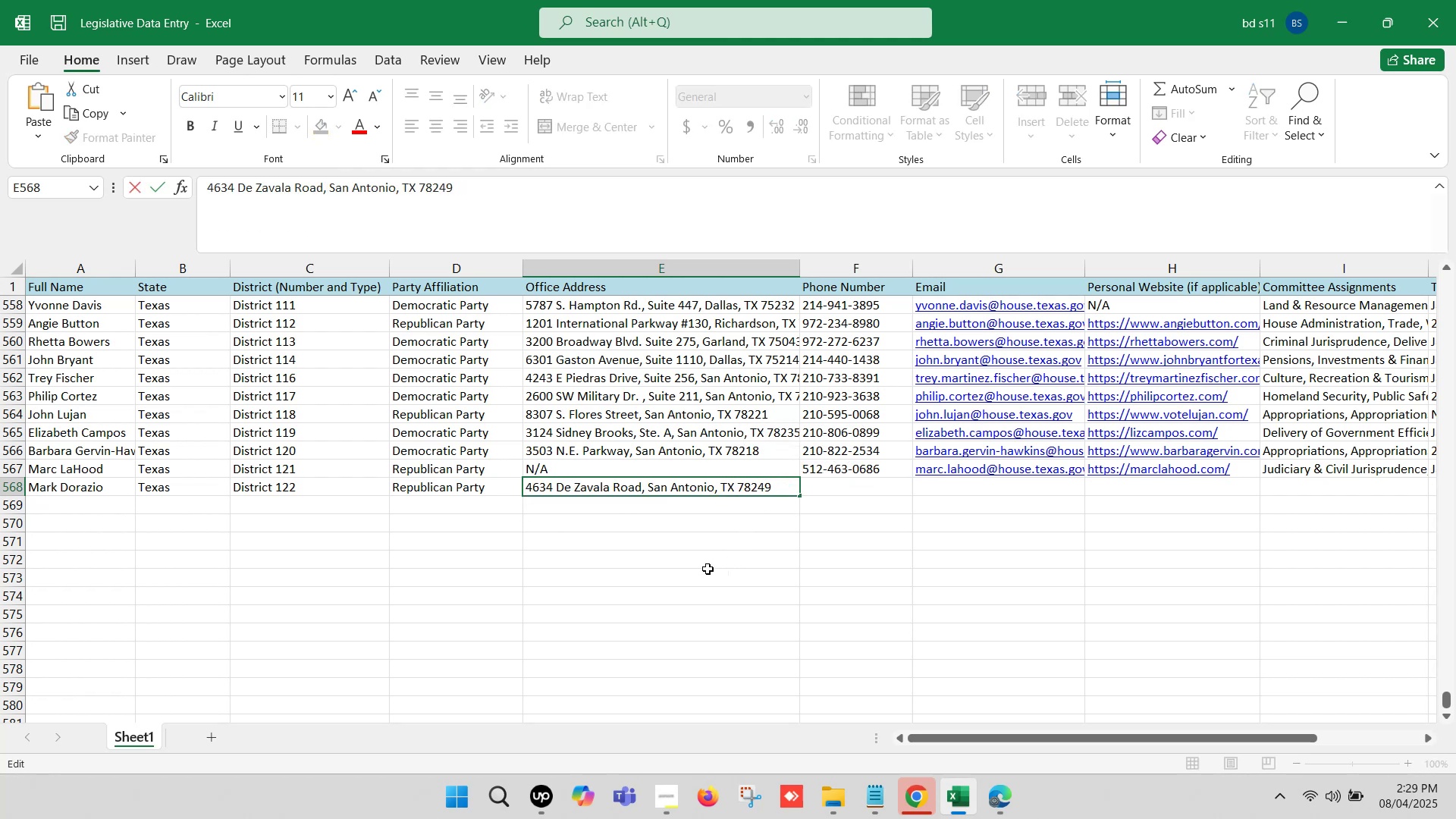 
left_click([906, 569])
 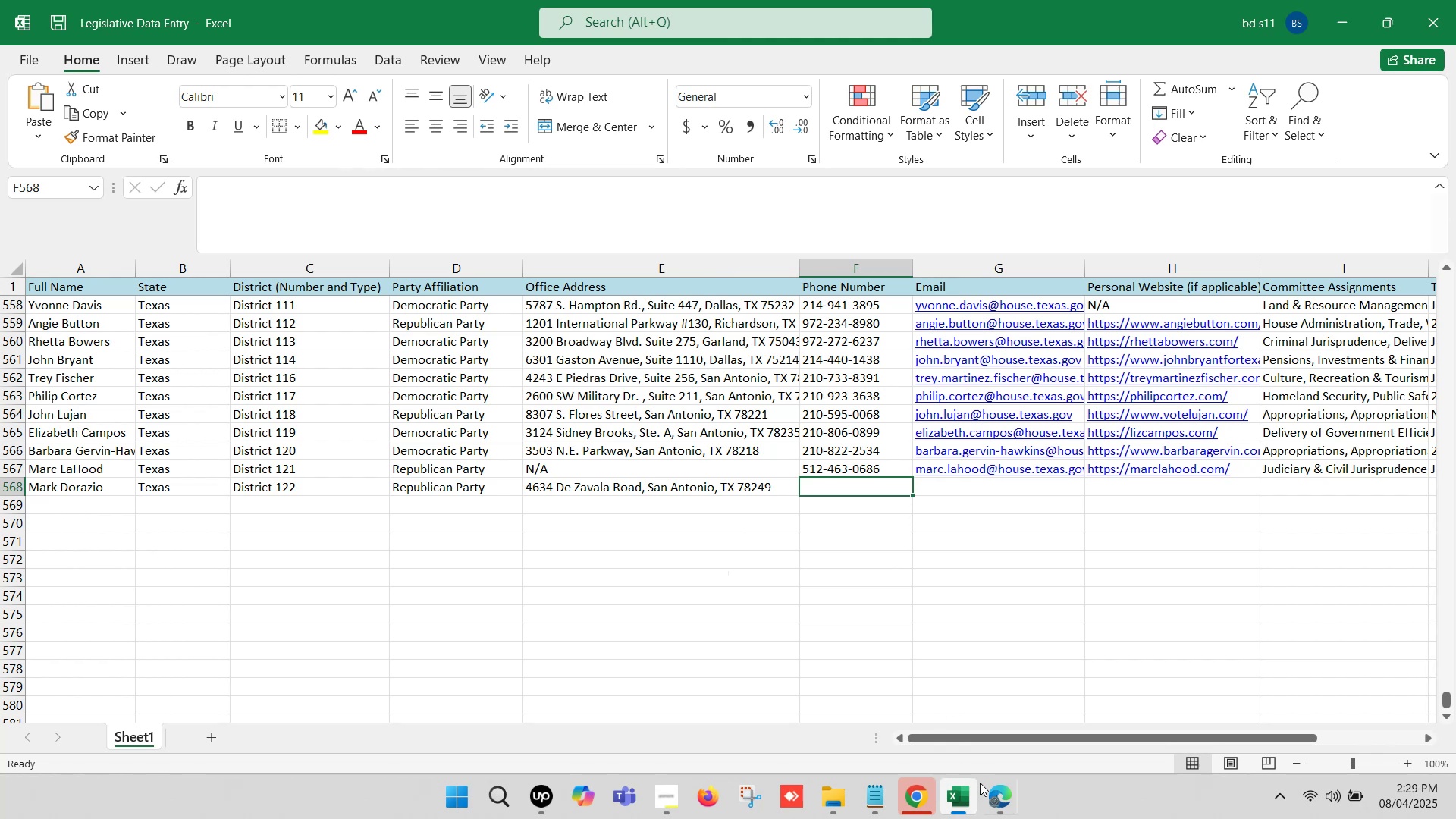 
double_click([935, 737])
 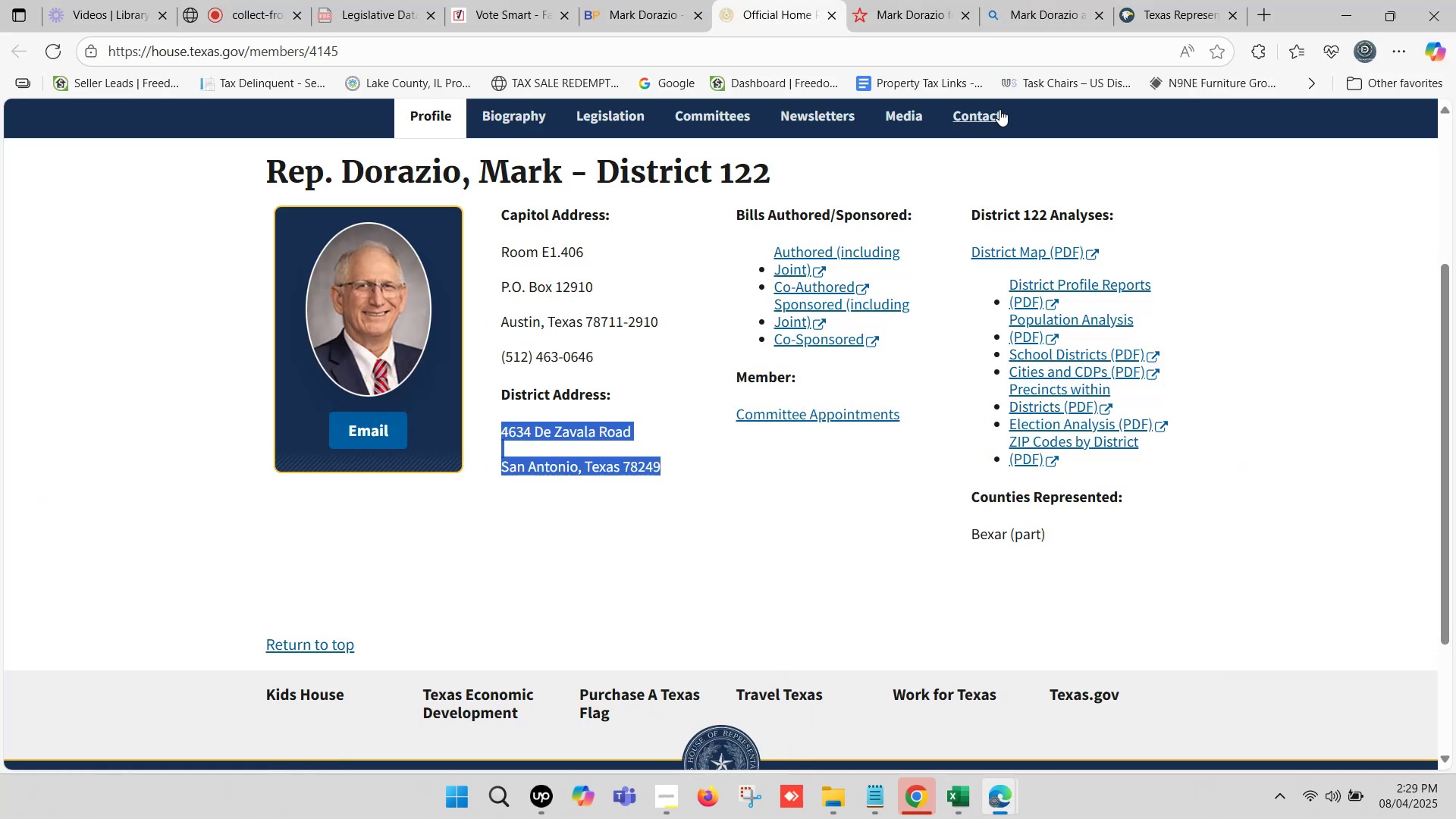 
left_click([1175, 0])
 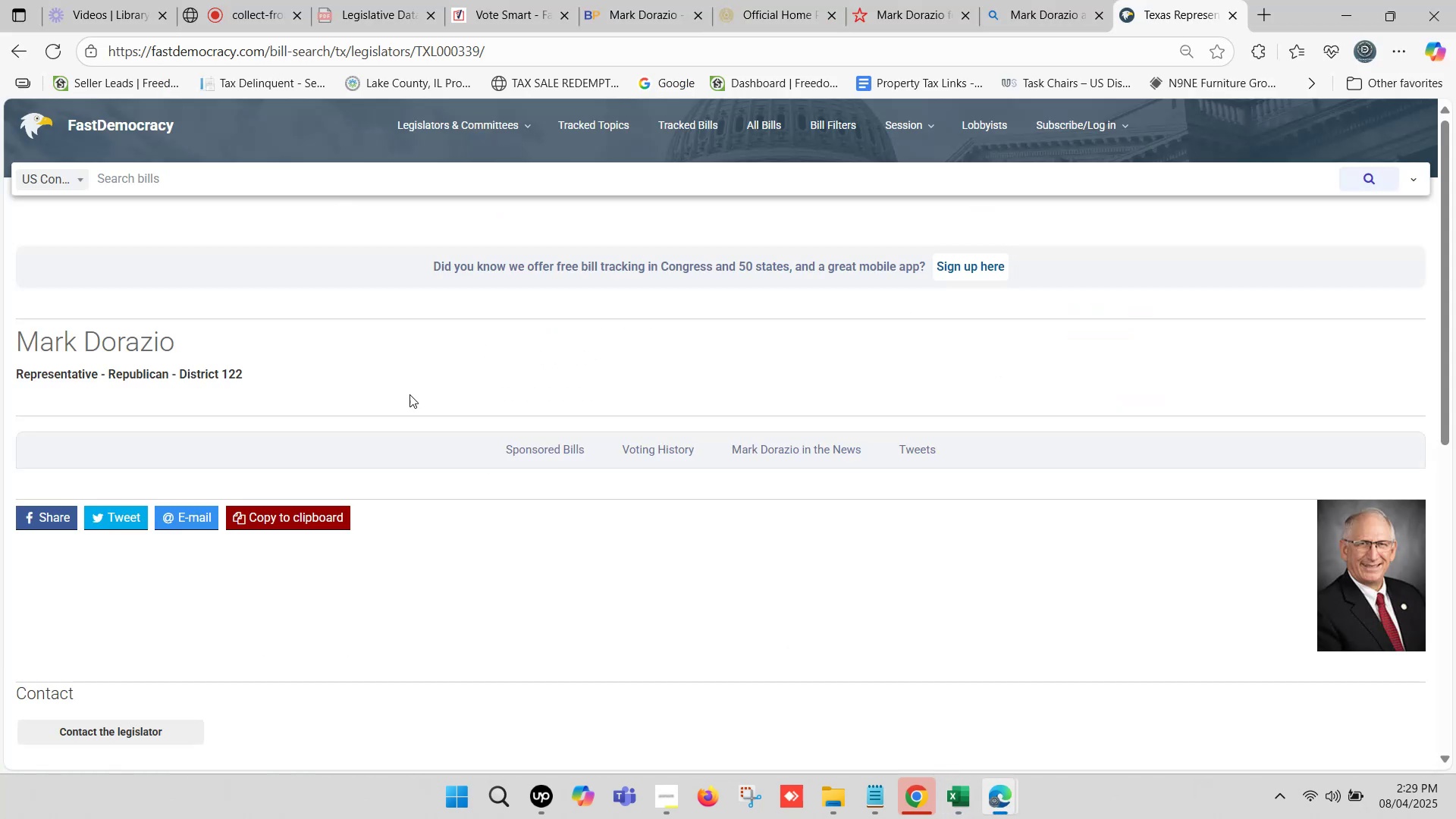 
scroll: coordinate [295, 485], scroll_direction: down, amount: 3.0
 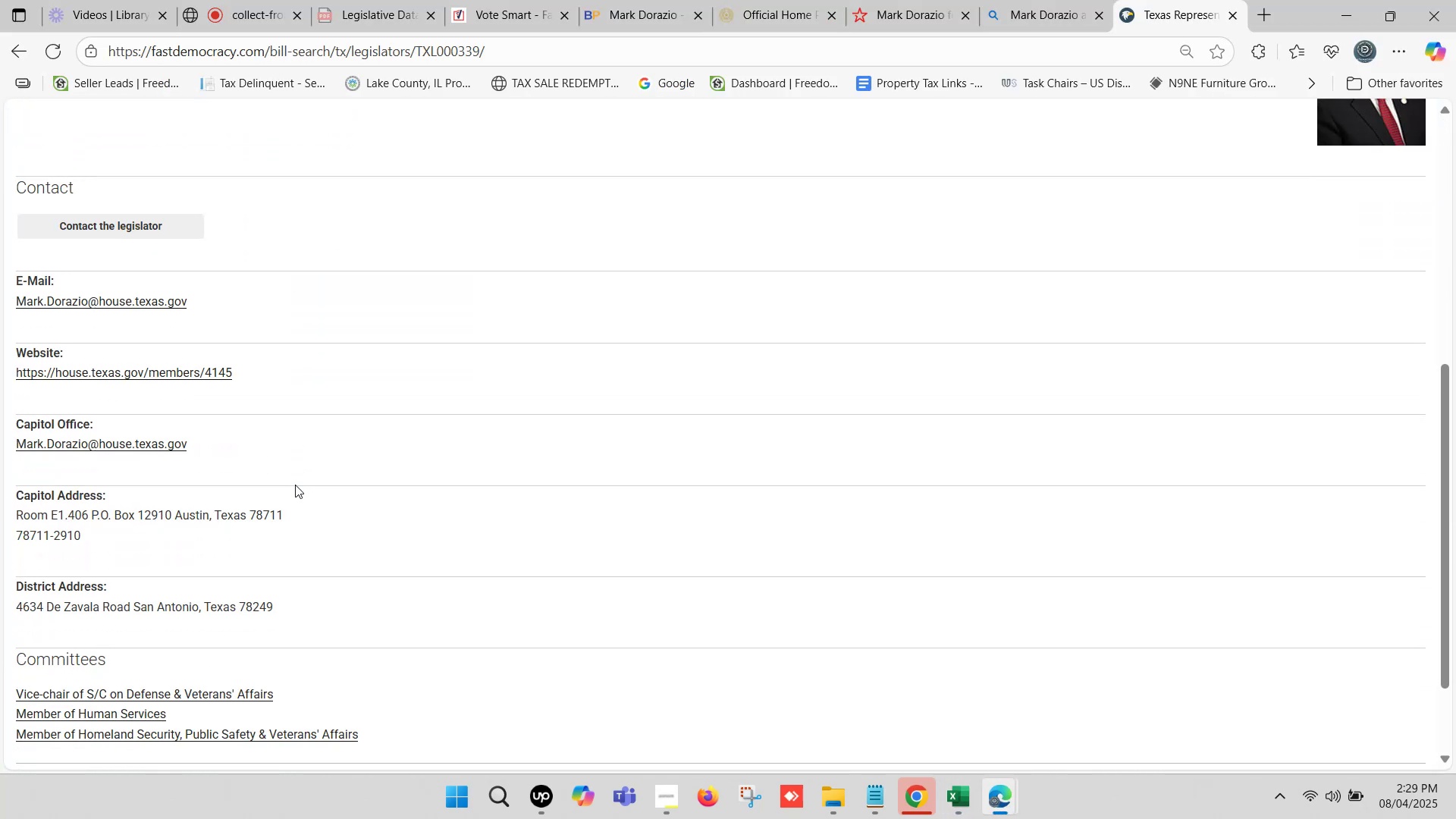 
scroll: coordinate [295, 485], scroll_direction: up, amount: 1.0
 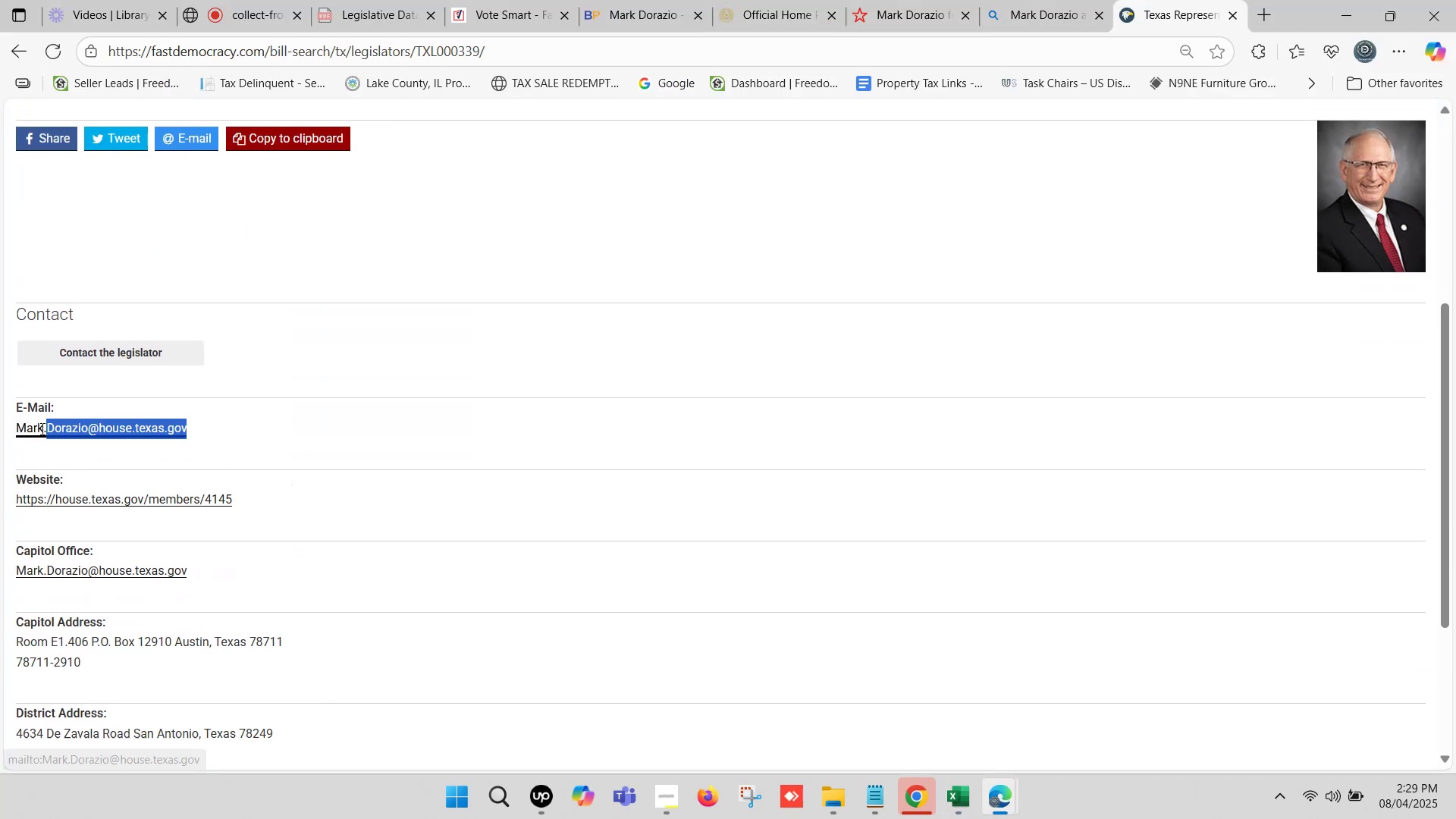 
key(Control+C)
 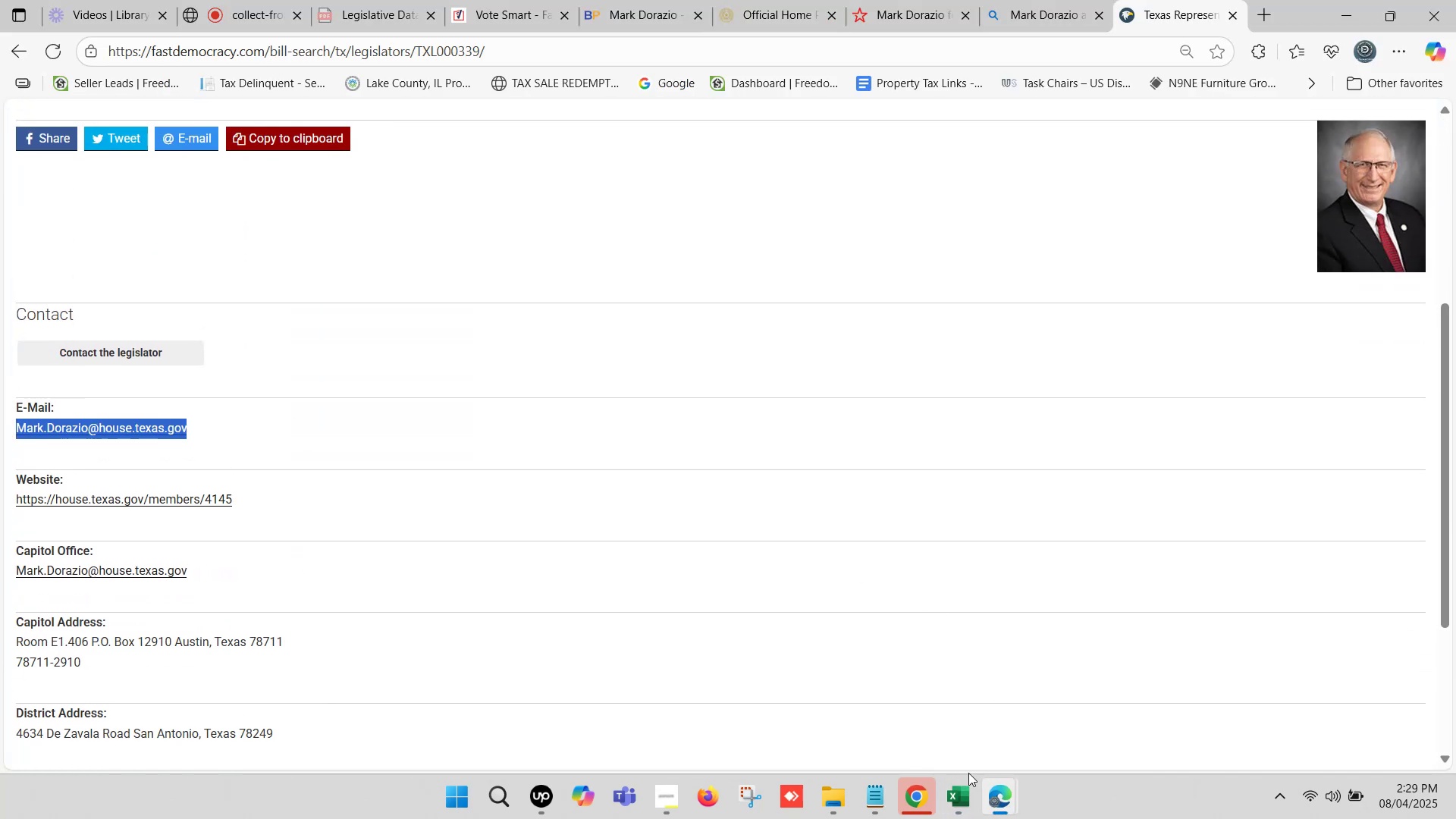 
left_click([965, 792])
 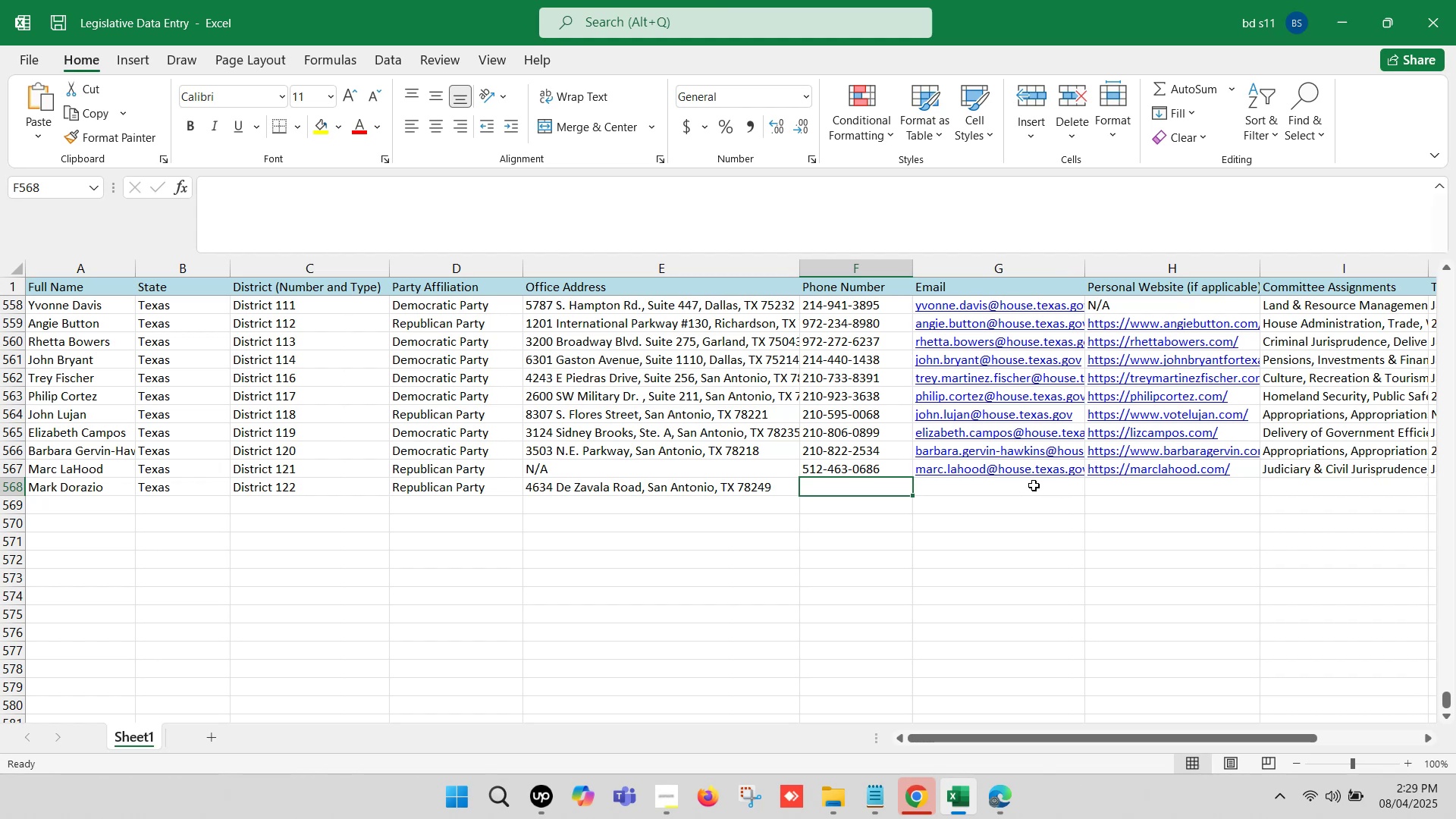 
double_click([1016, 485])
 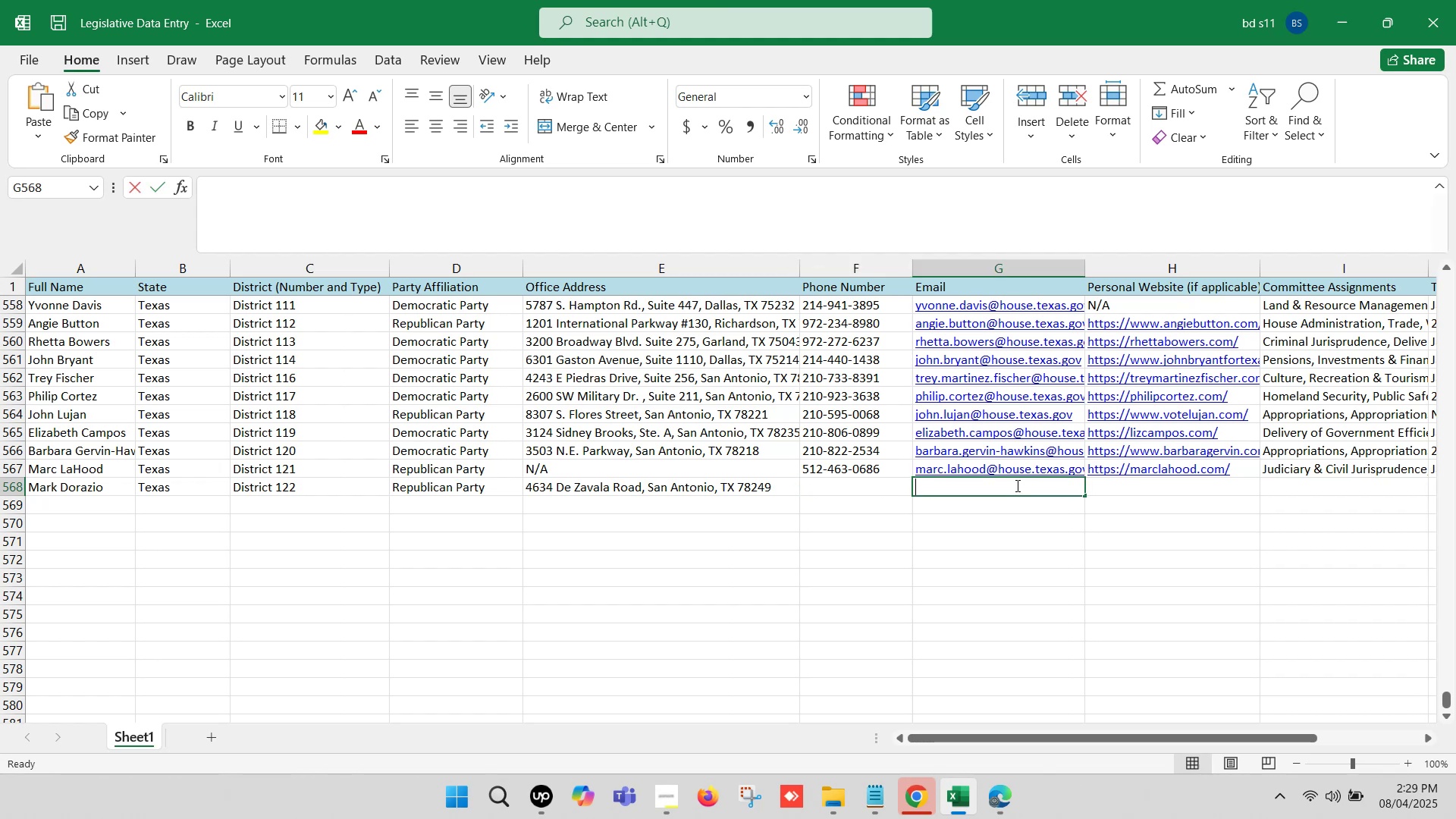 
key(Control+ControlLeft)
 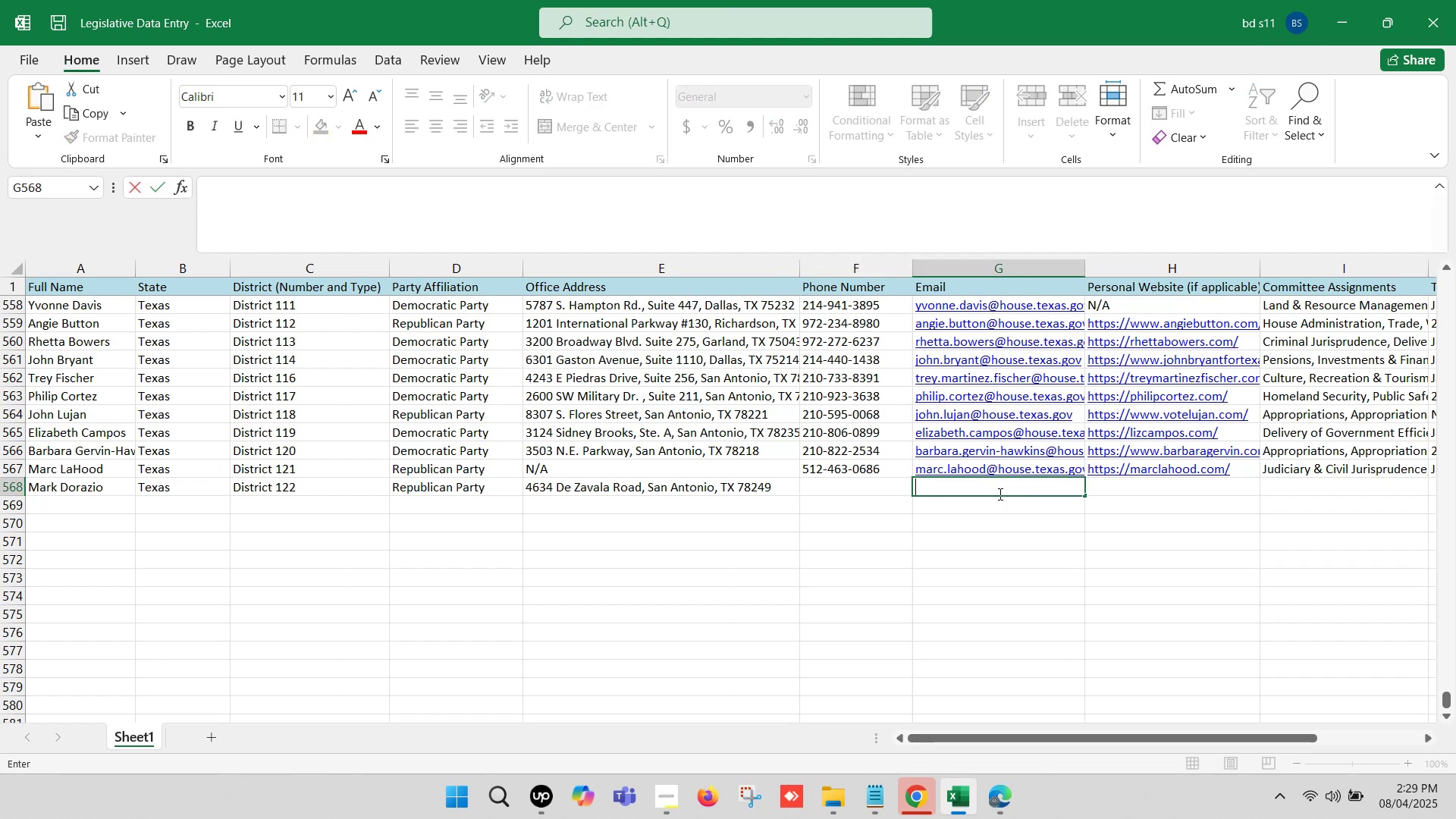 
key(Control+V)
 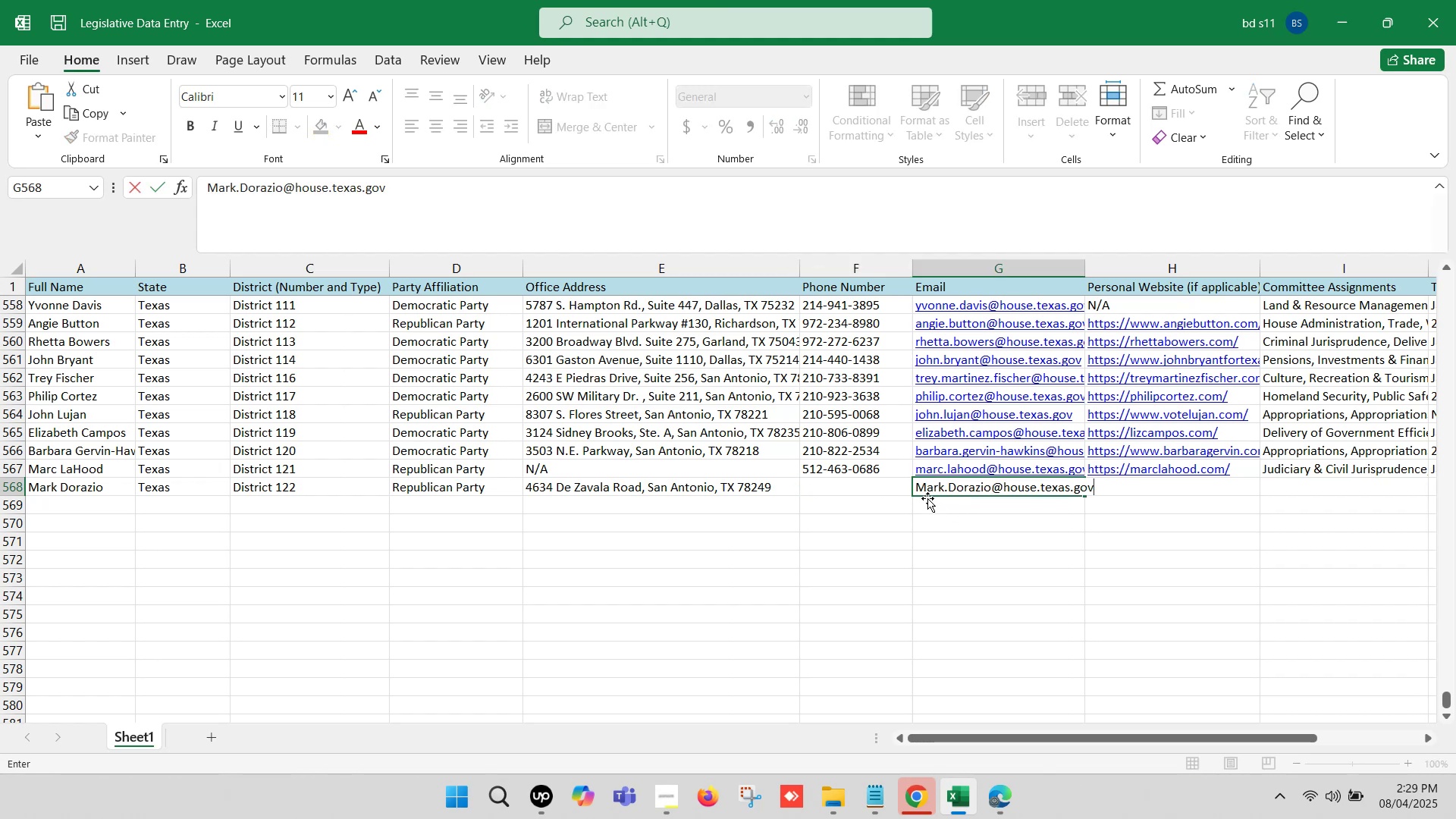 
left_click([927, 491])
 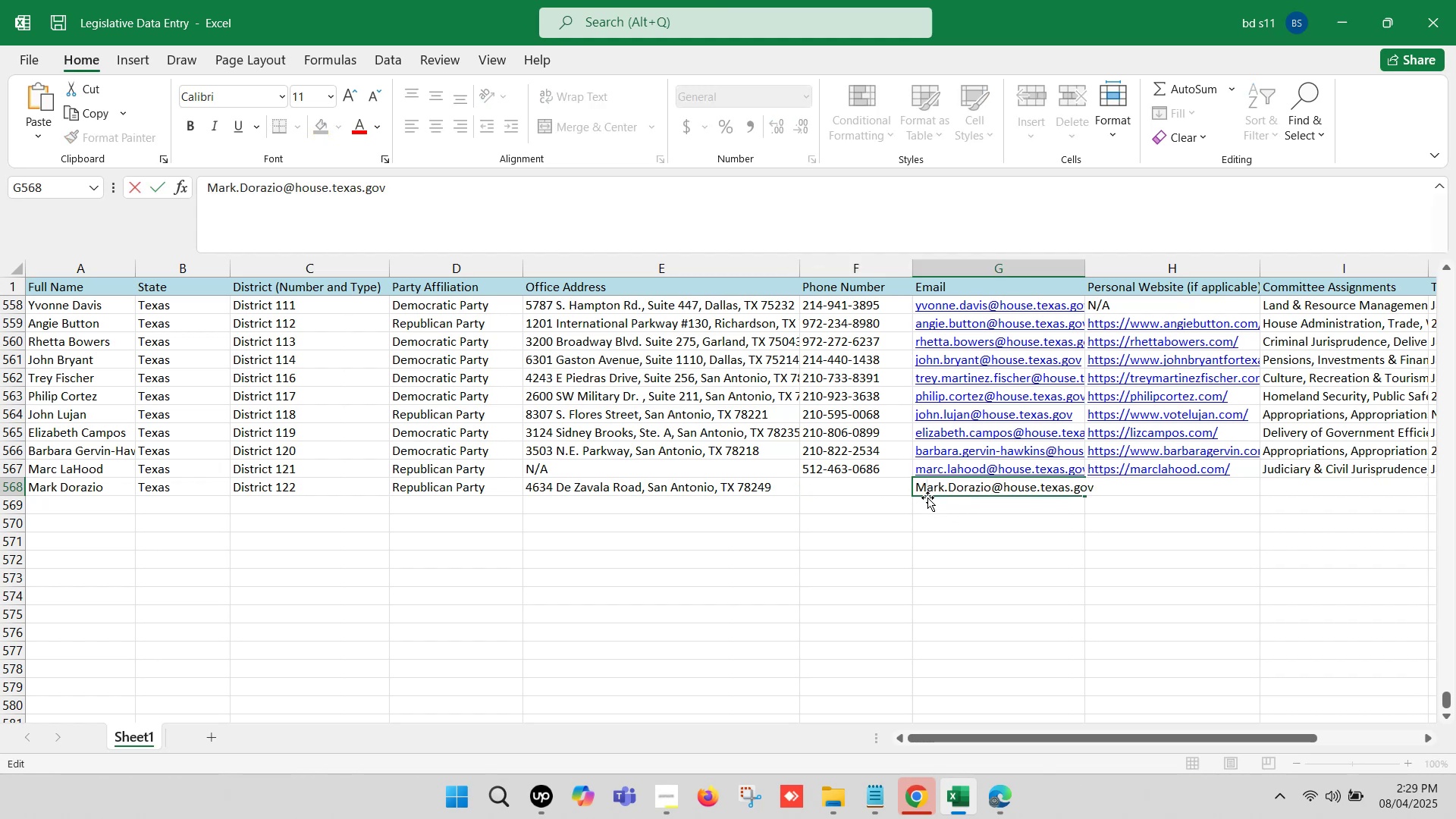 
key(Backspace)
 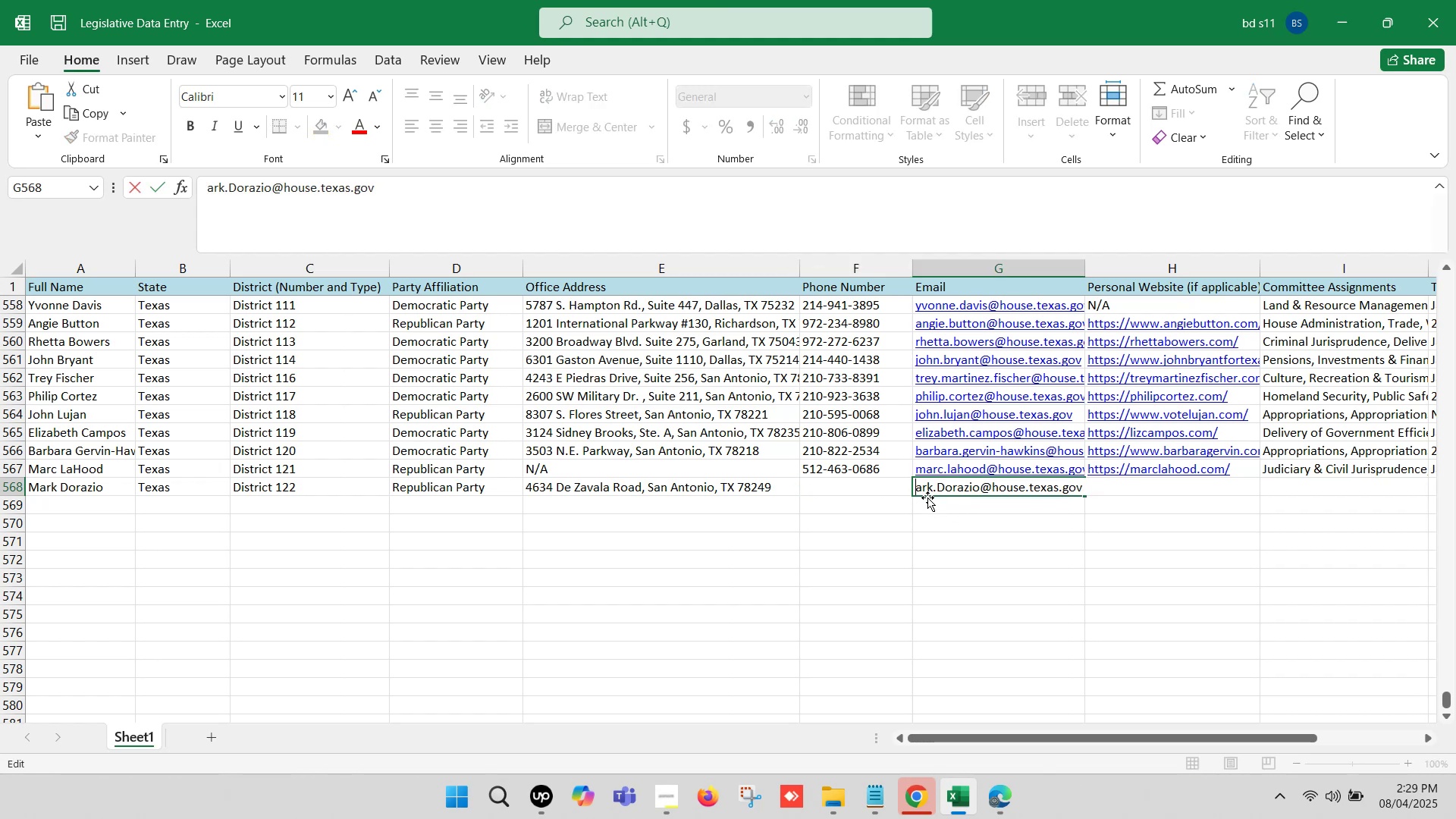 
key(M)
 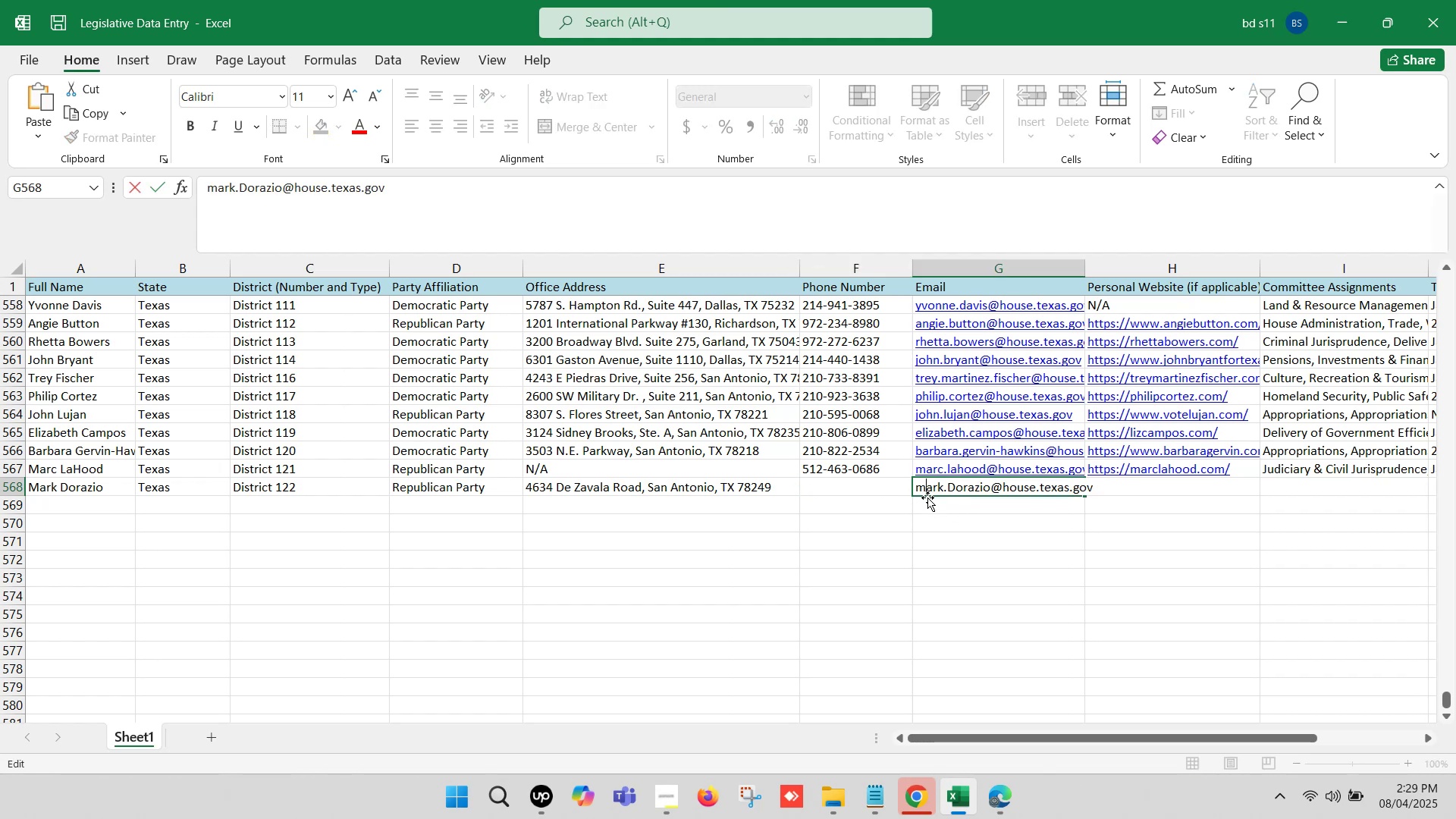 
key(ArrowRight)
 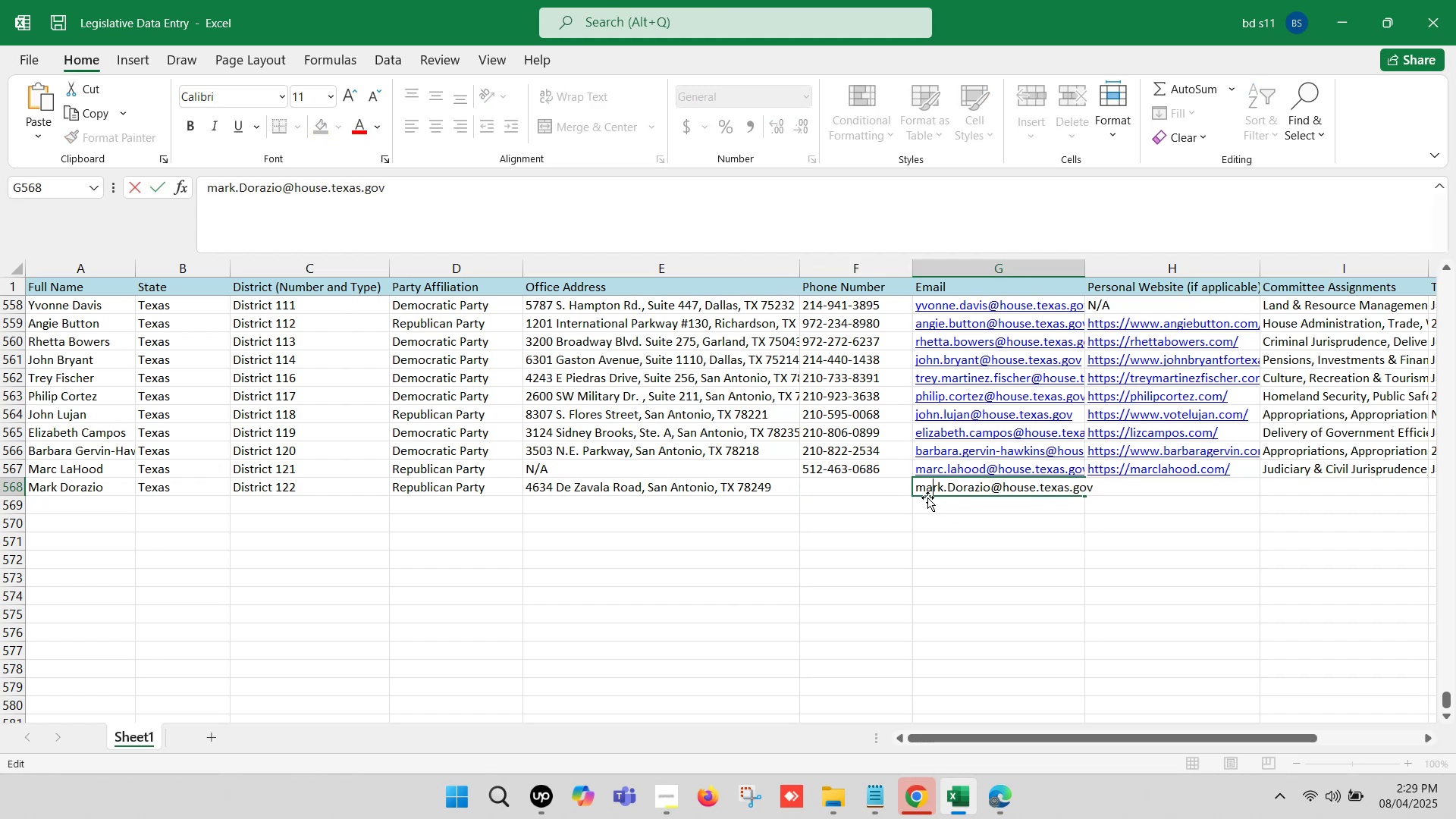 
key(ArrowRight)
 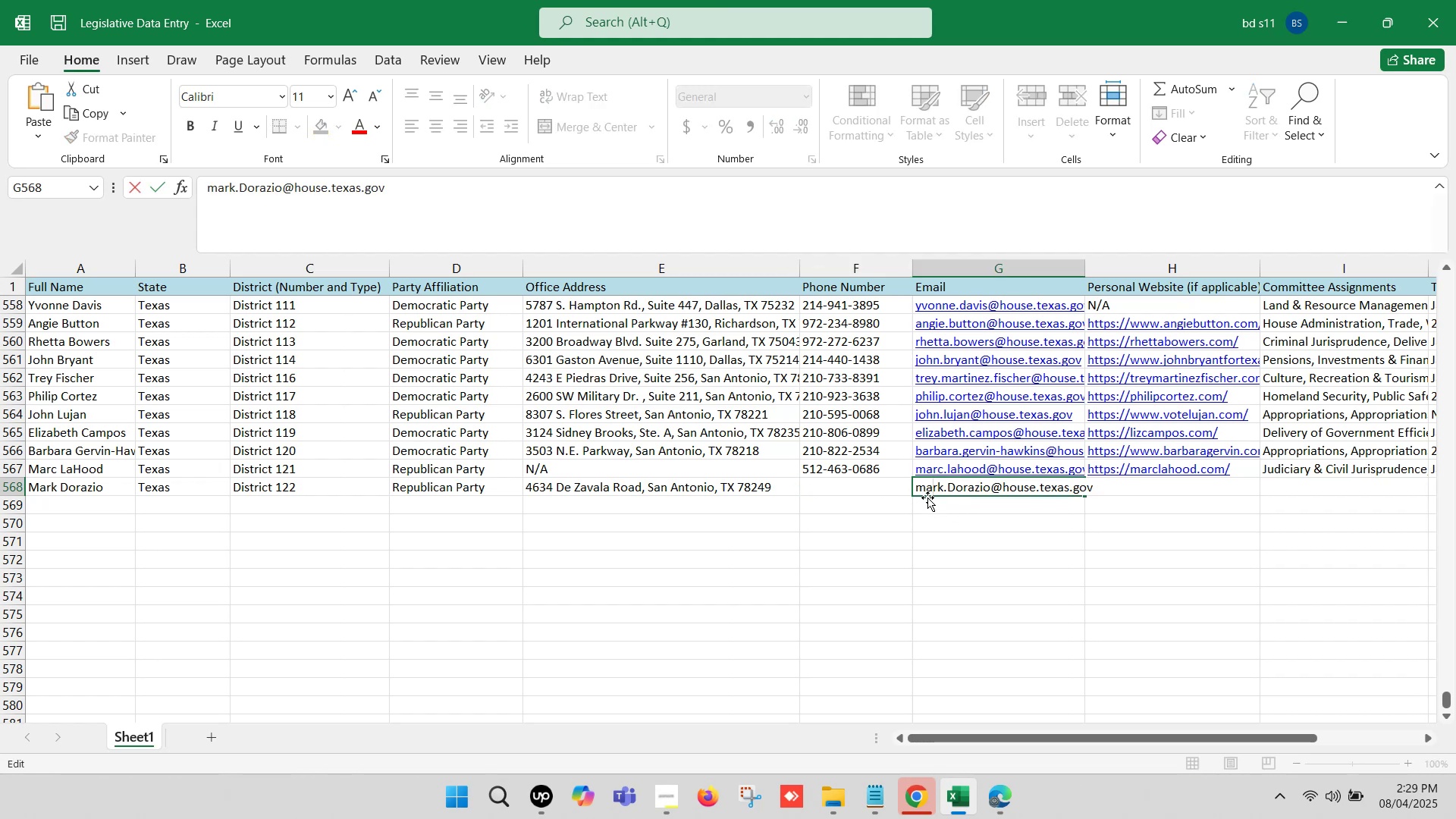 
key(ArrowRight)
 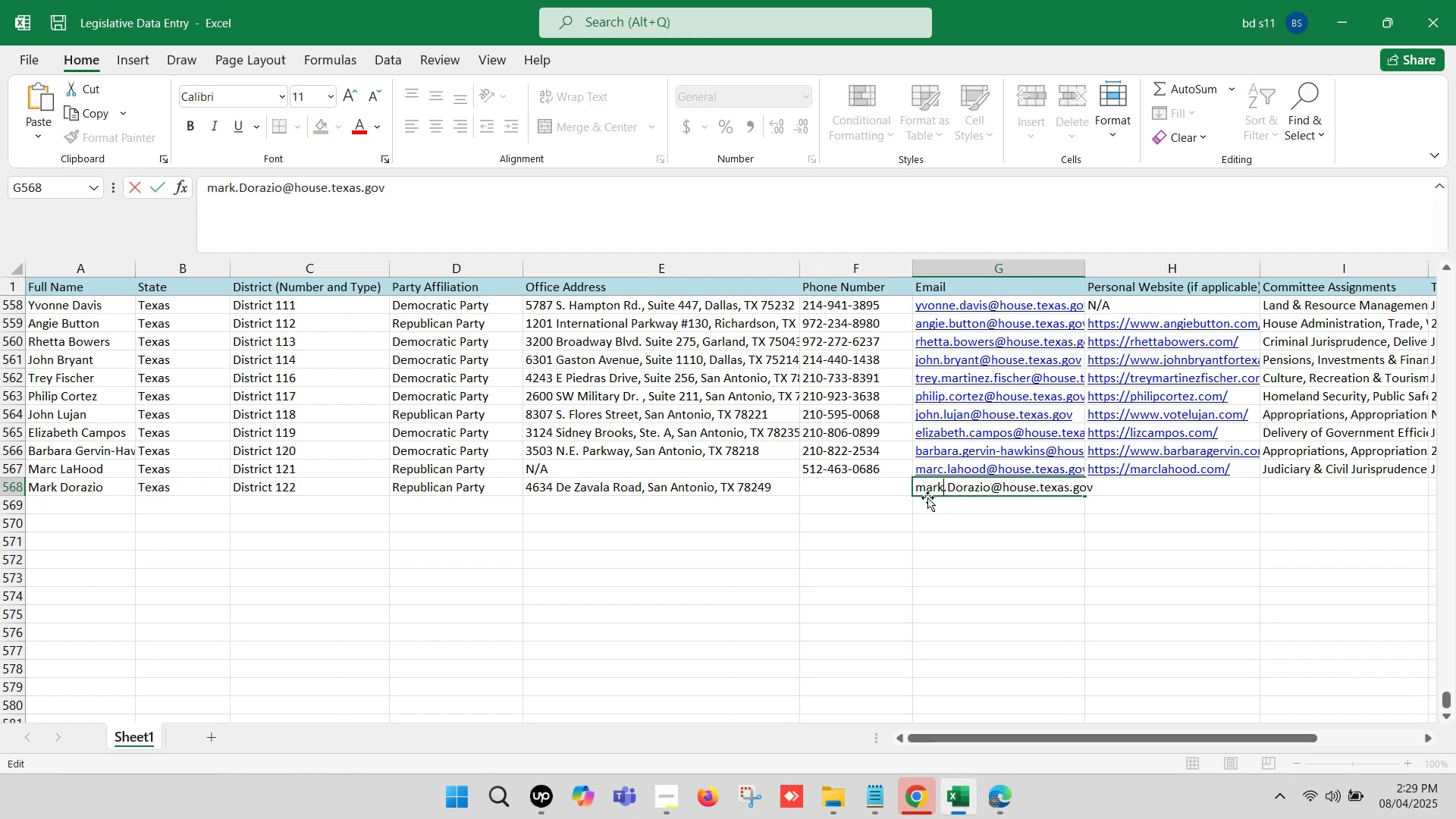 
key(ArrowRight)
 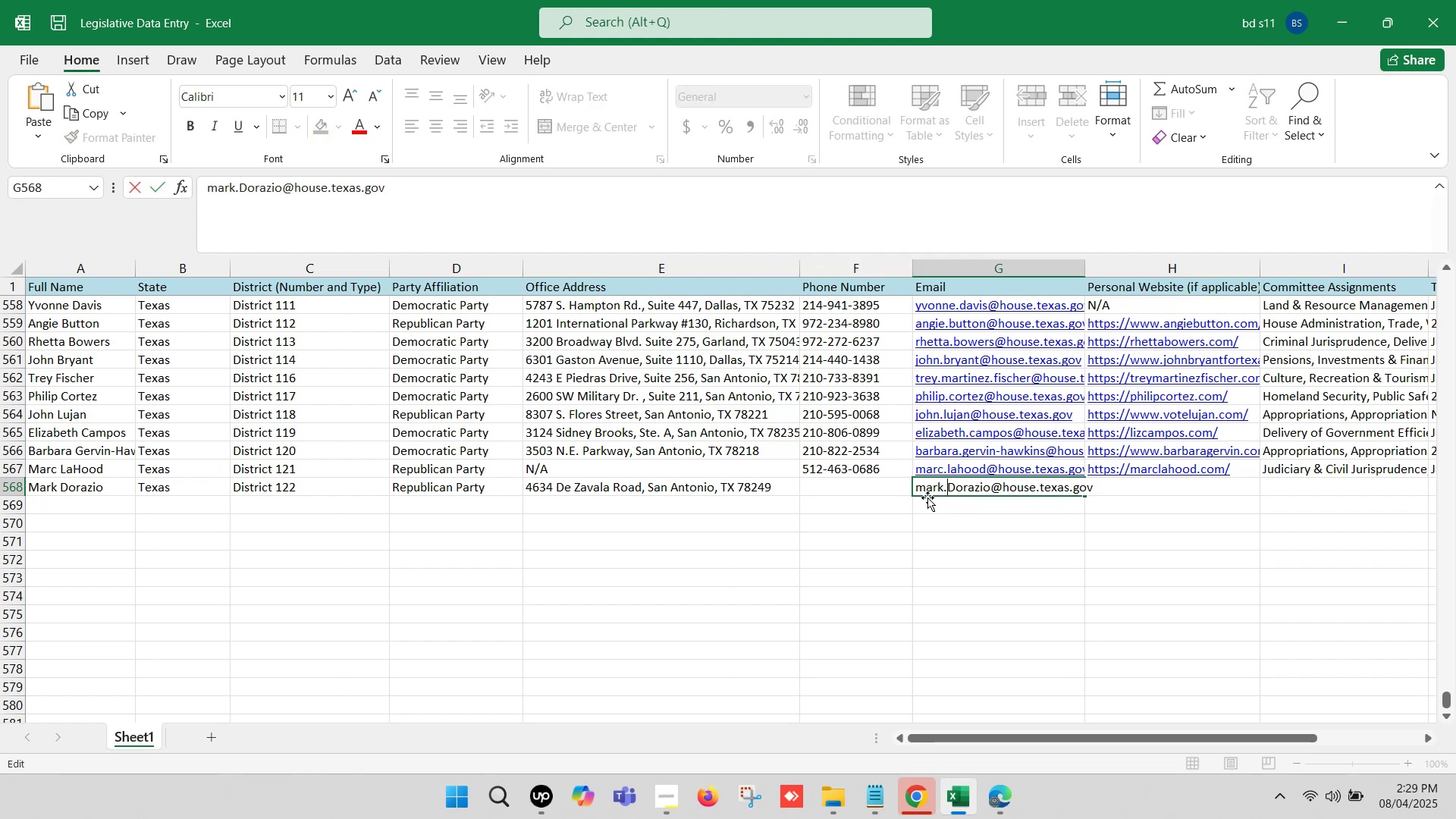 
key(ArrowRight)
 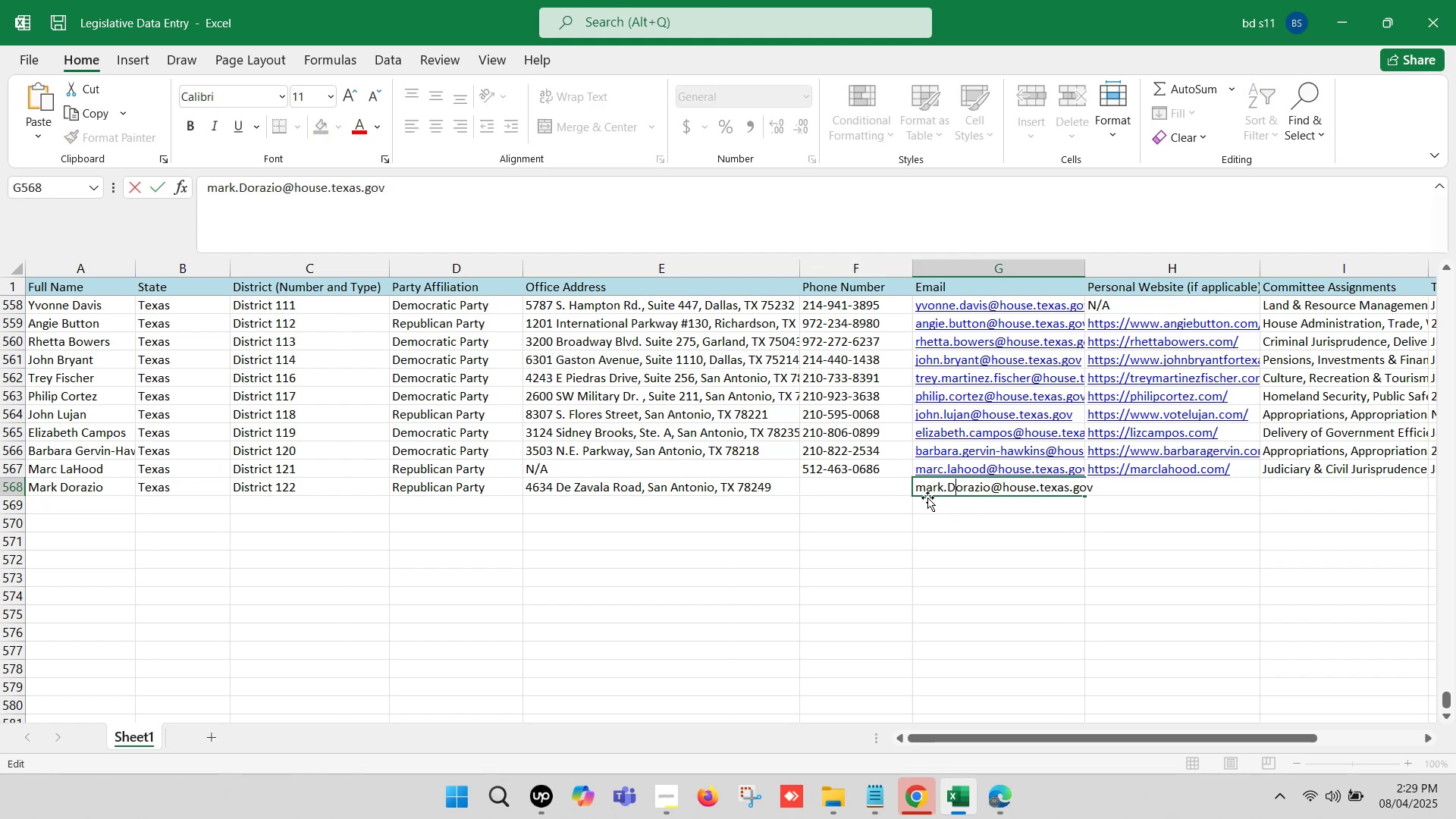 
key(Backspace)
 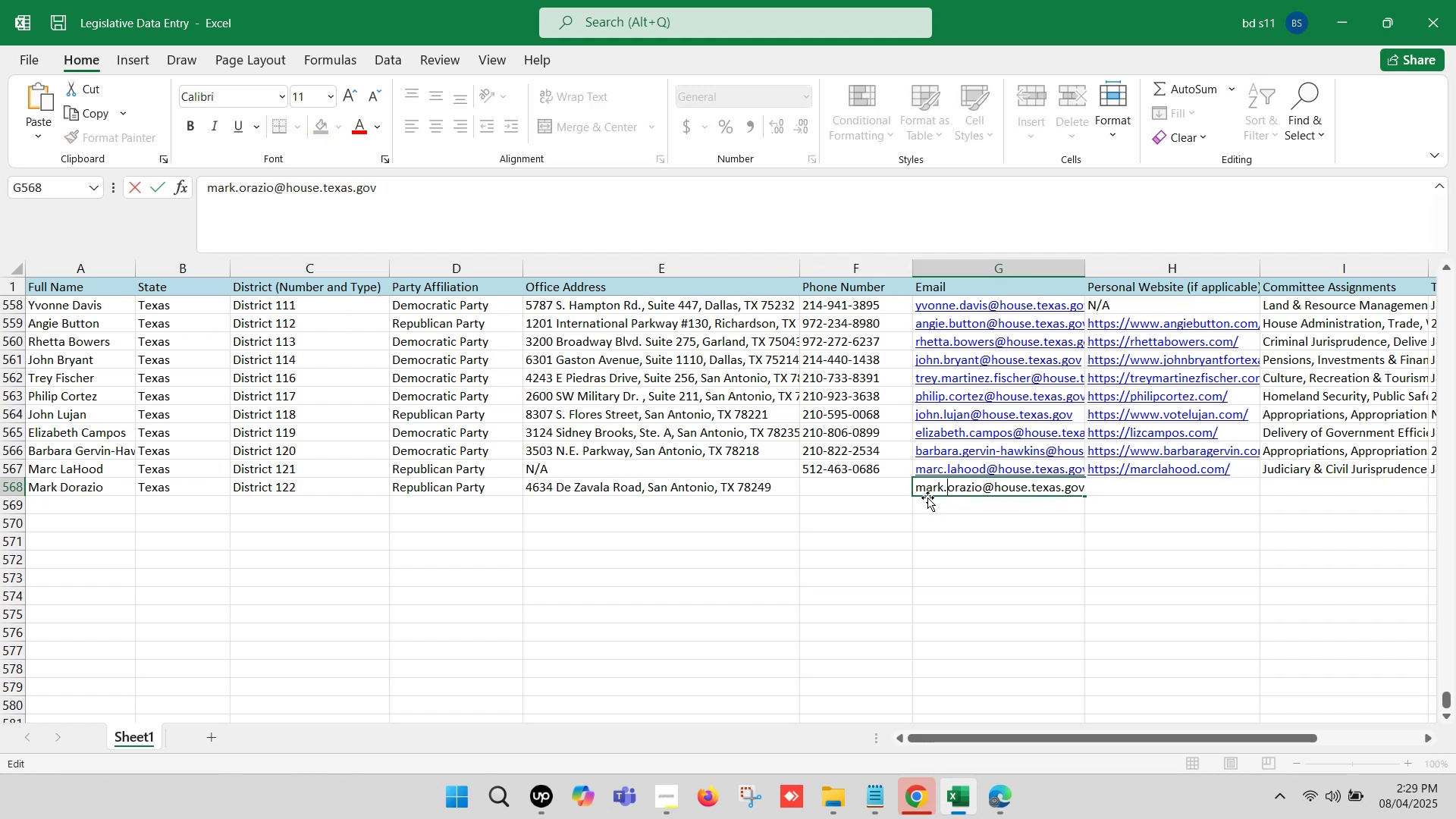 
key(D)
 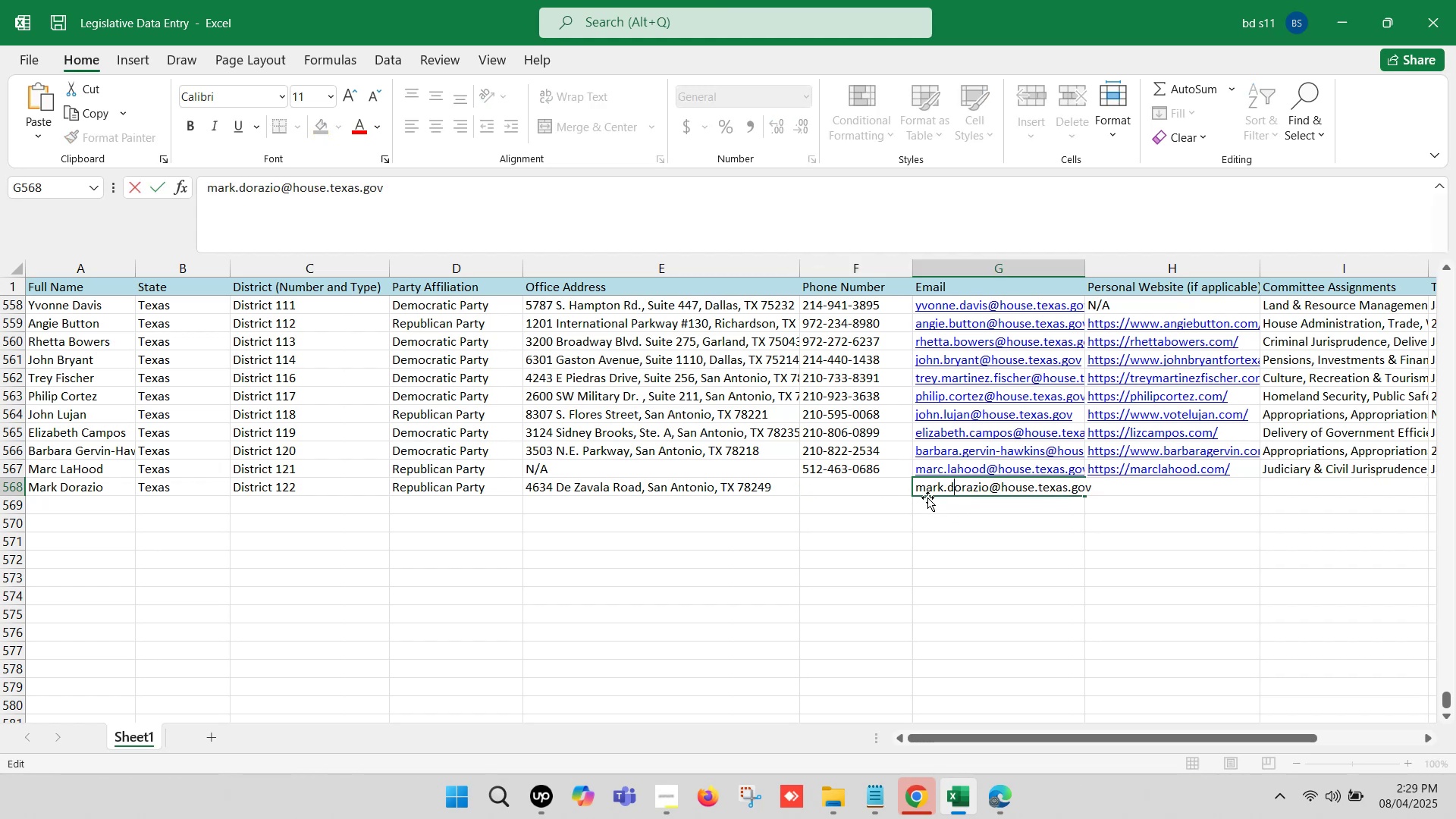 
left_click([927, 497])
 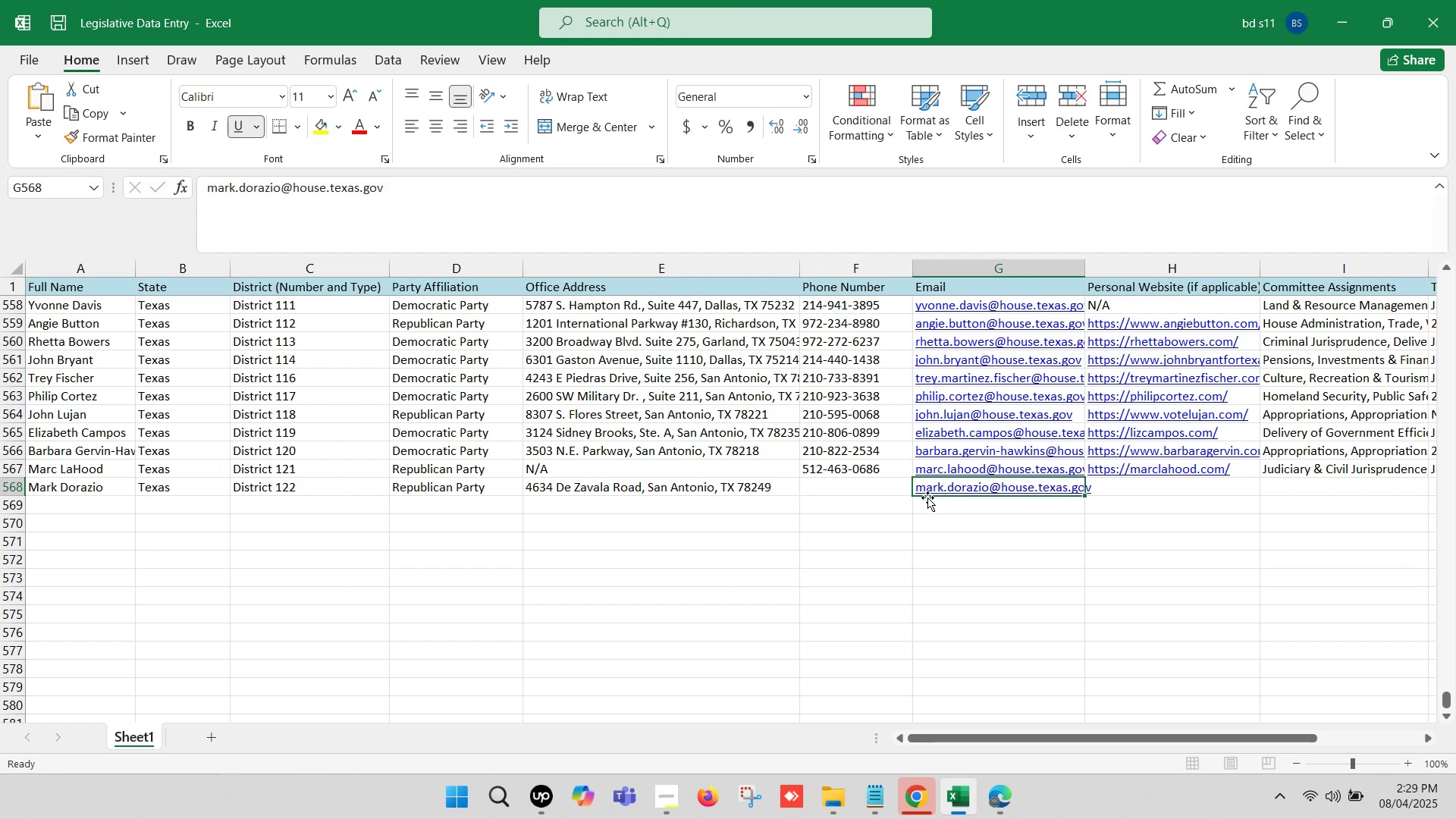 
key(Control+S)
 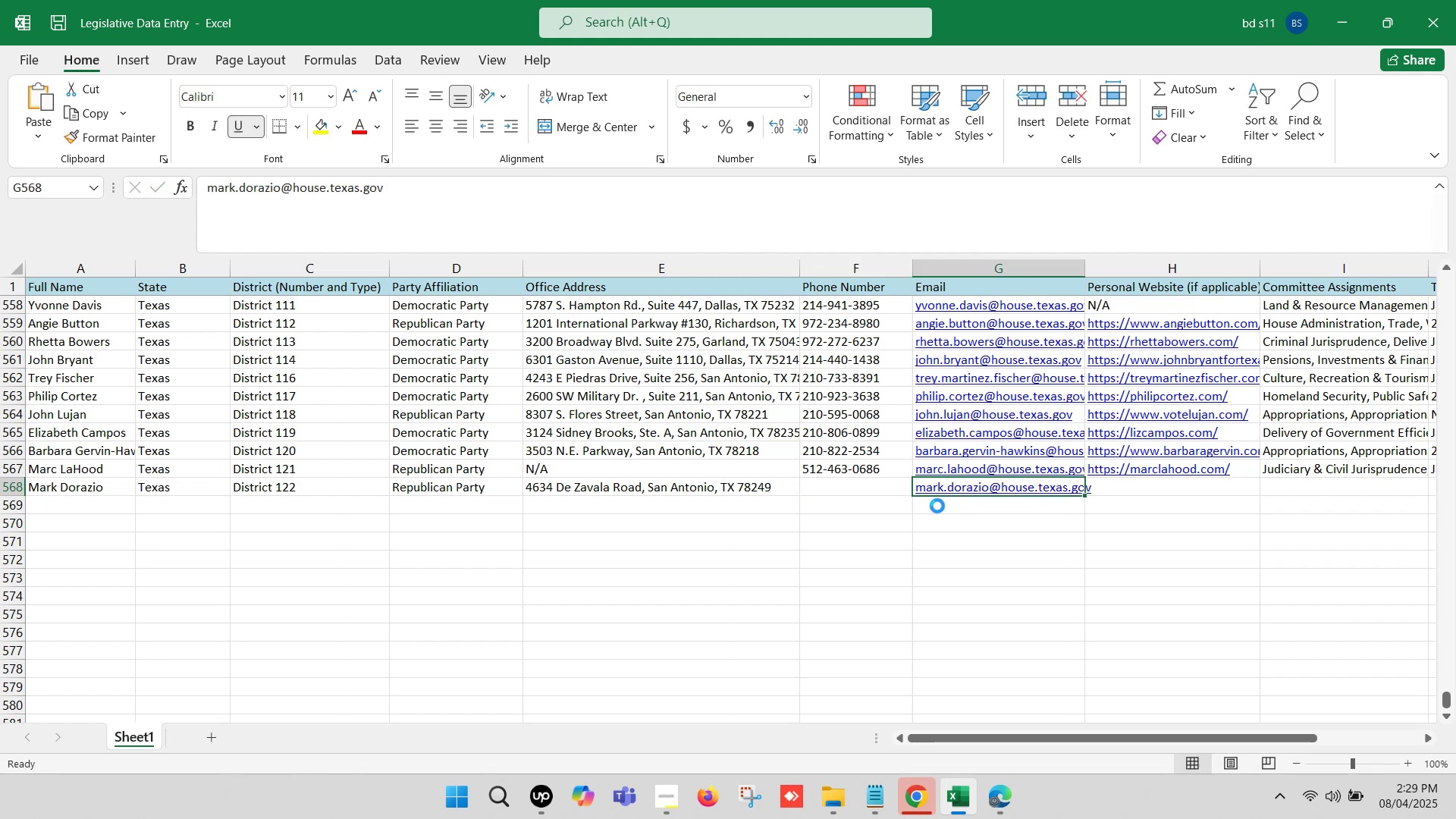 
left_click([980, 538])
 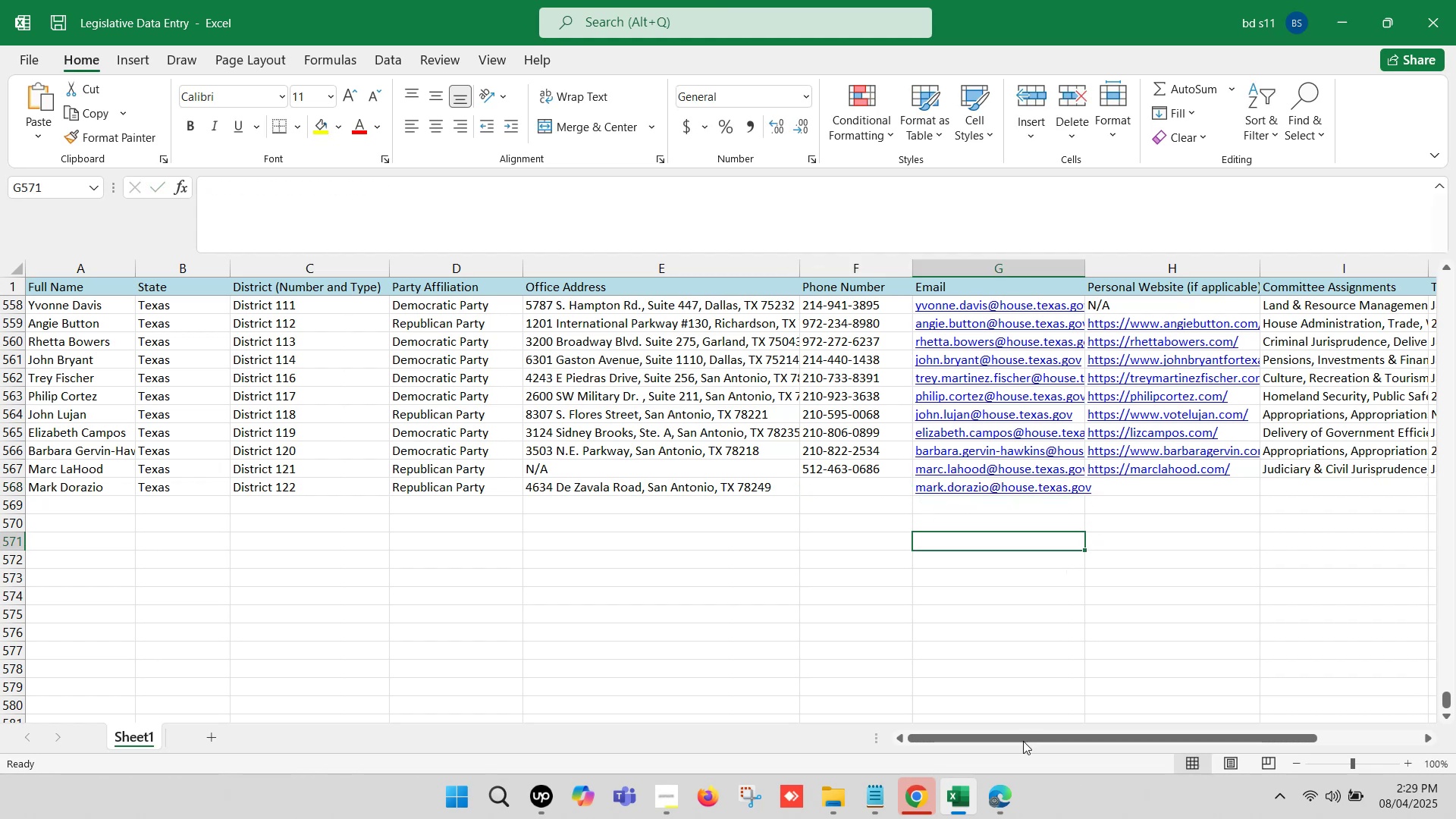 
left_click([1006, 802])
 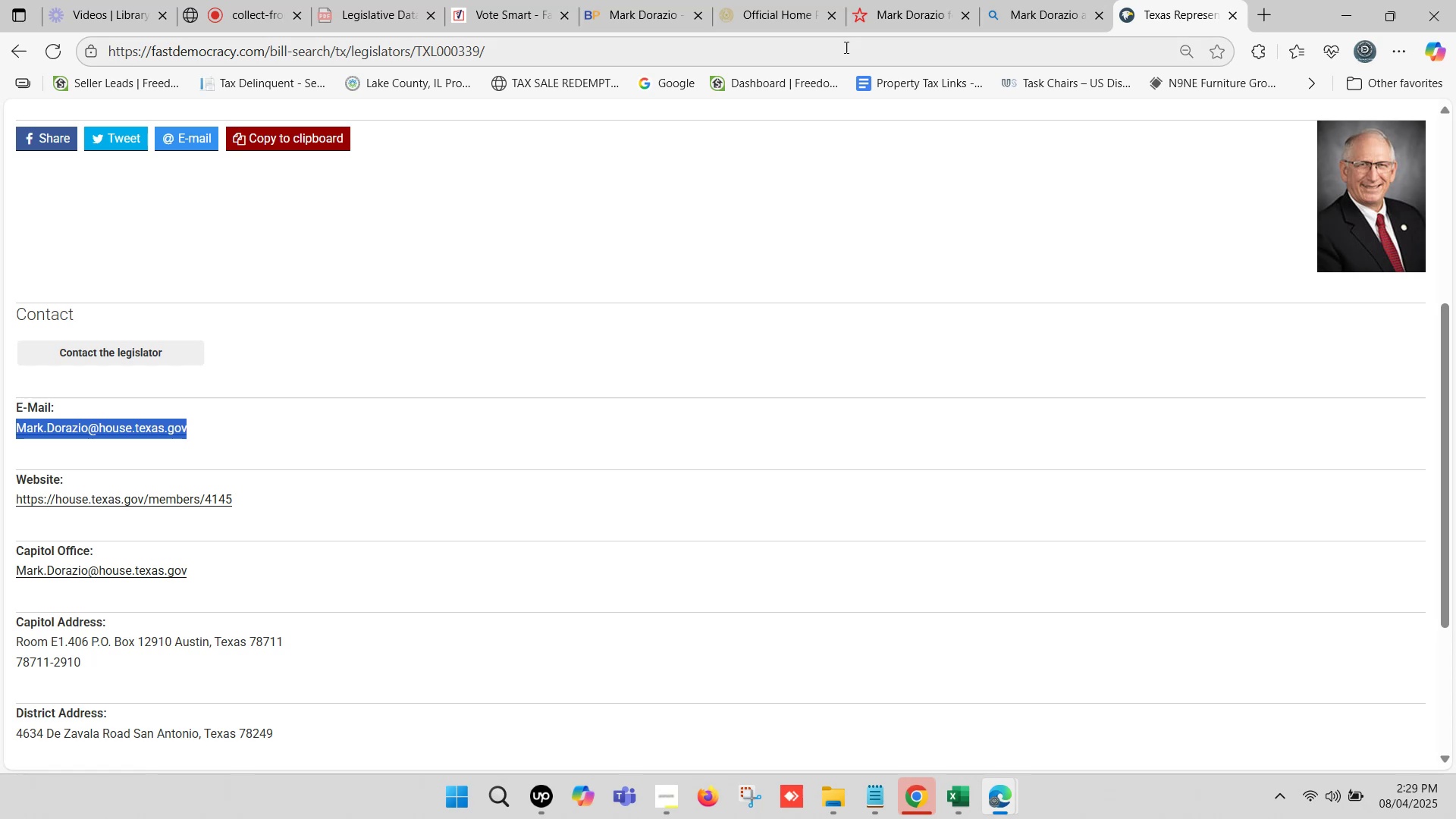 
left_click([880, 0])
 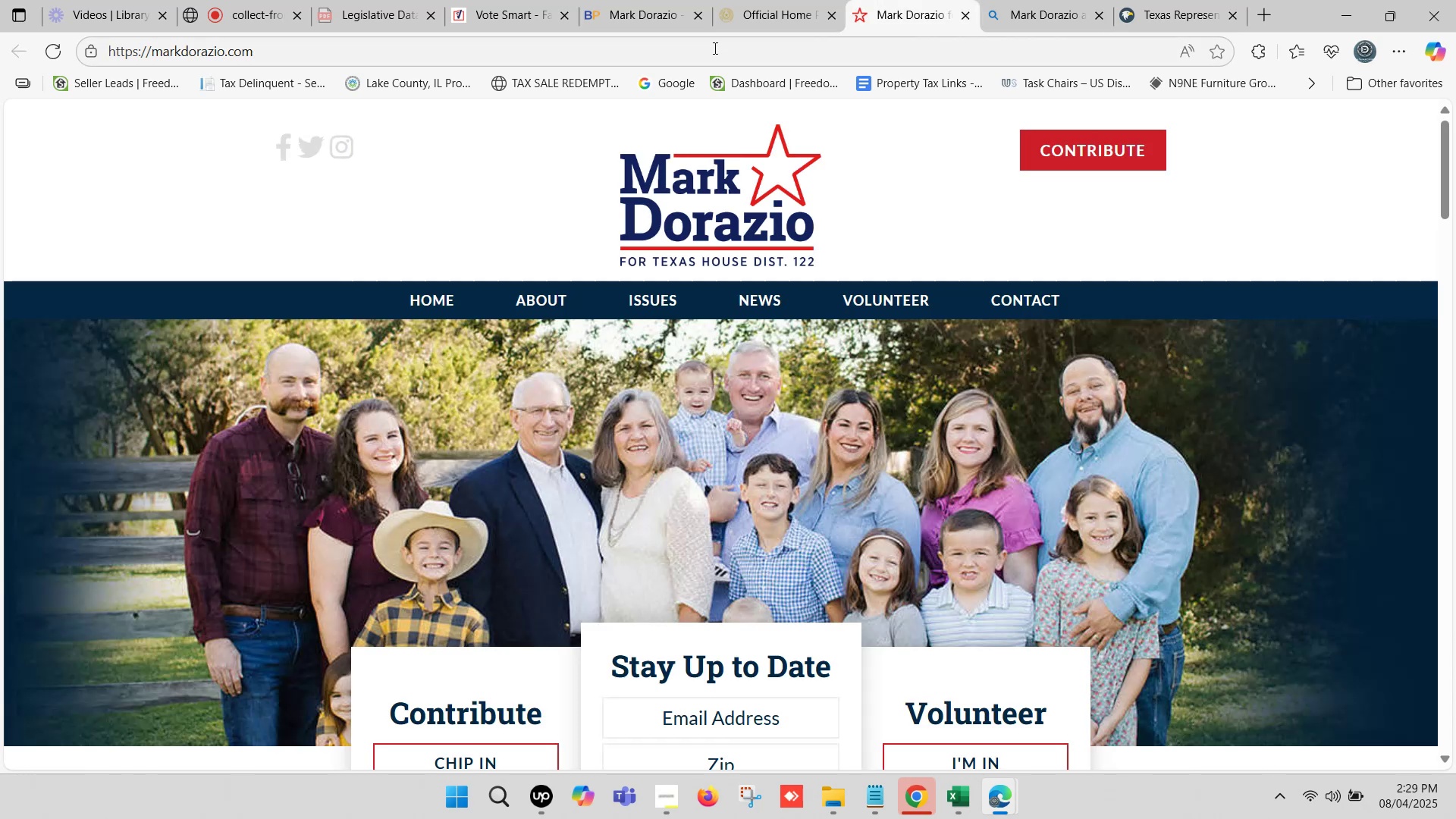 
left_click([711, 51])
 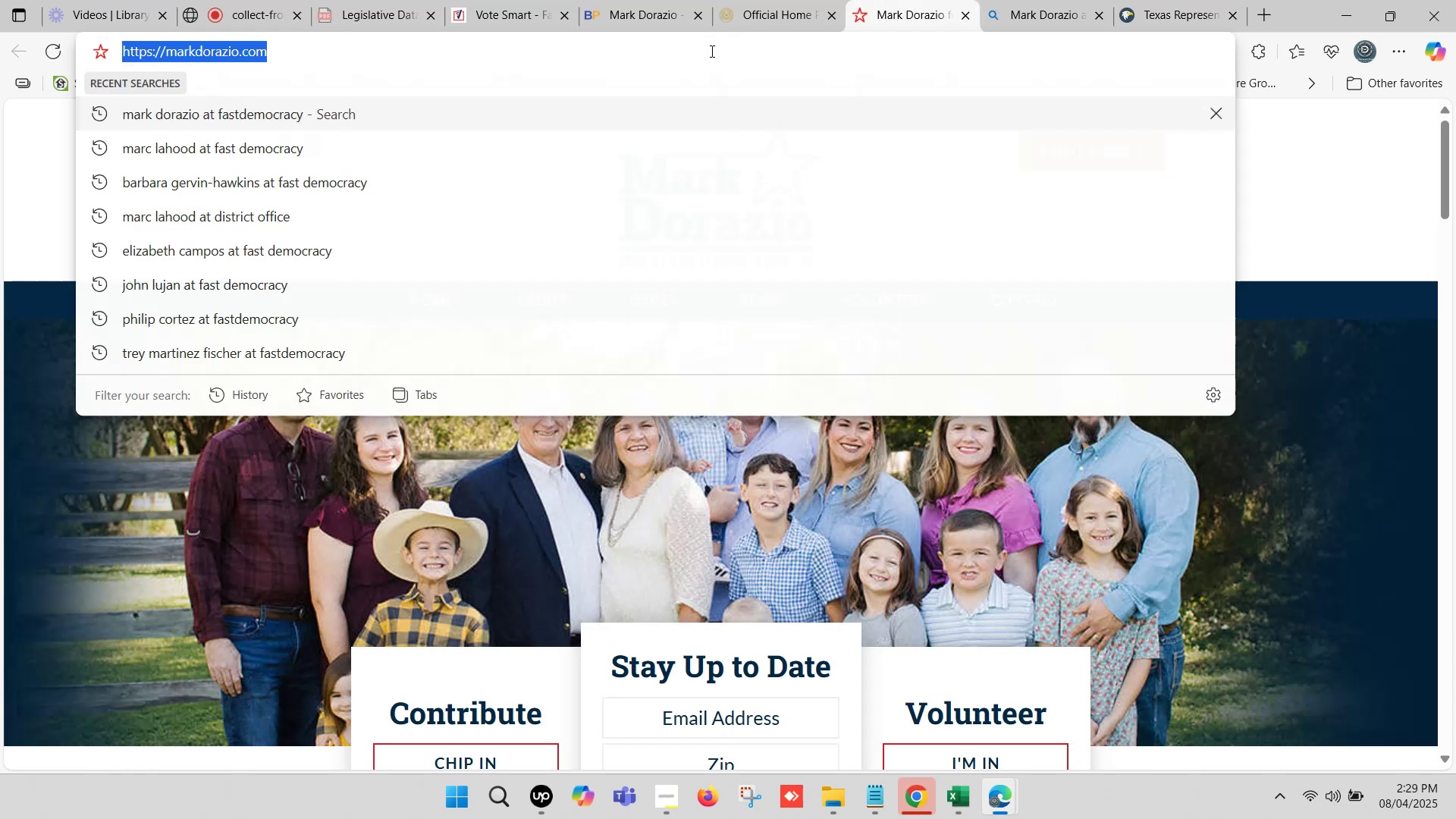 
key(Control+C)
 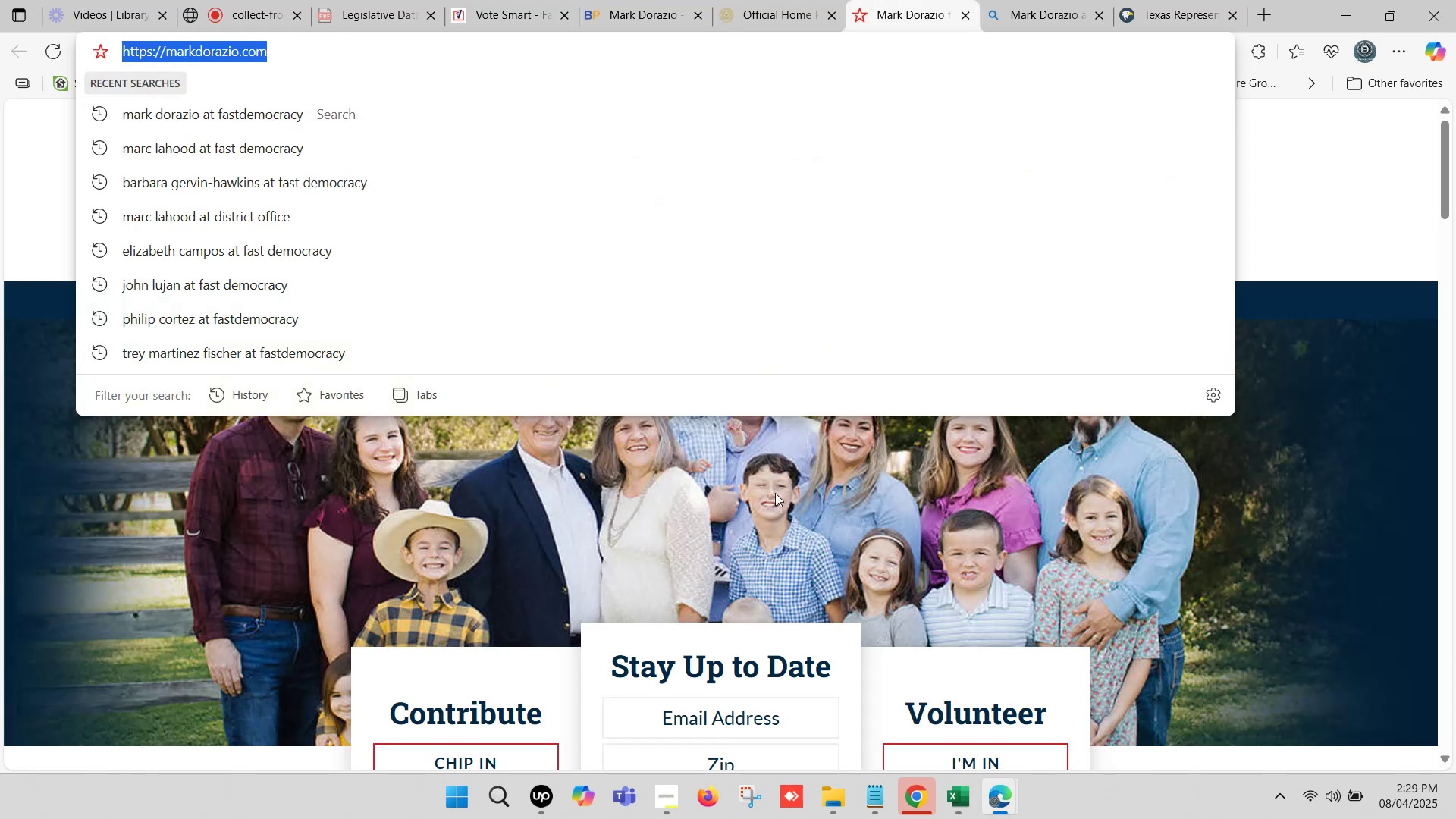 
scroll: coordinate [777, 497], scroll_direction: down, amount: 4.0
 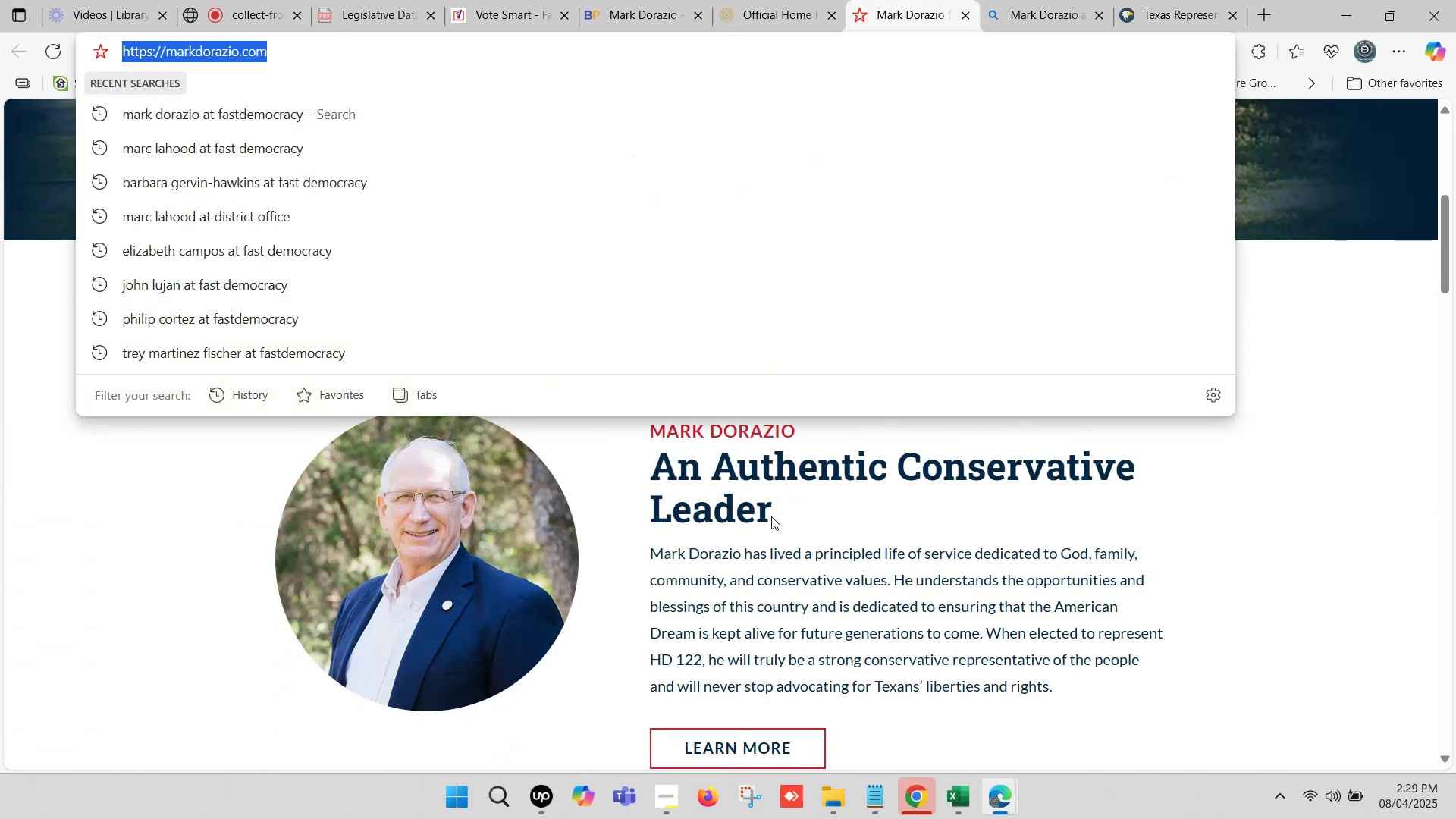 
left_click([795, 577])
 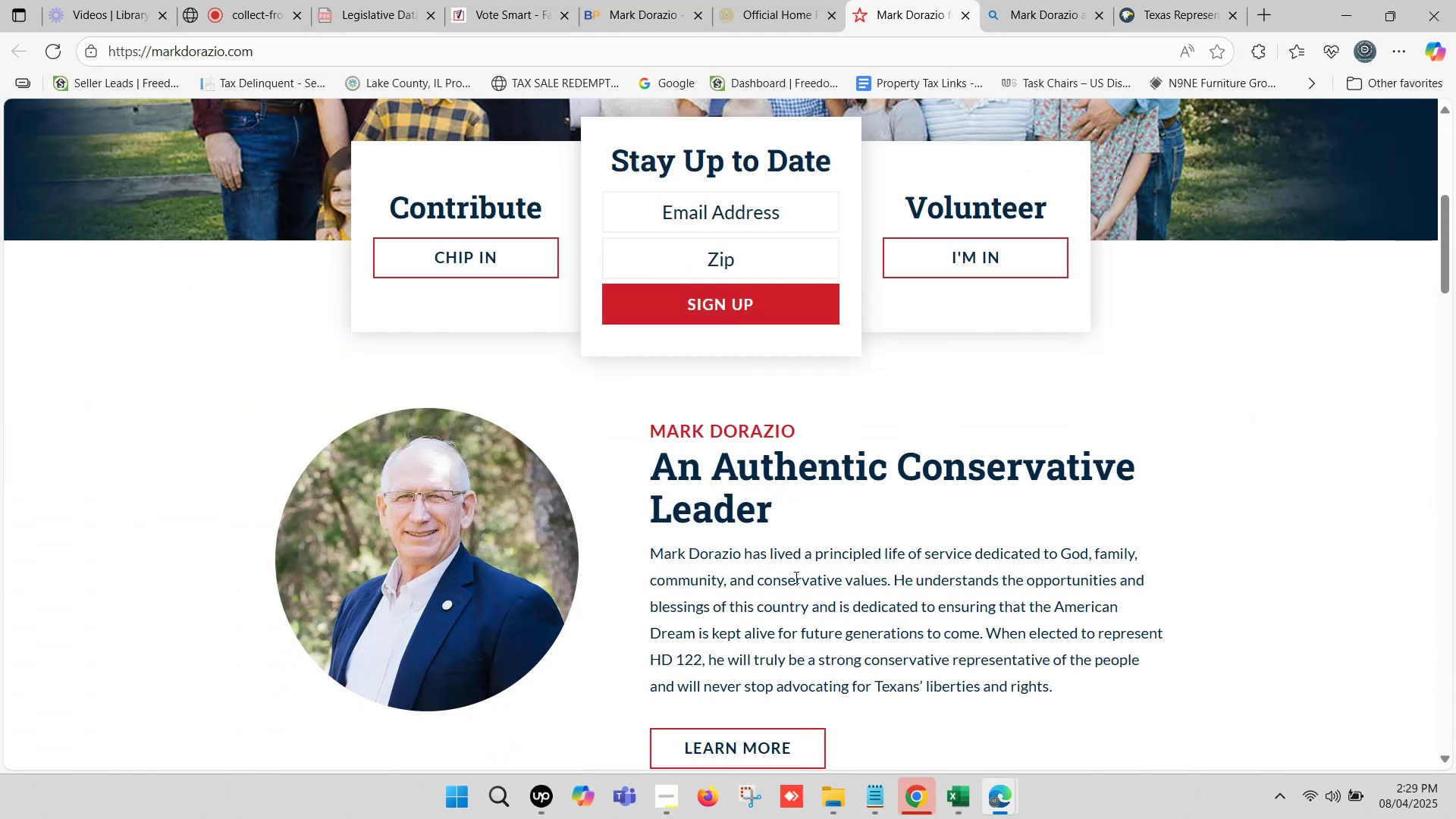 
scroll: coordinate [884, 523], scroll_direction: down, amount: 23.0
 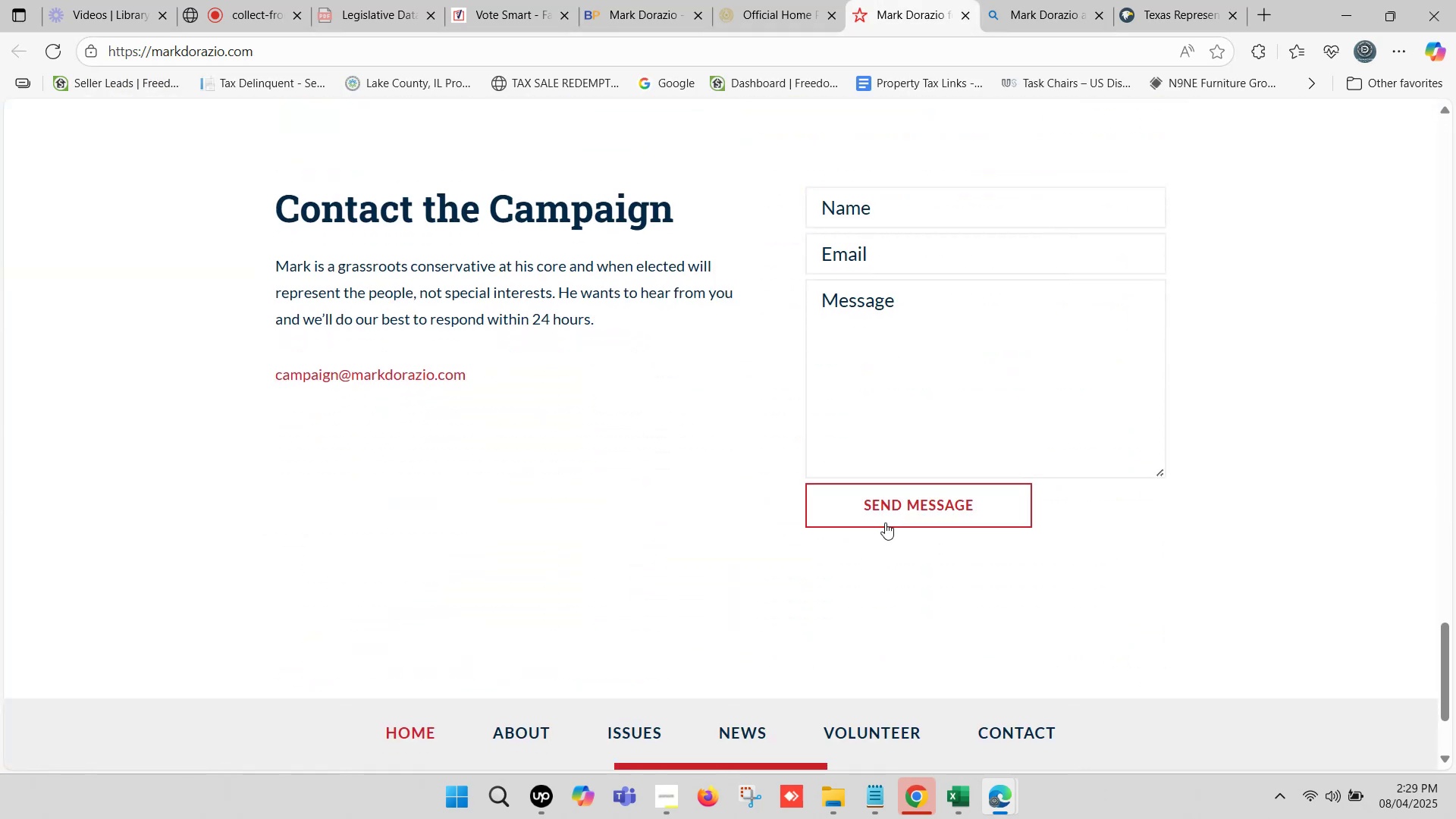 
scroll: coordinate [869, 513], scroll_direction: up, amount: 2.0
 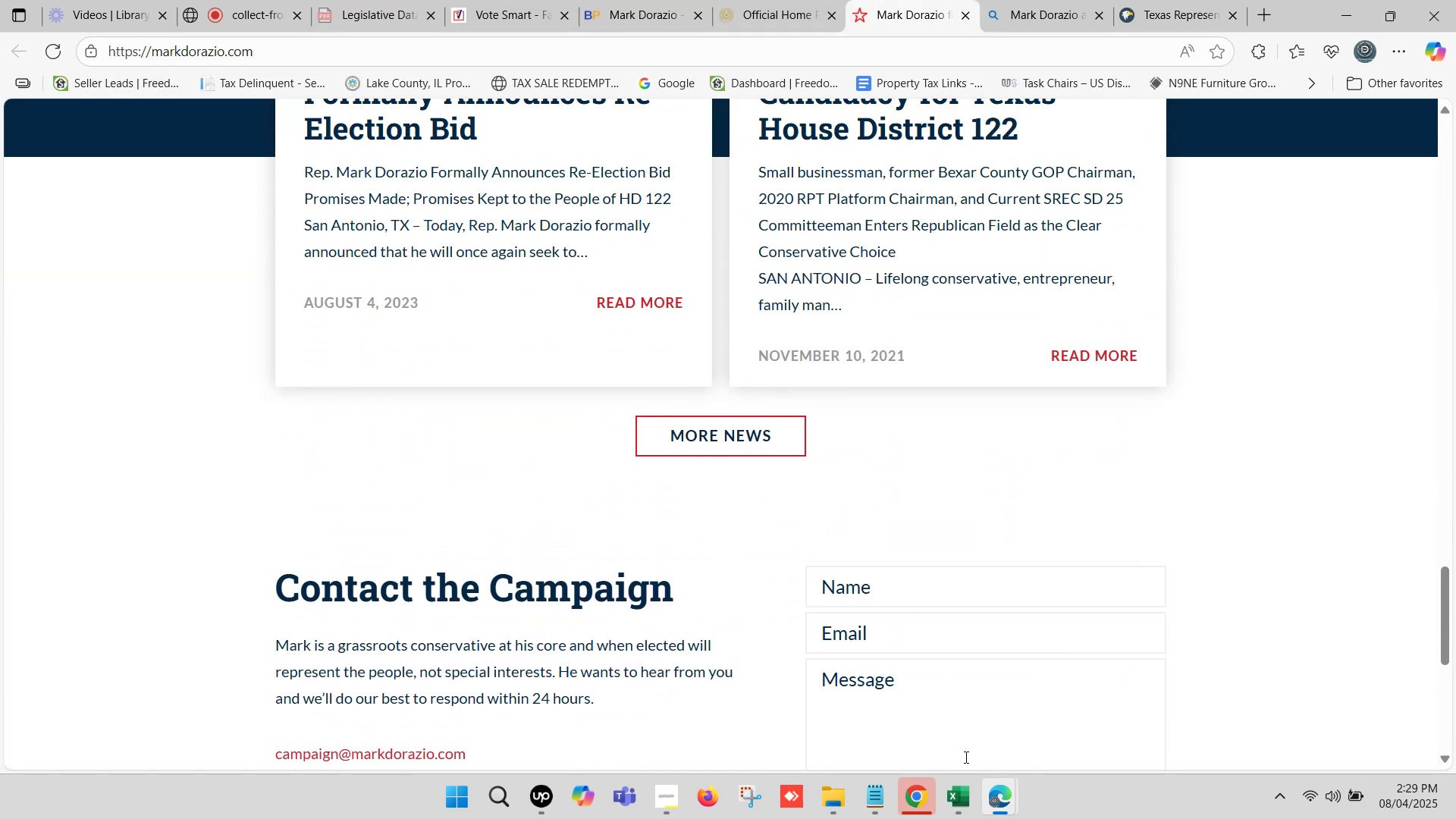 
left_click([959, 783])
 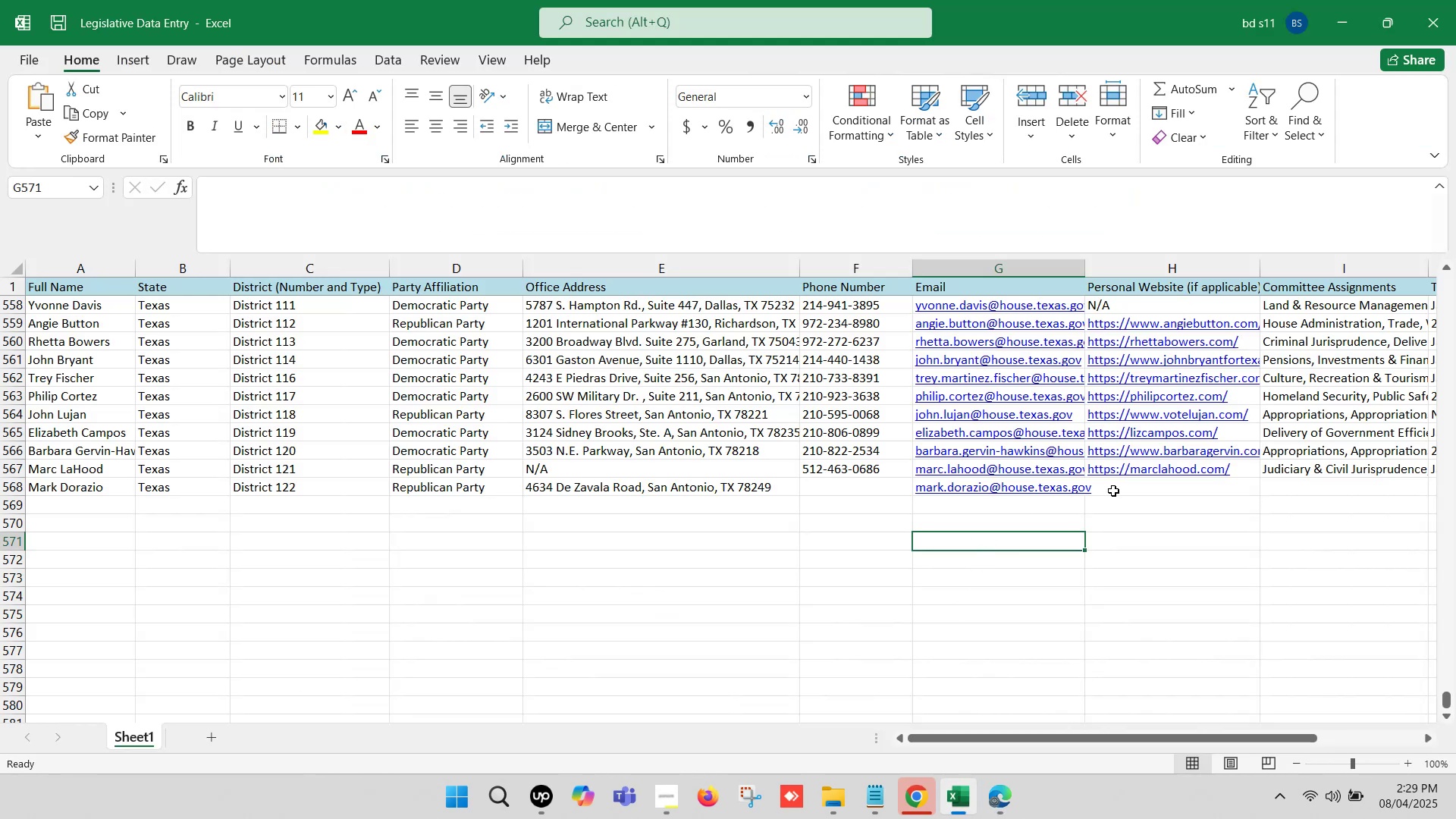 
double_click([1116, 485])
 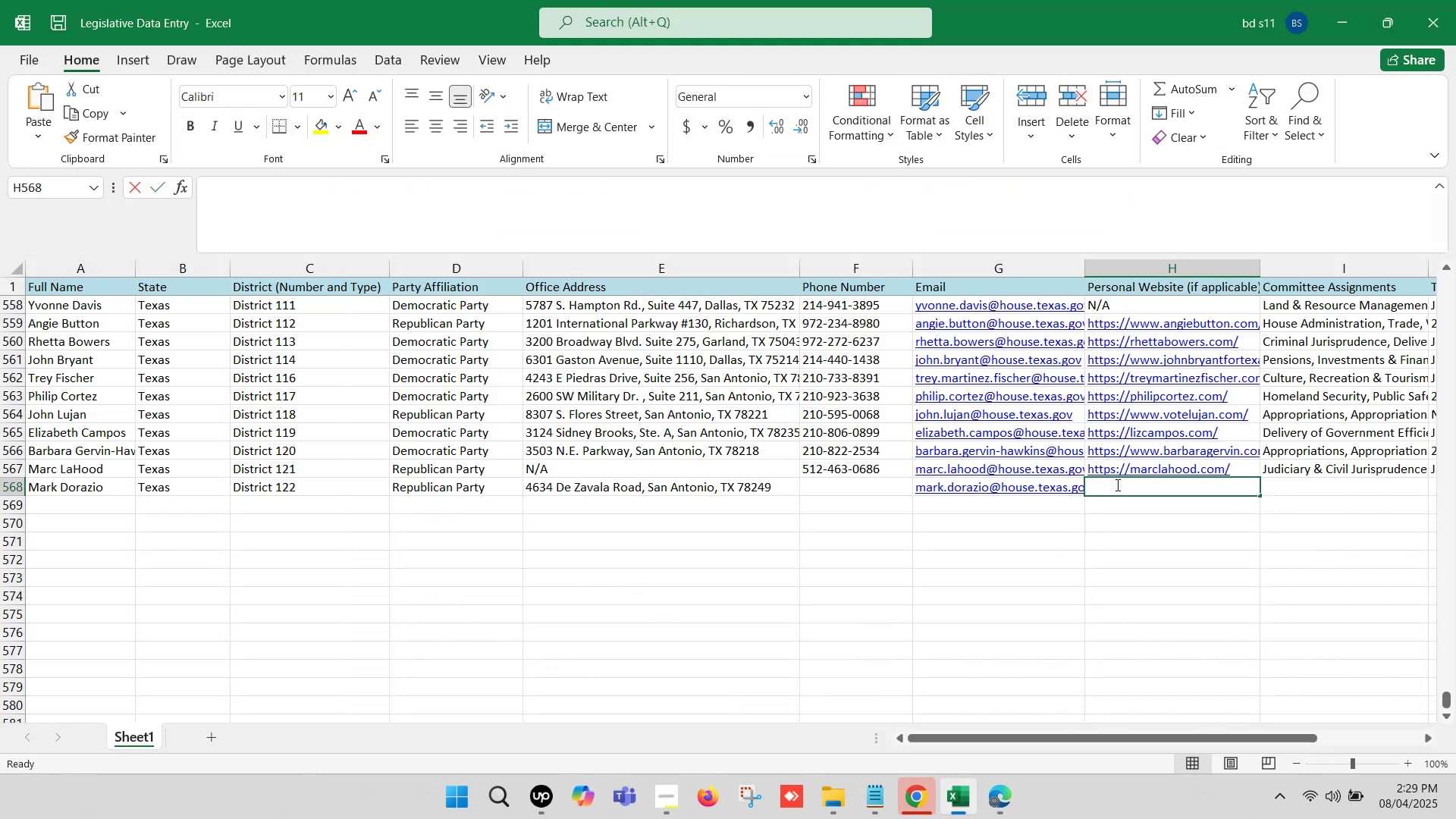 
key(Control+V)
 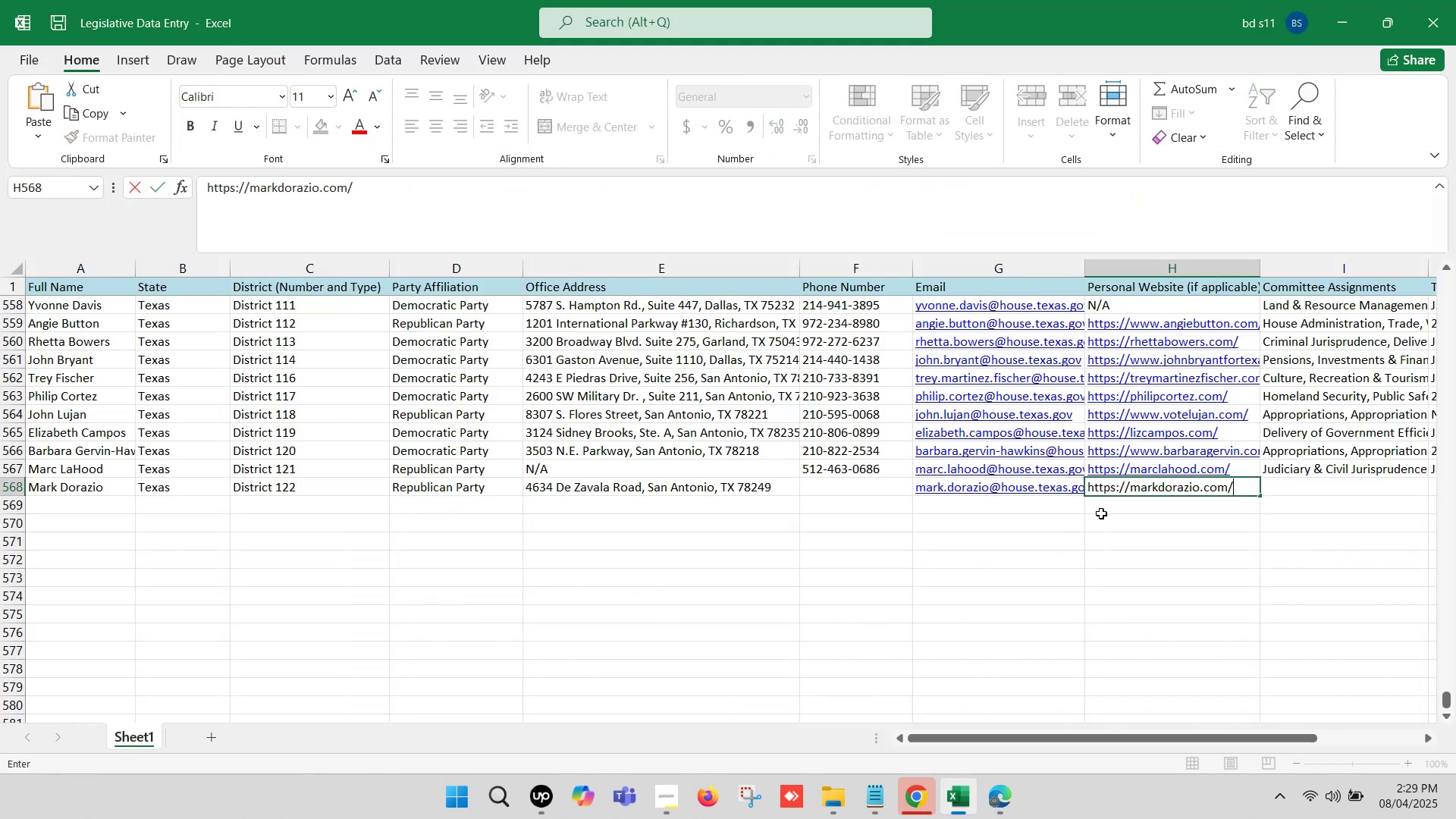 
left_click([1101, 513])
 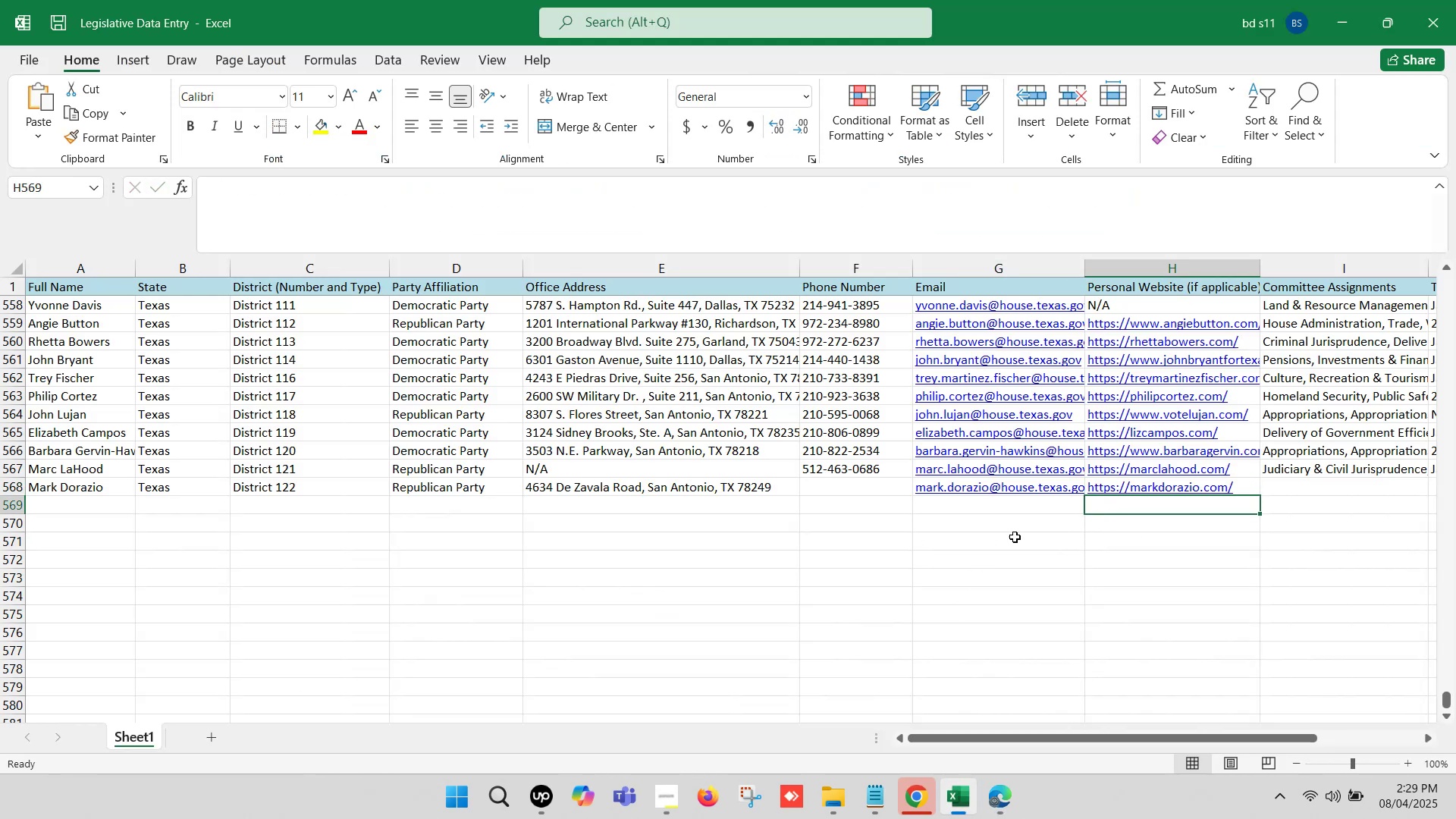 
left_click([957, 544])
 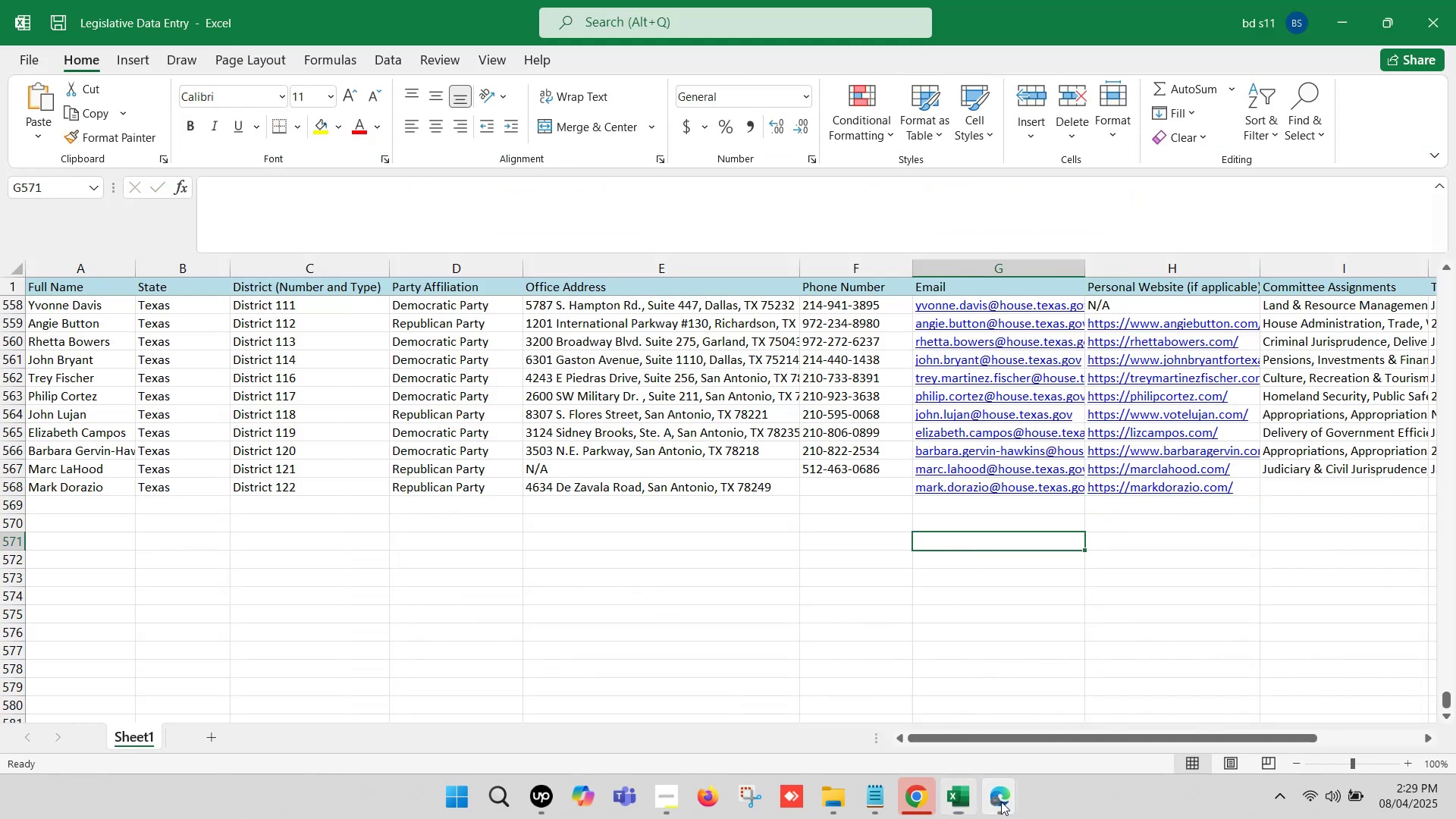 
double_click([922, 730])
 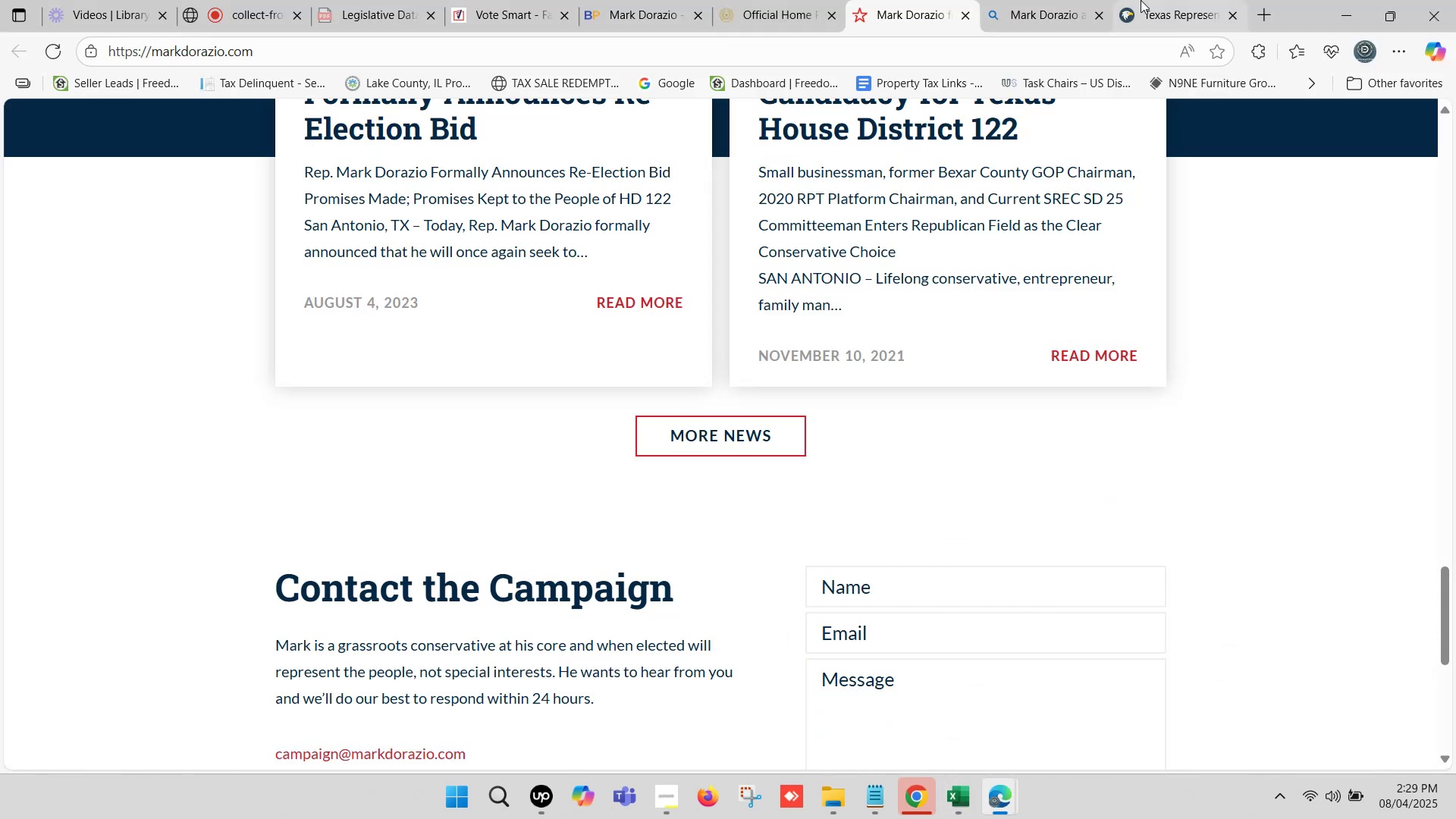 
left_click([1156, 0])
 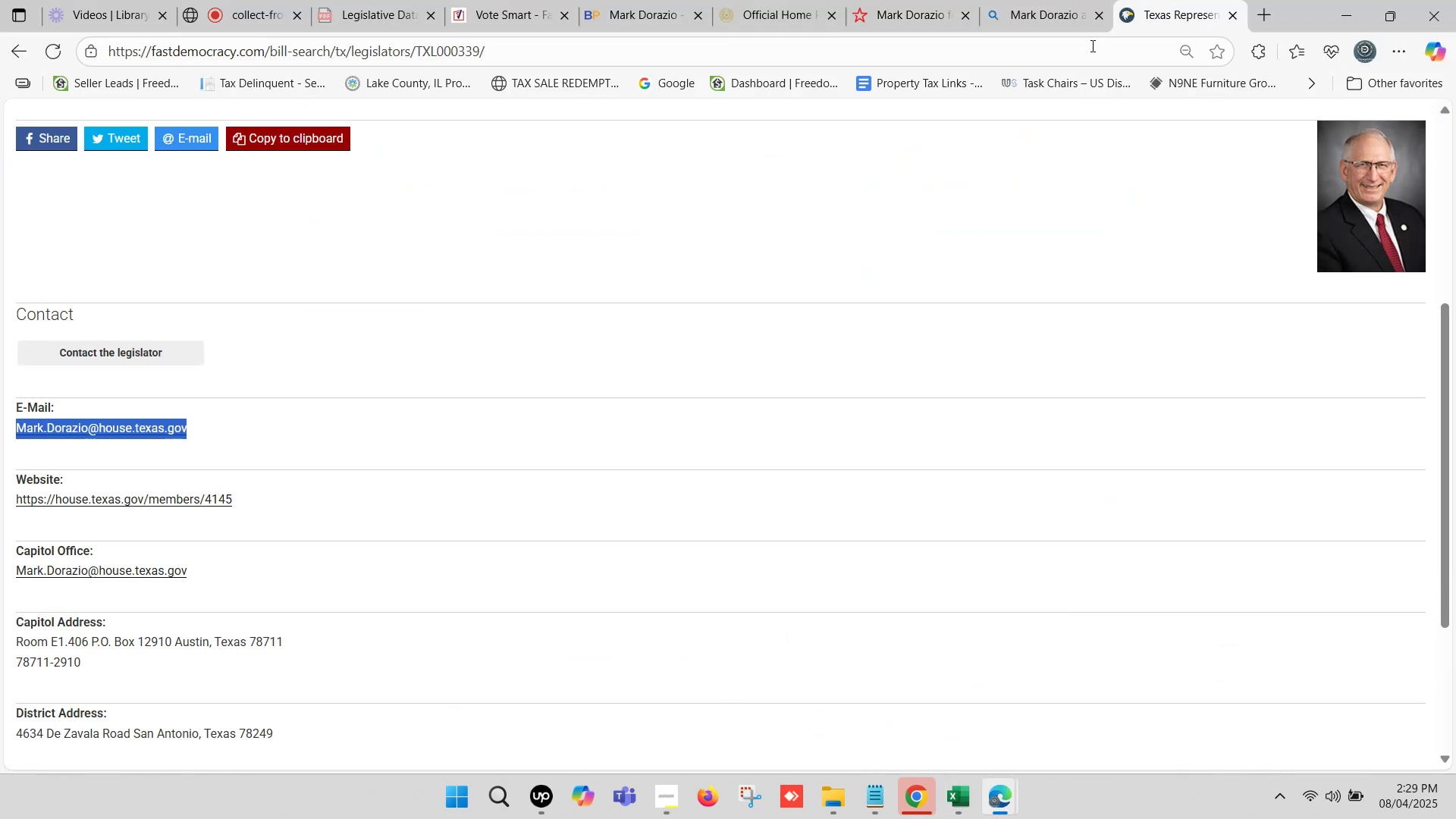 
scroll: coordinate [464, 231], scroll_direction: up, amount: 1.0
 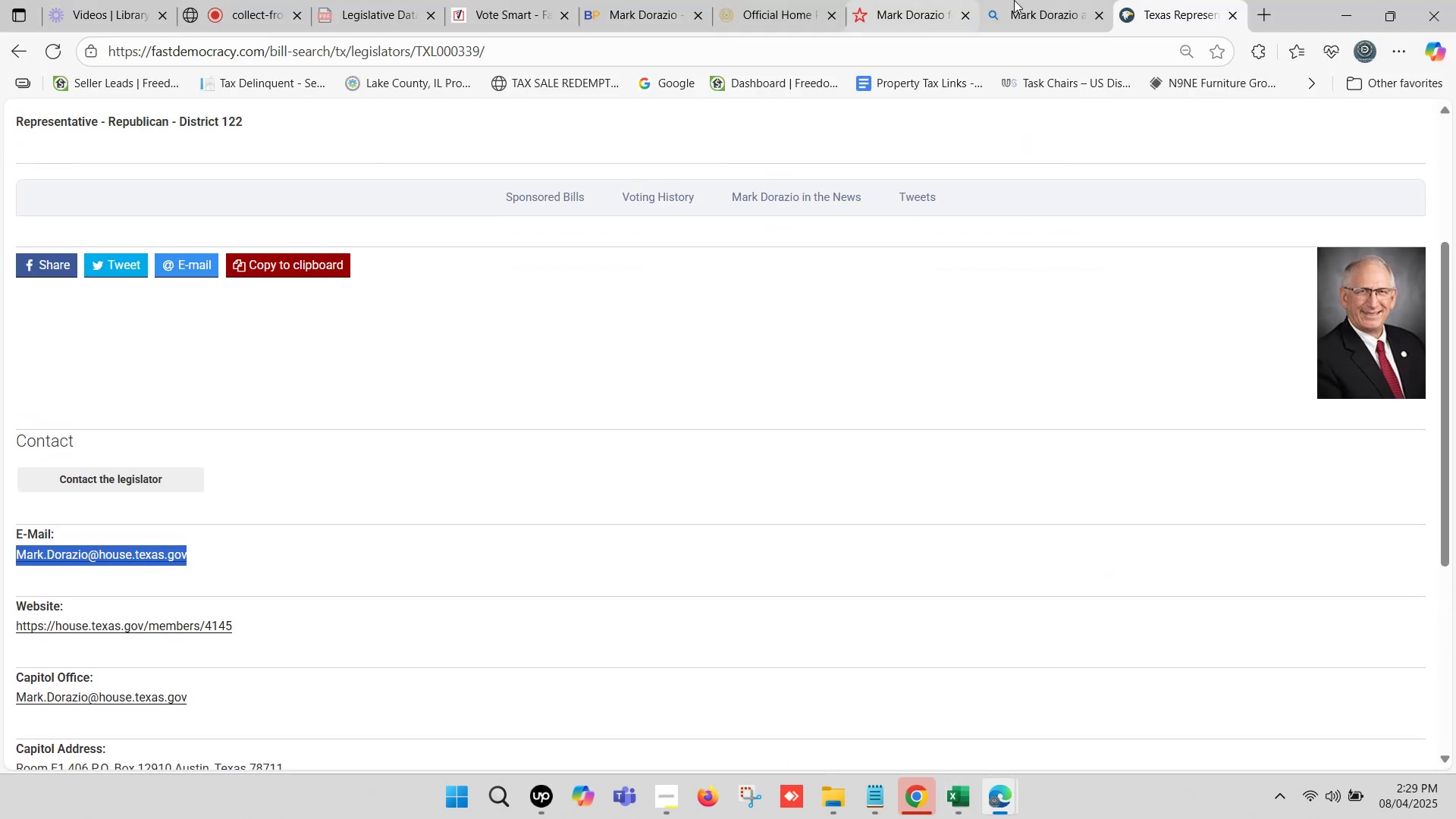 
left_click([1041, 0])
 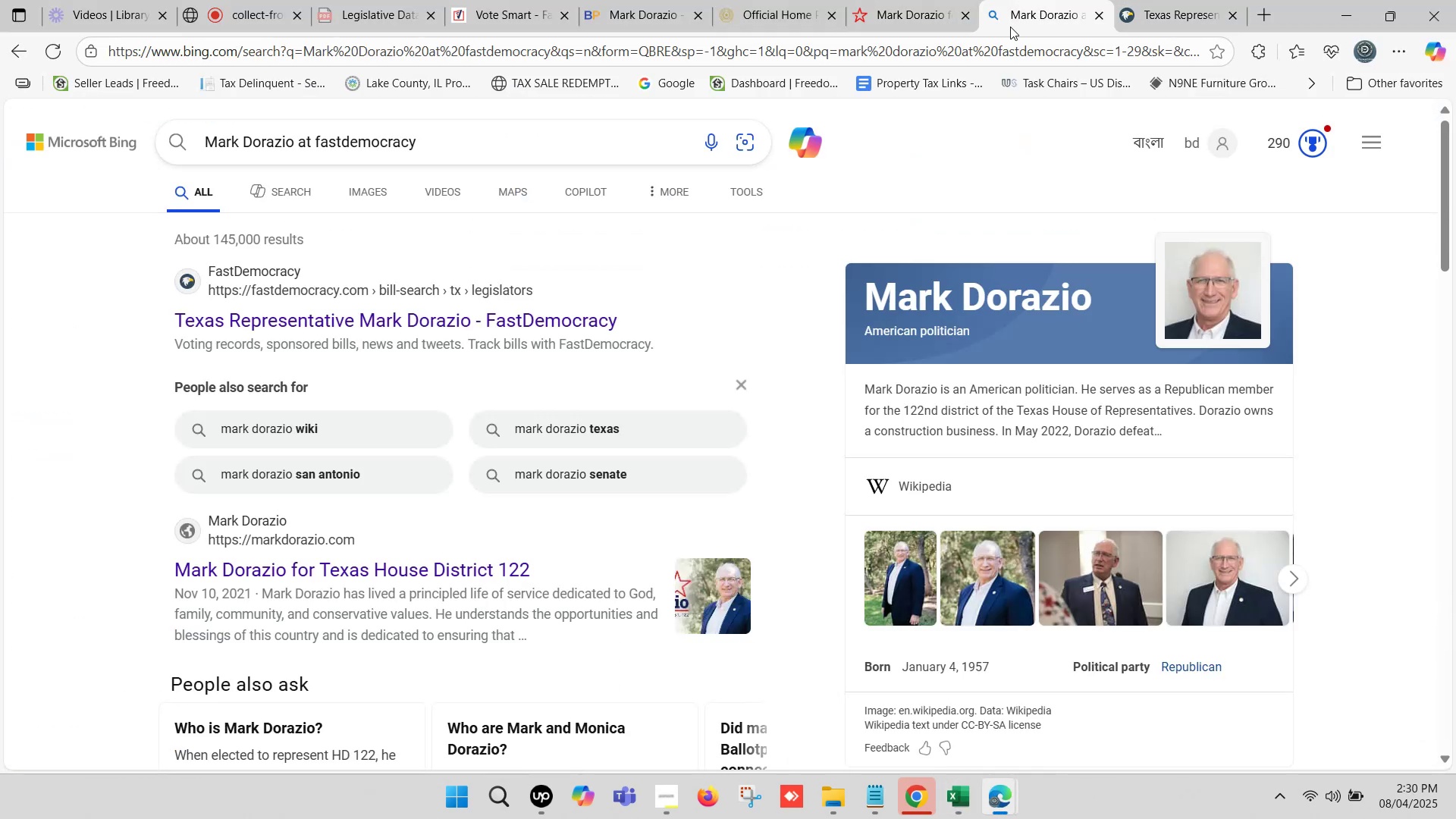 
scroll: coordinate [350, 254], scroll_direction: up, amount: 7.0
 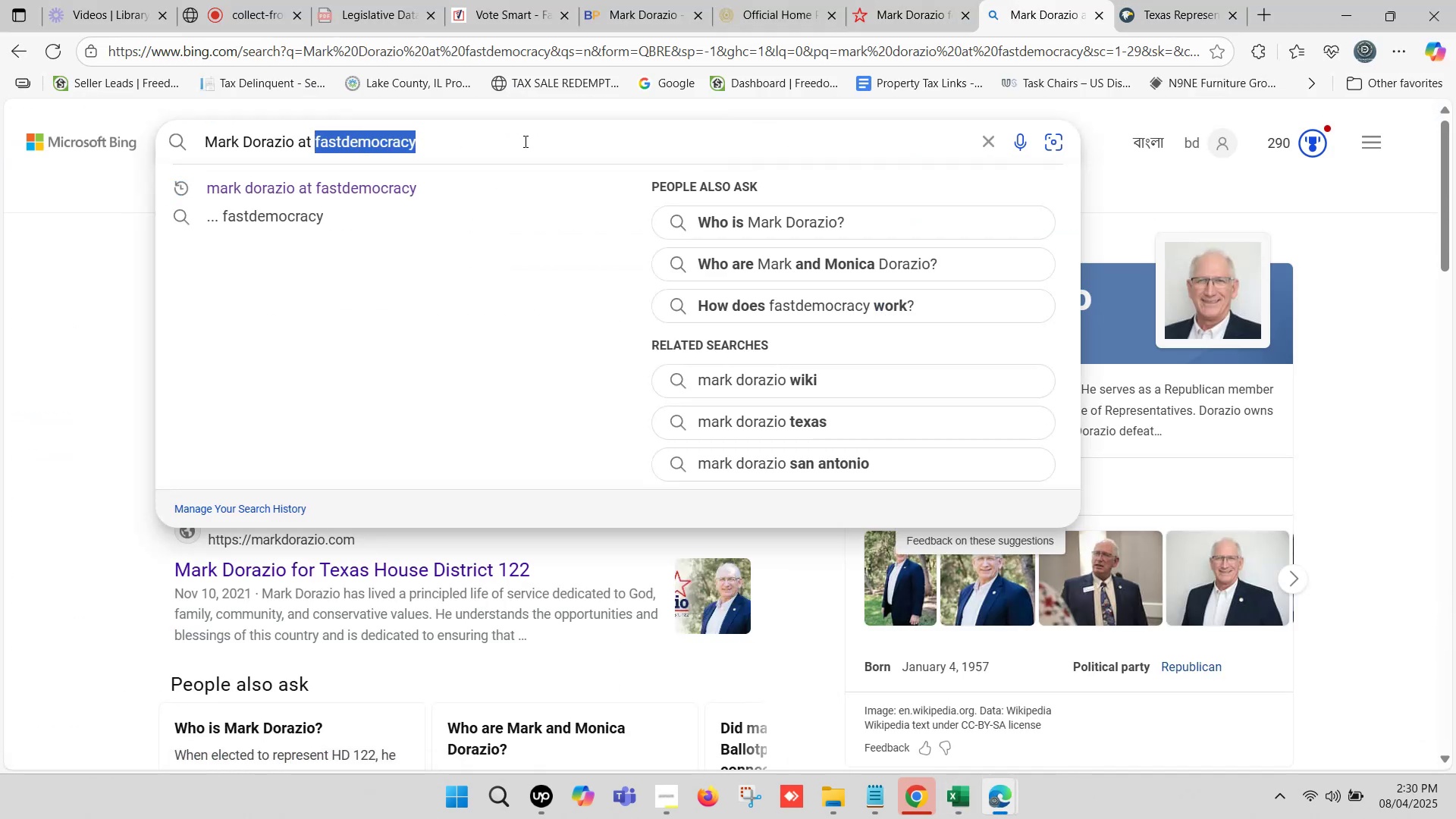 
type(phone number)
 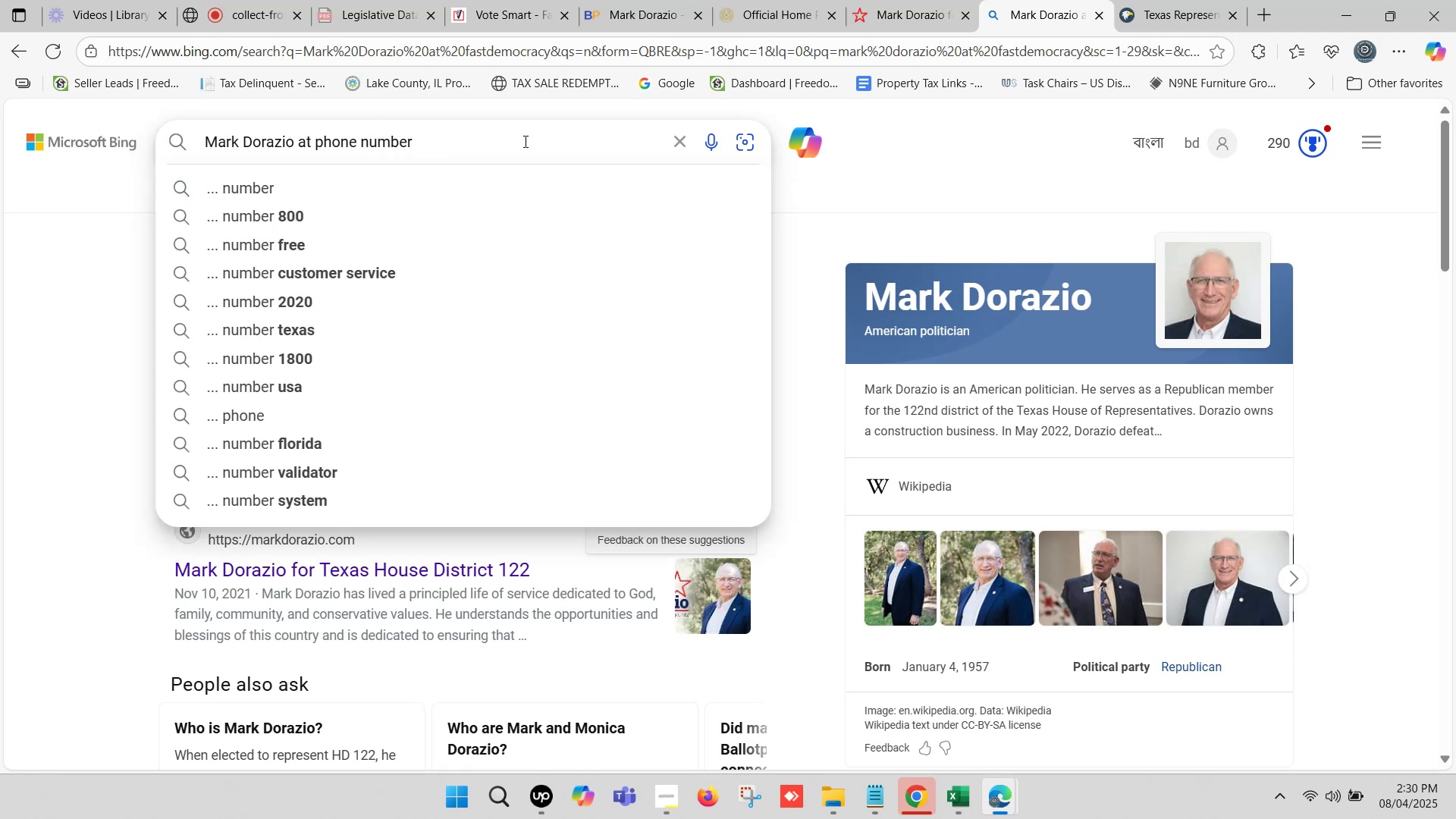 
key(Enter)
 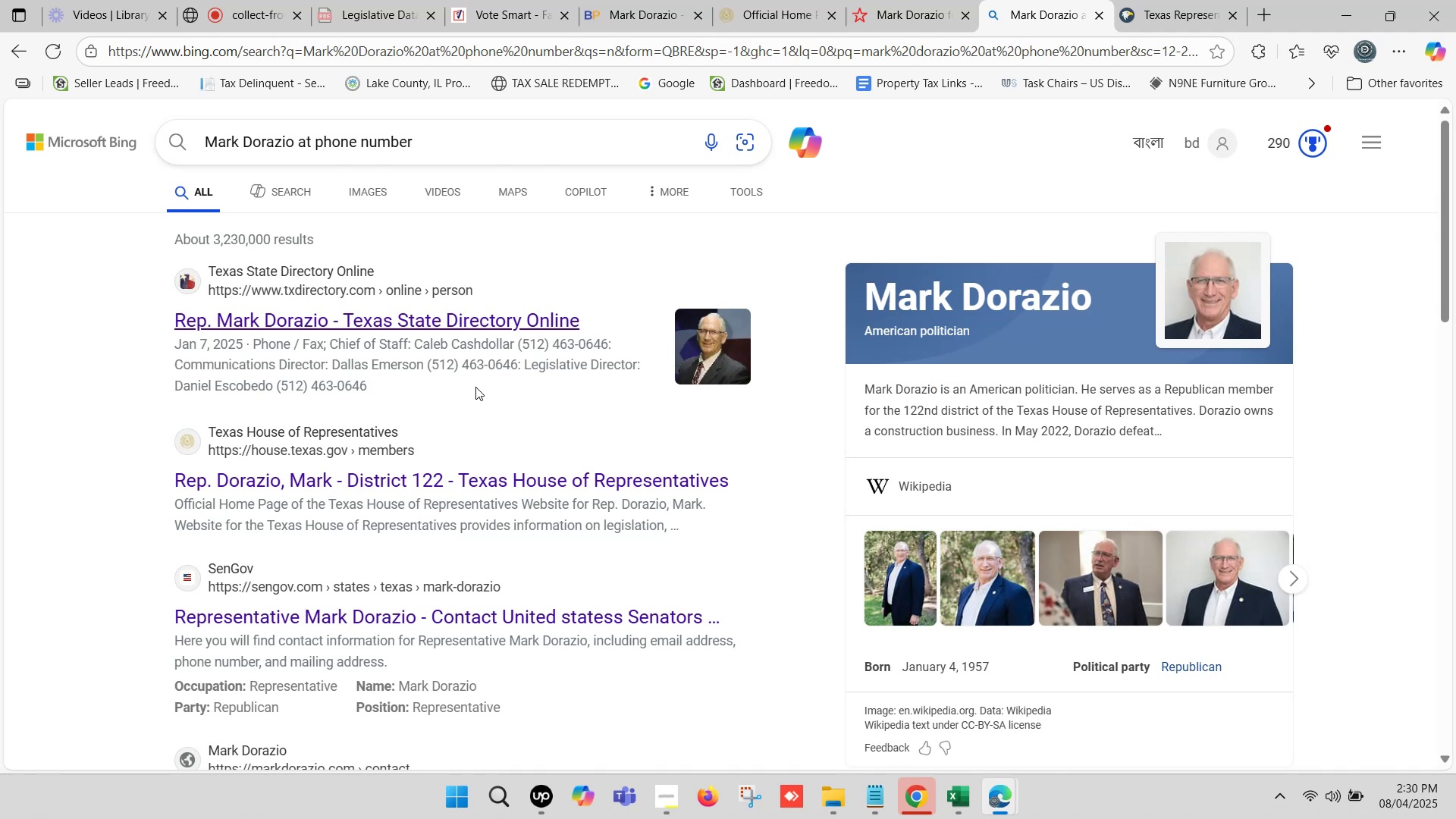 
wait(13.26)
 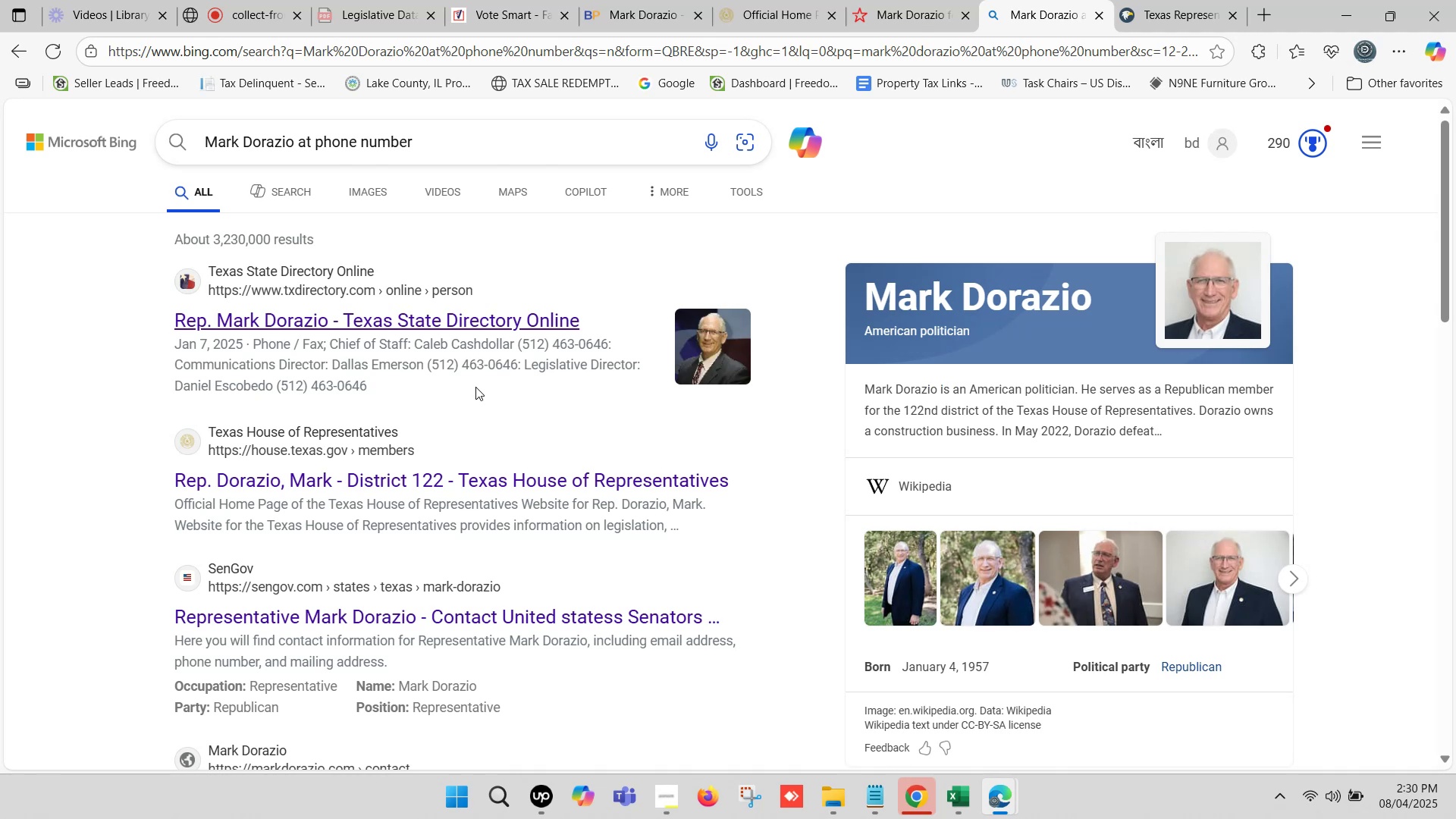 
key(Control+ControlLeft)
 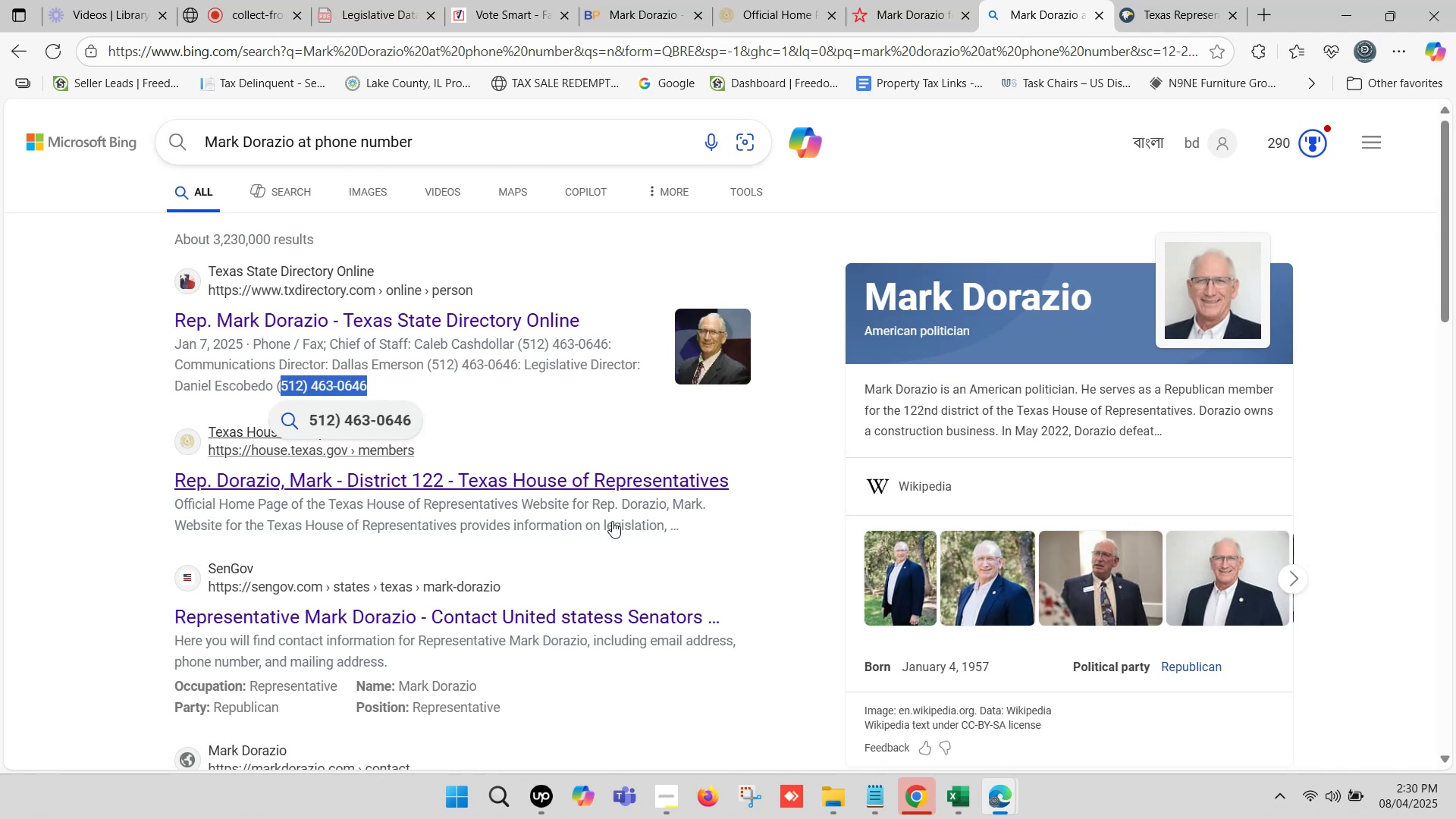 
hold_key(key=C, duration=0.36)
 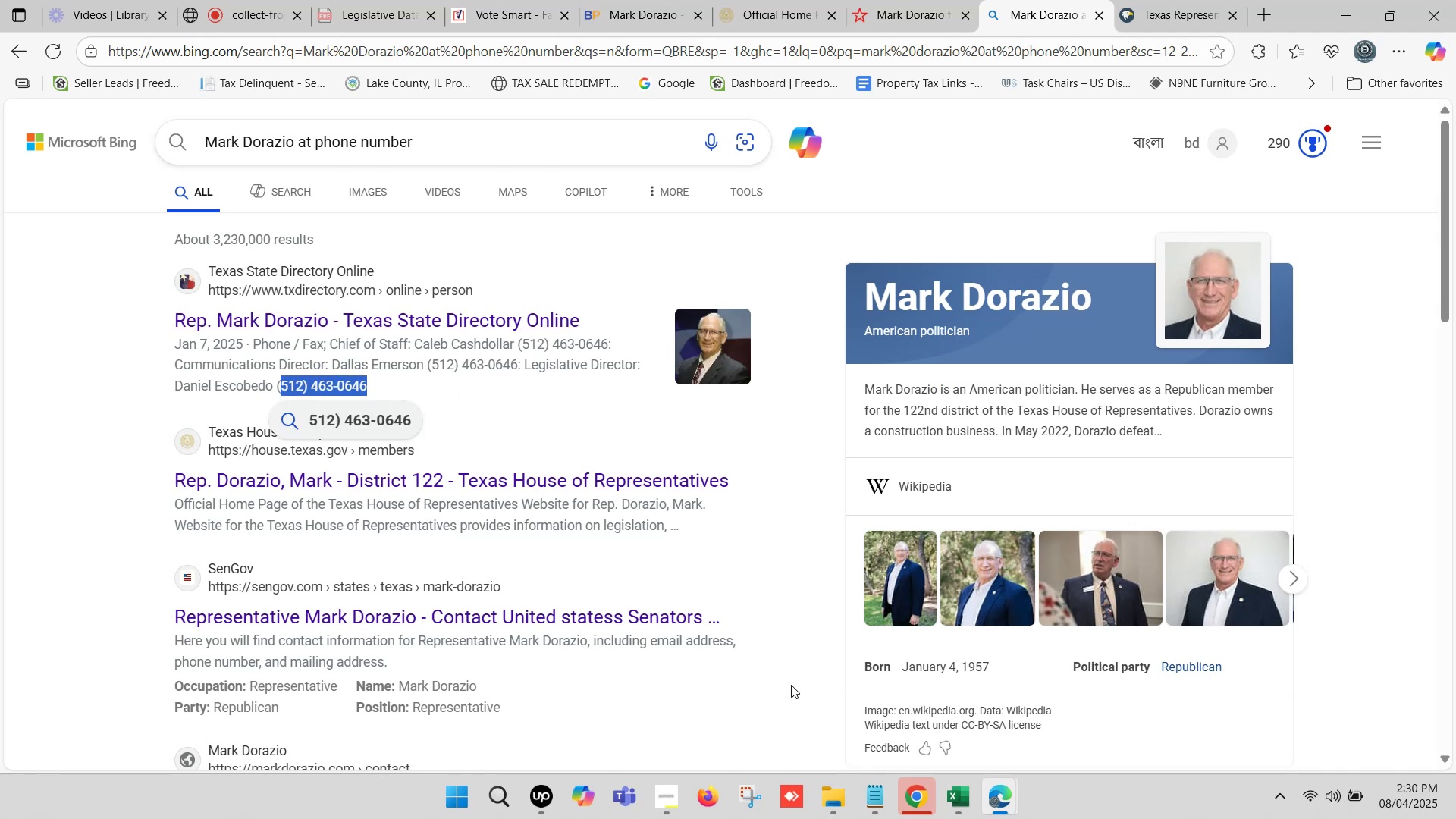 
key(Control+ControlLeft)
 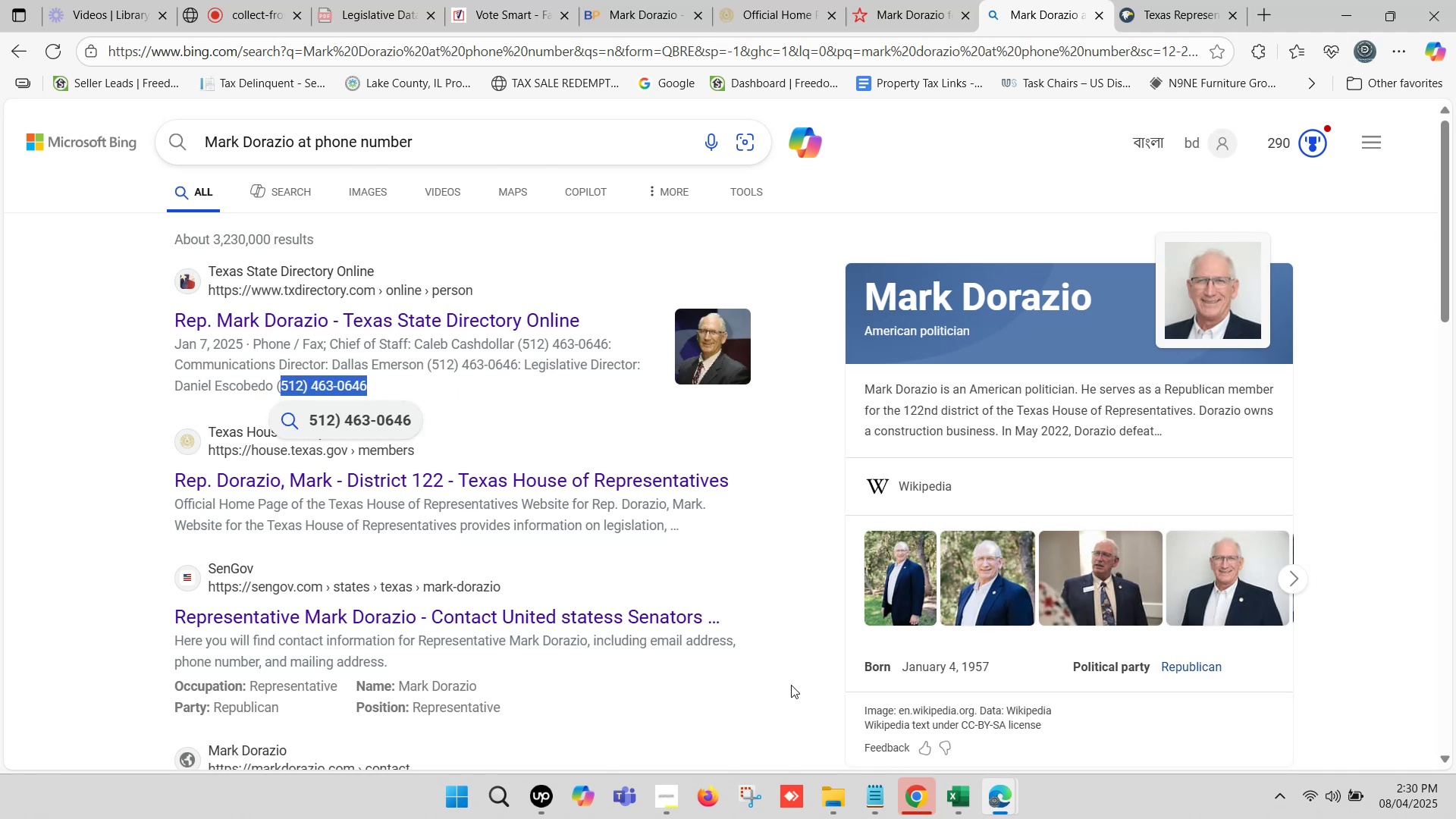 
key(Control+C)
 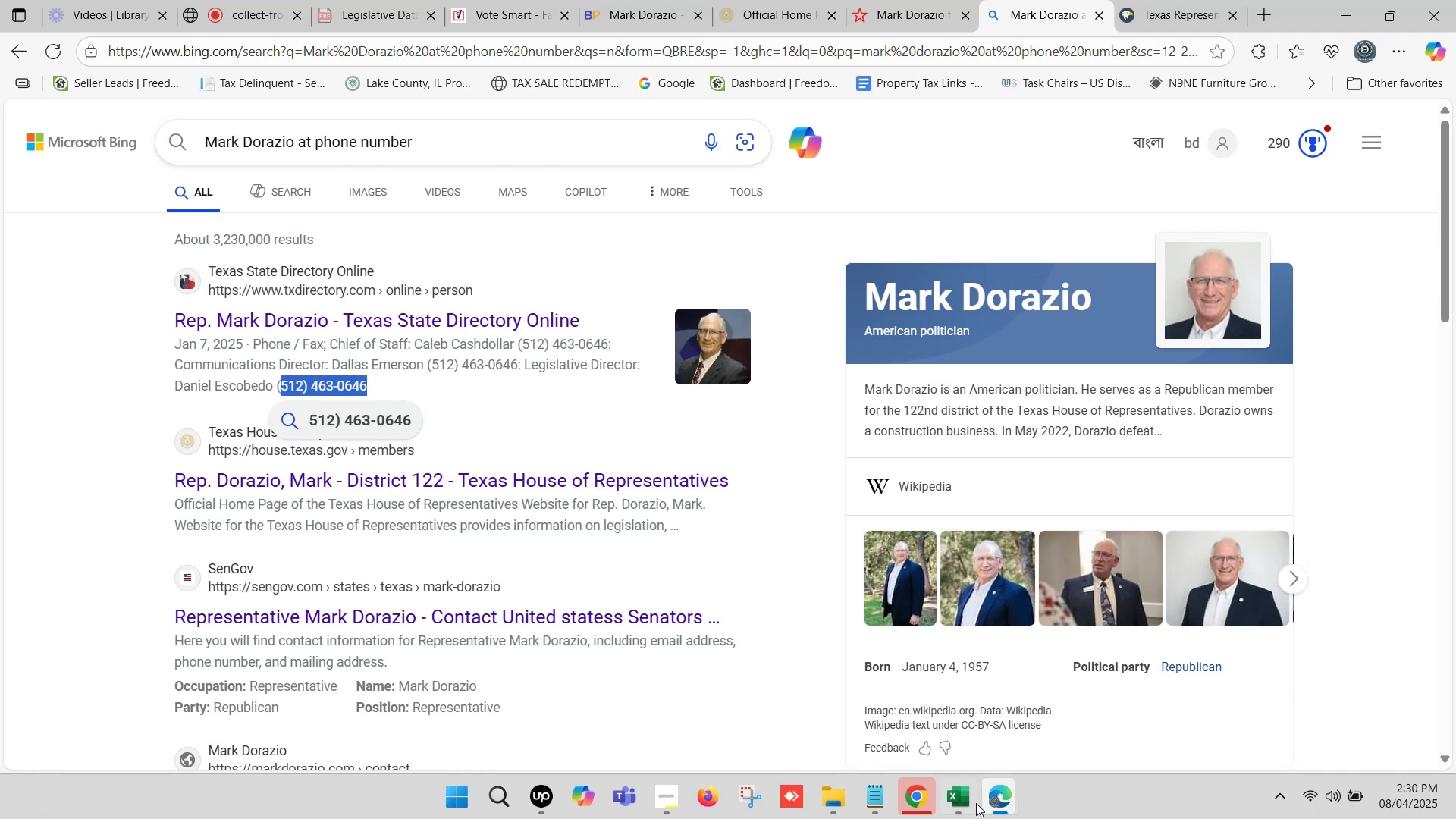 
left_click([964, 803])
 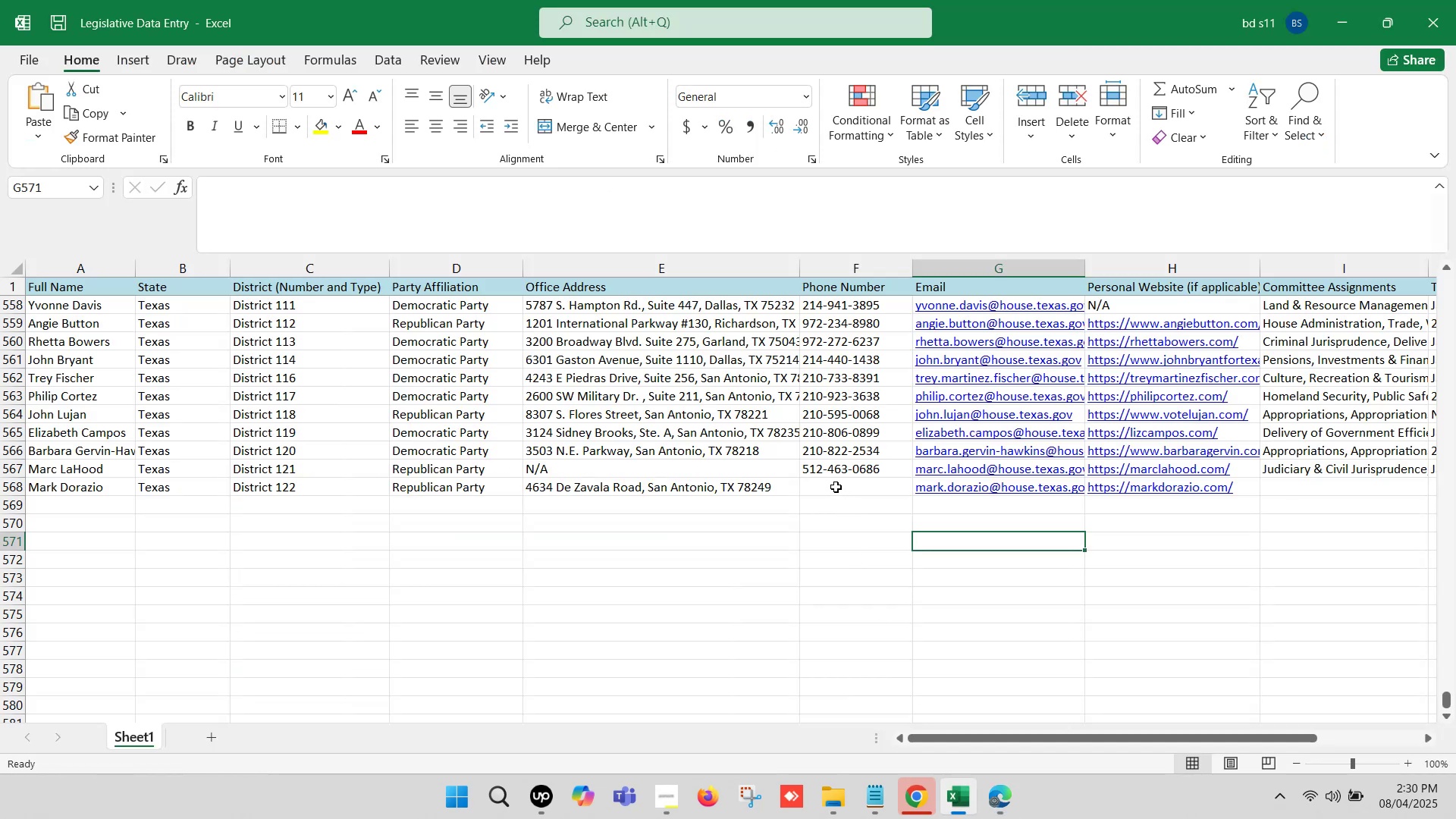 
double_click([836, 487])
 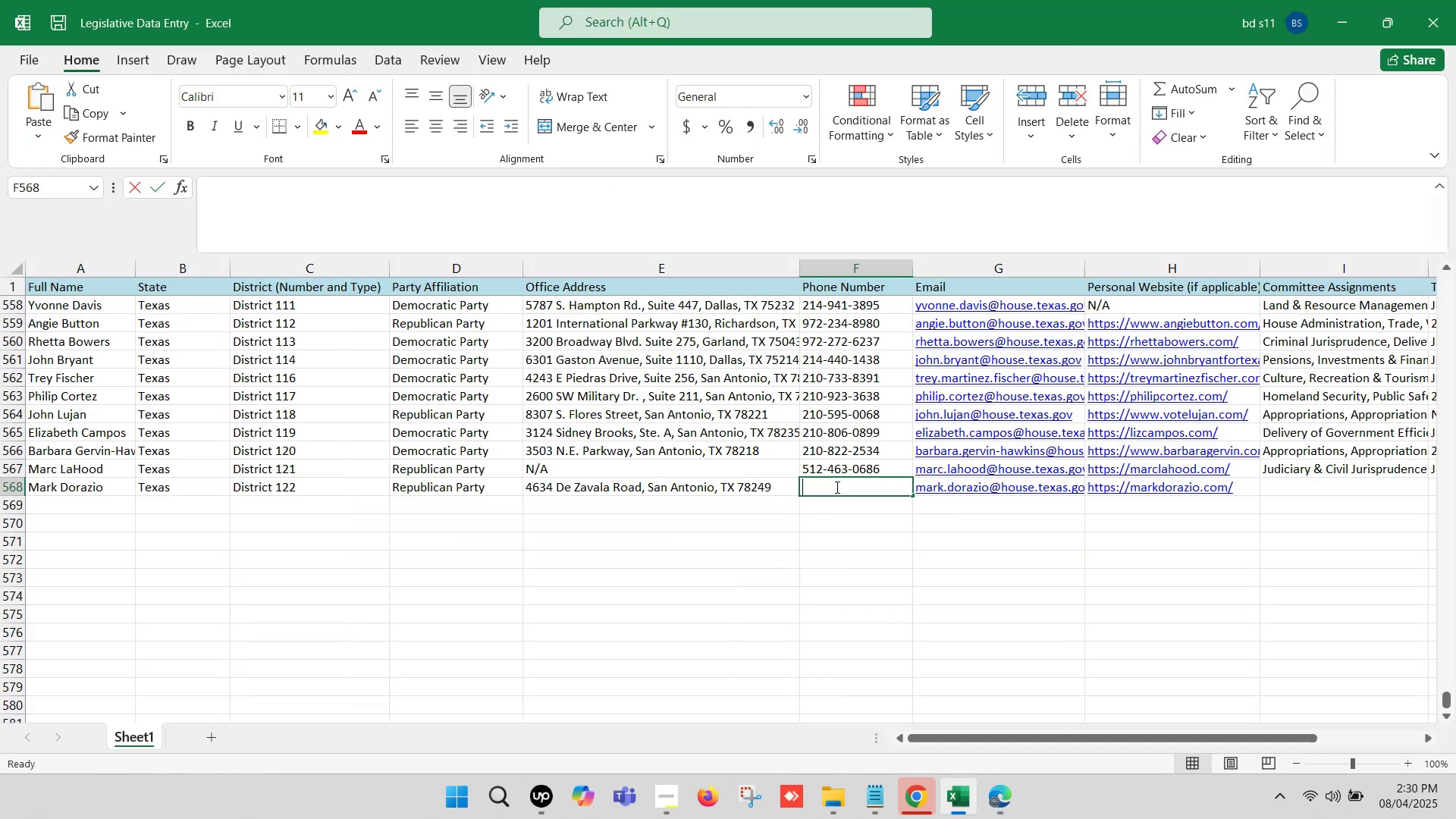 
key(Control+ControlLeft)
 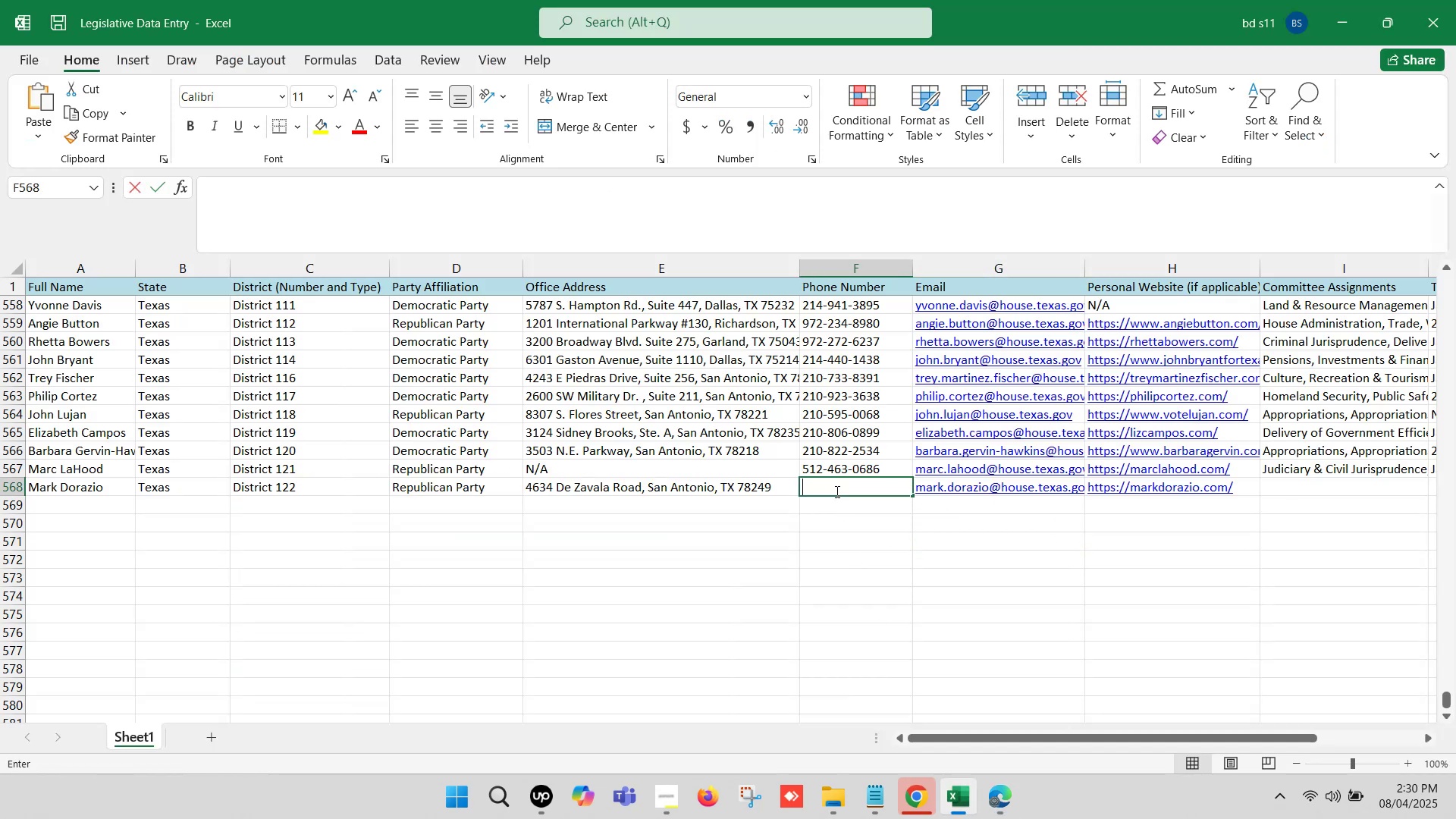 
key(Control+V)
 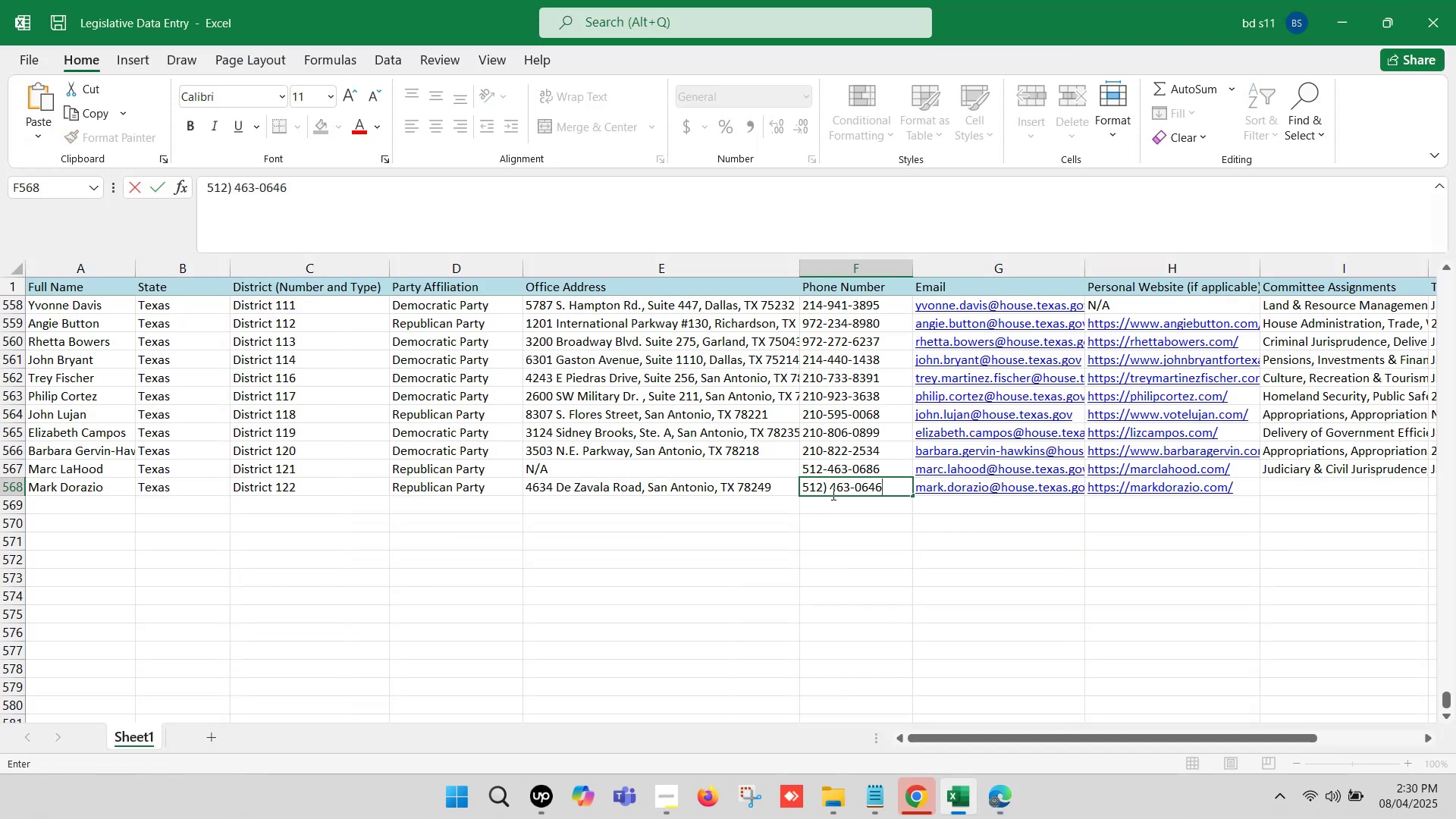 
left_click([830, 485])
 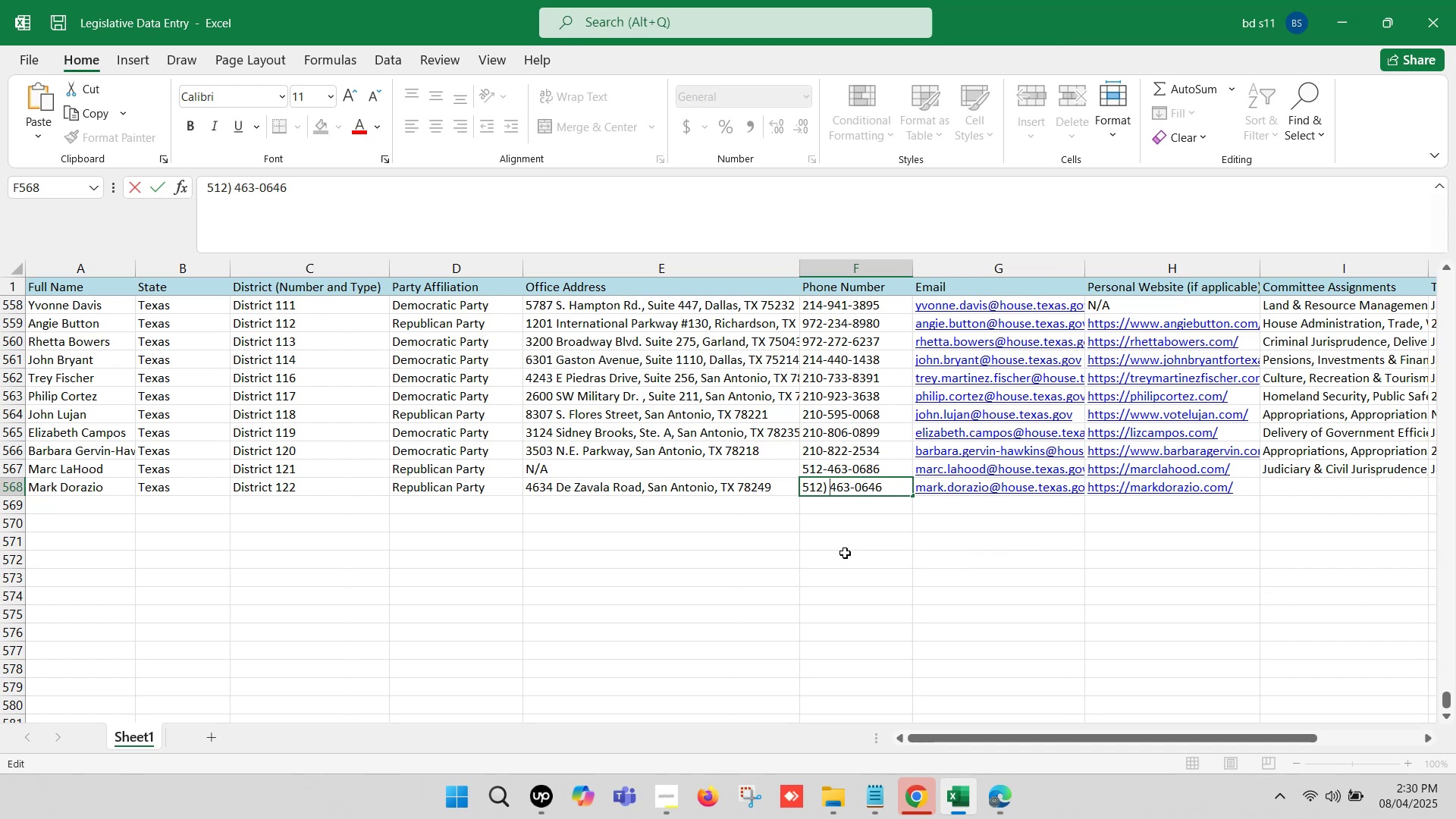 
key(Backspace)
 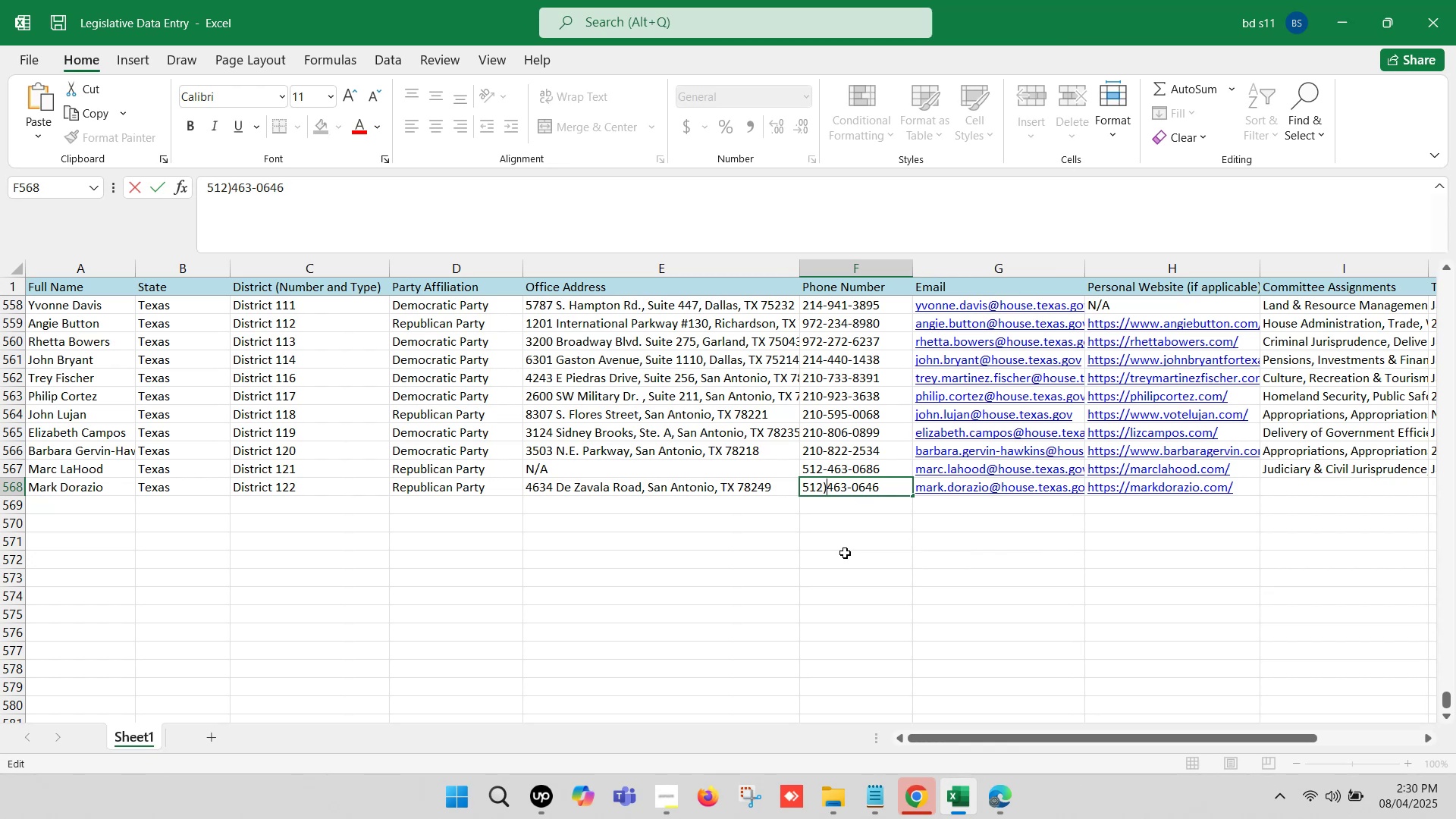 
key(Backspace)
 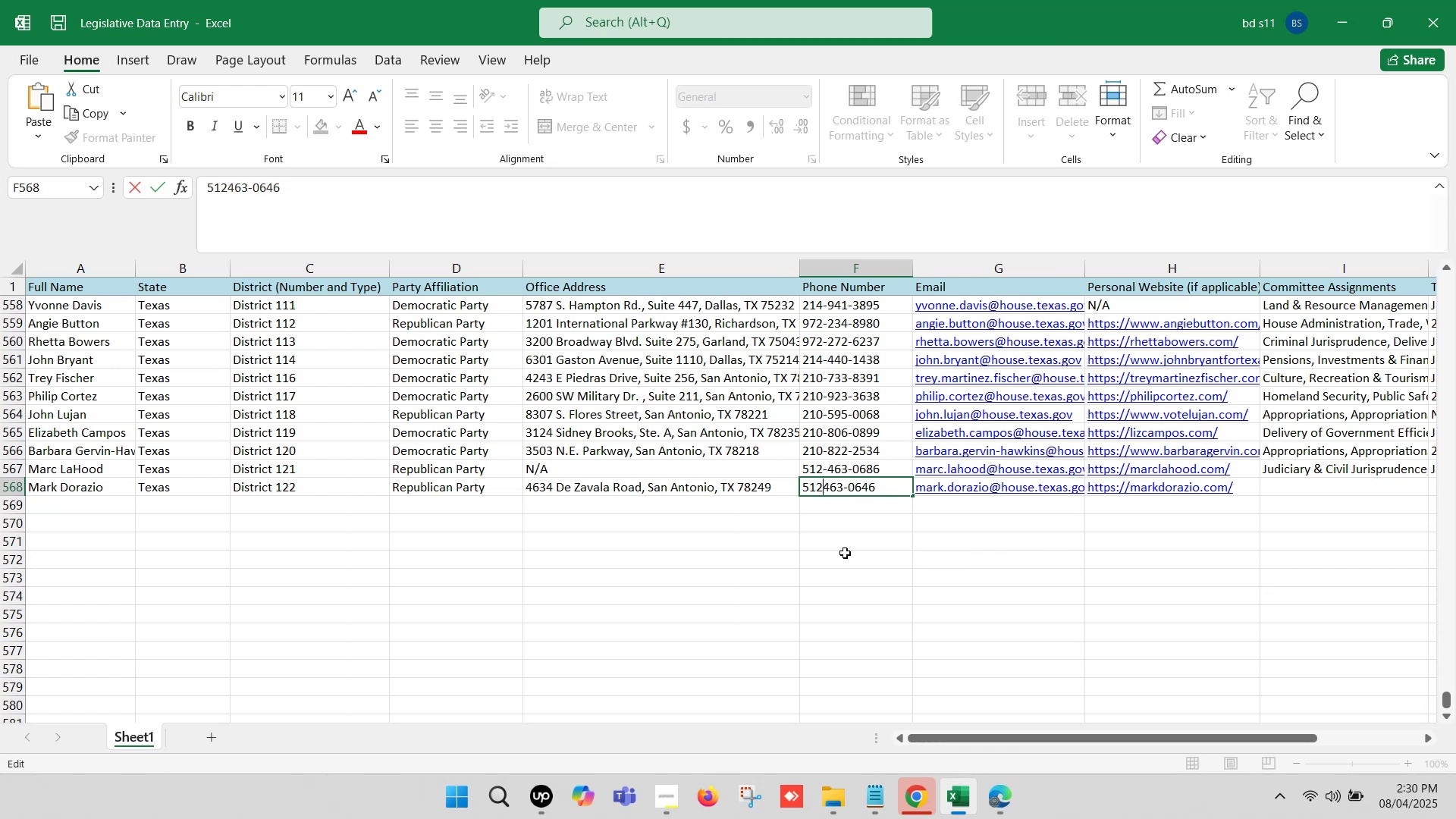 
key(Minus)
 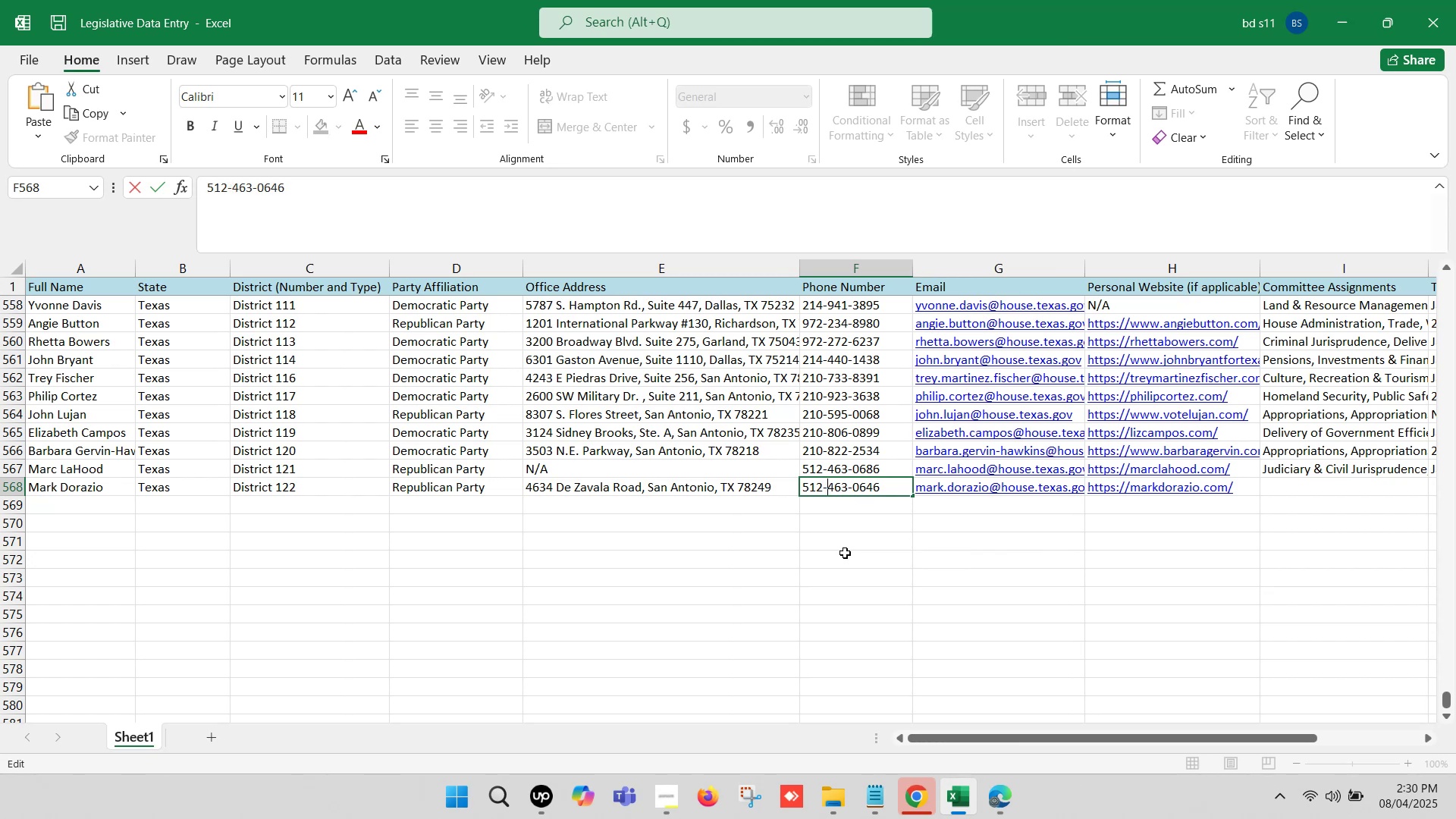 
left_click([845, 553])
 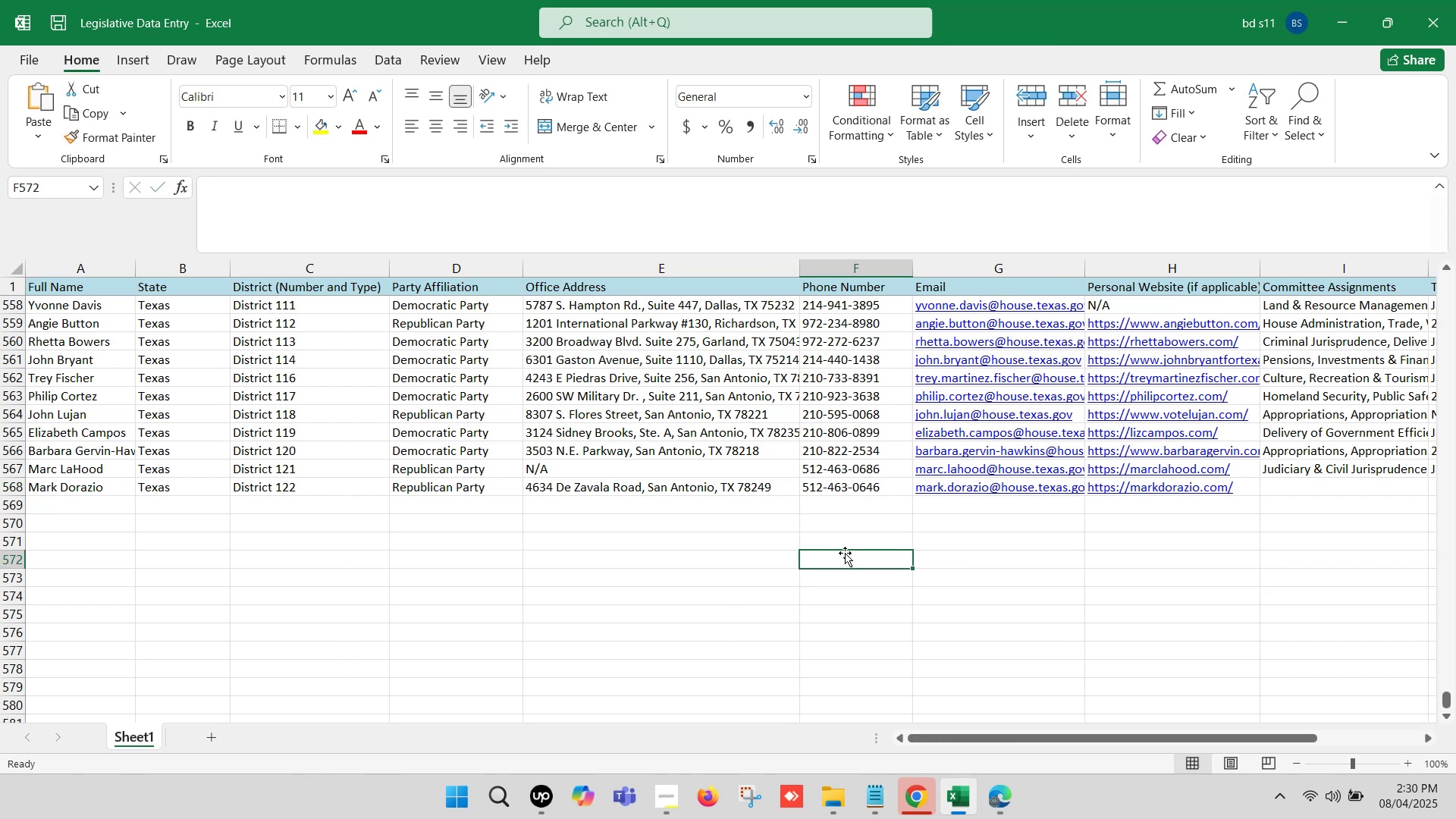 
key(ArrowRight)
 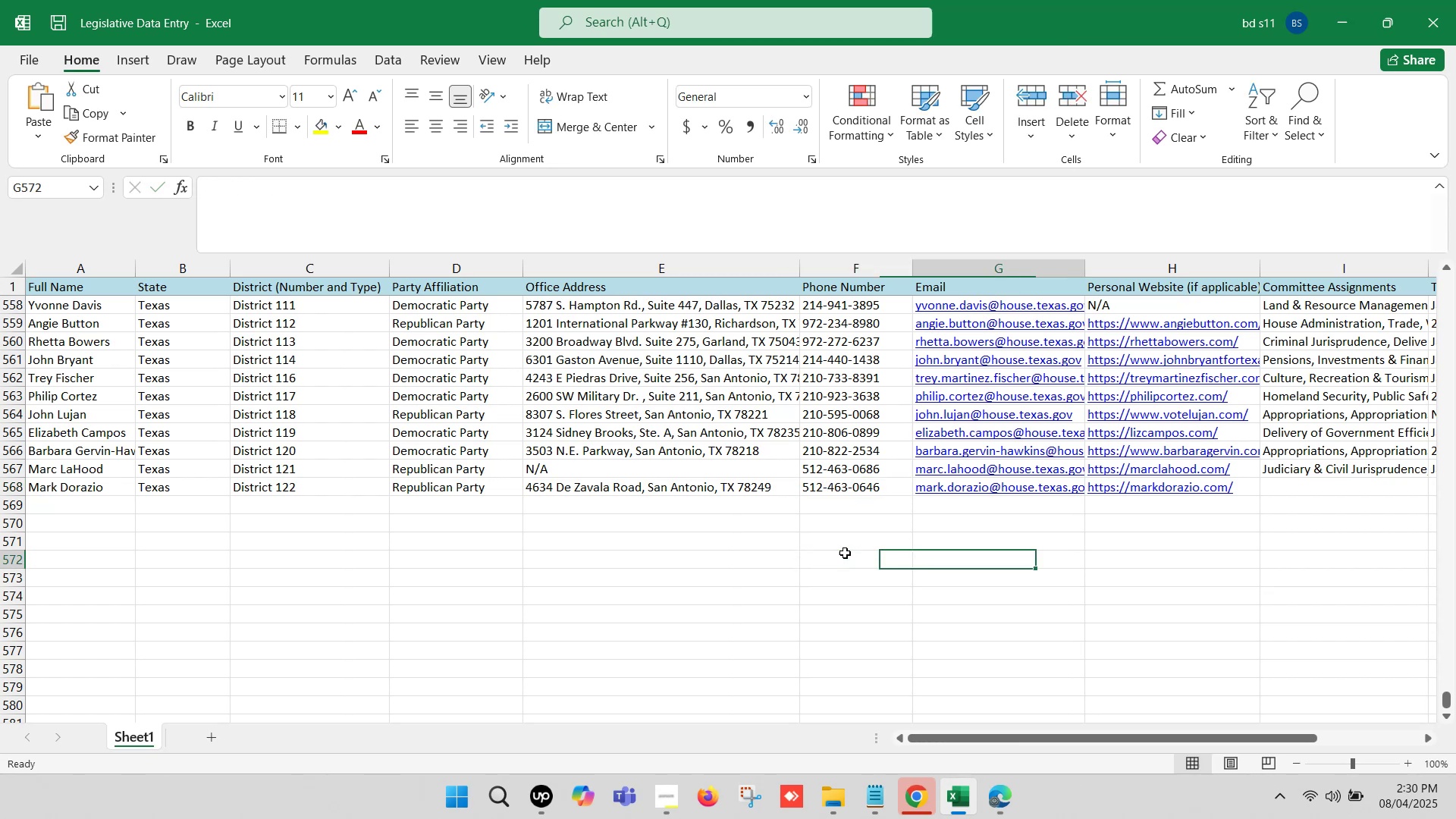 
key(ArrowRight)
 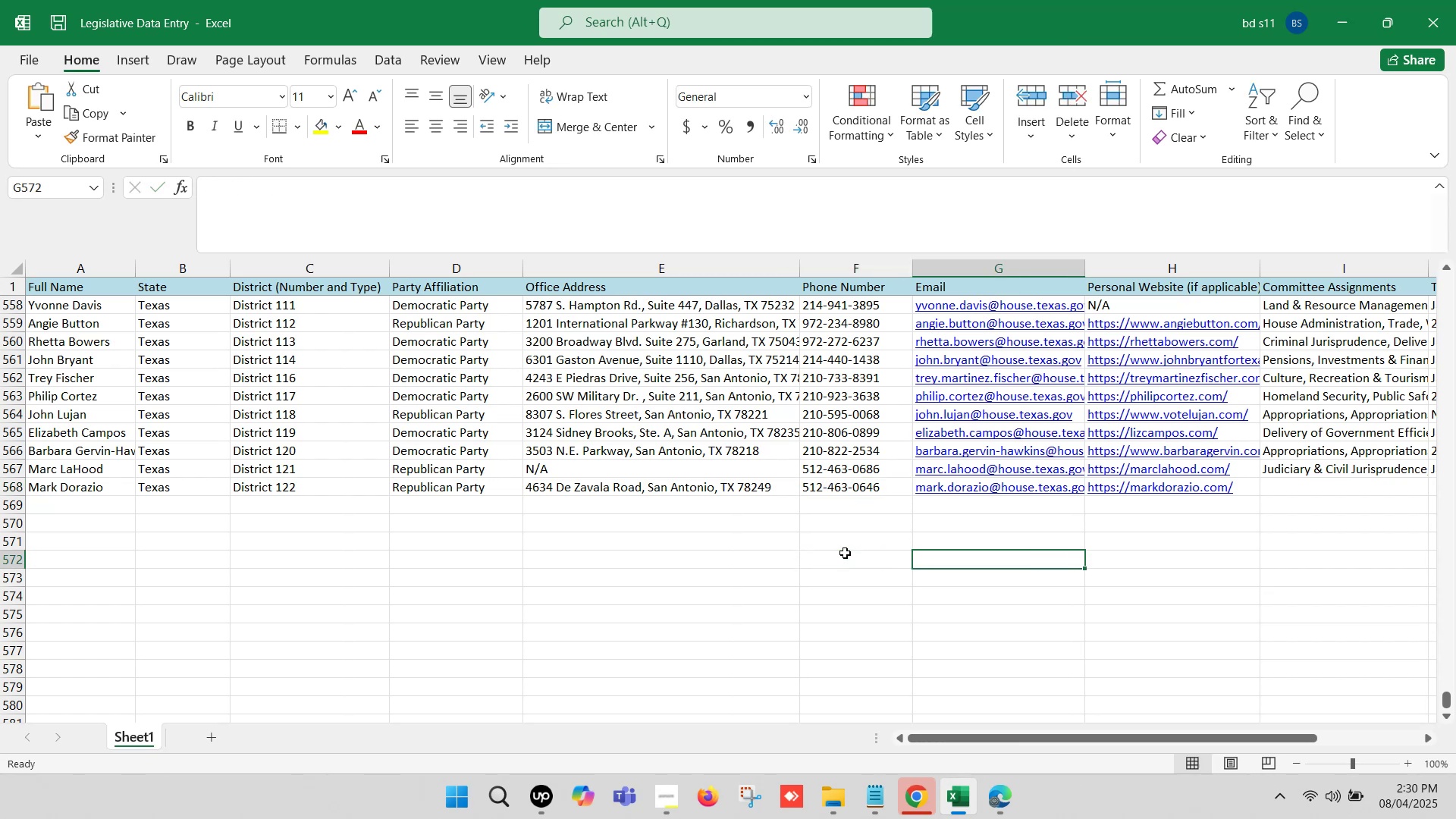 
key(ArrowRight)
 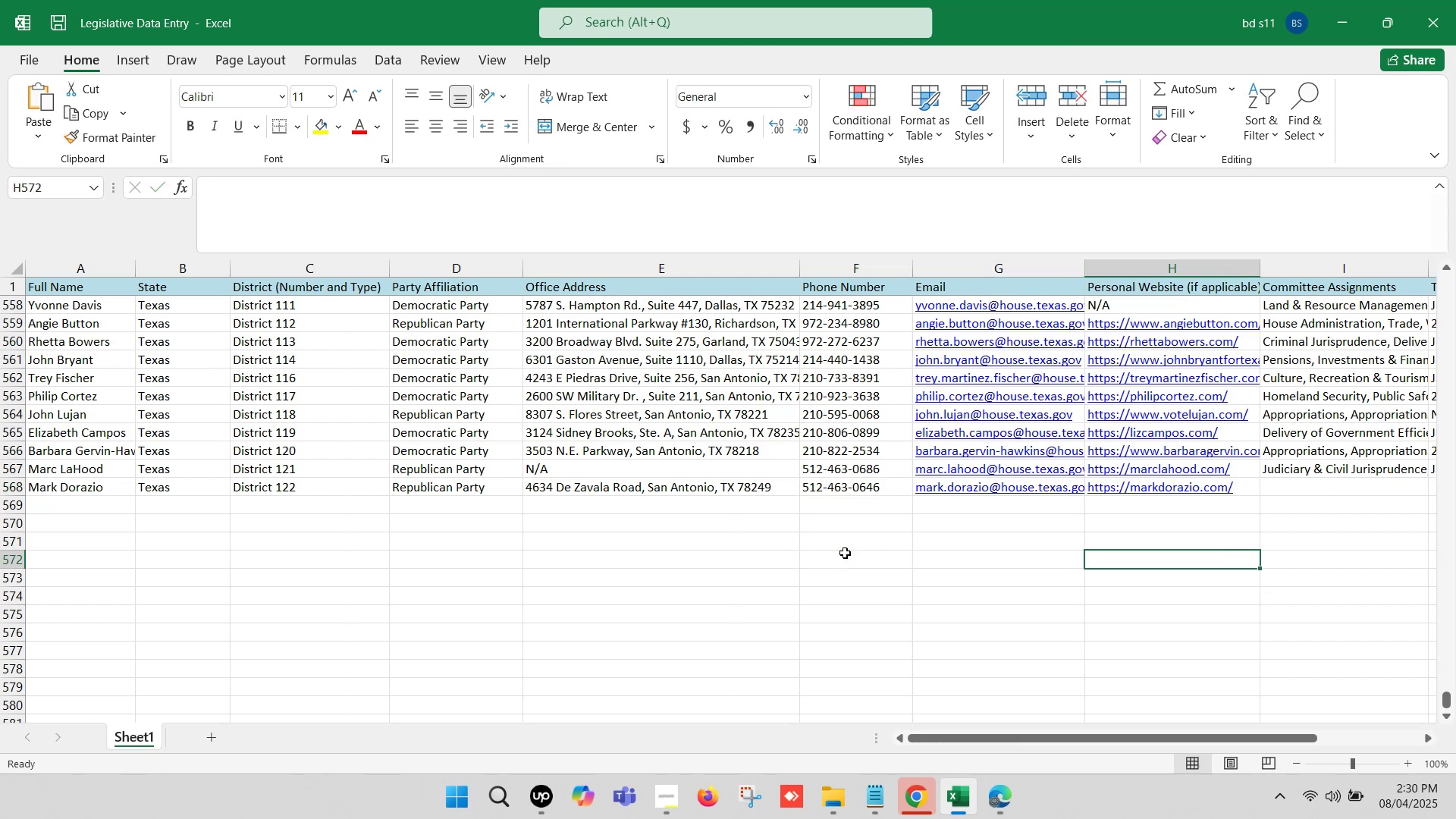 
key(ArrowRight)
 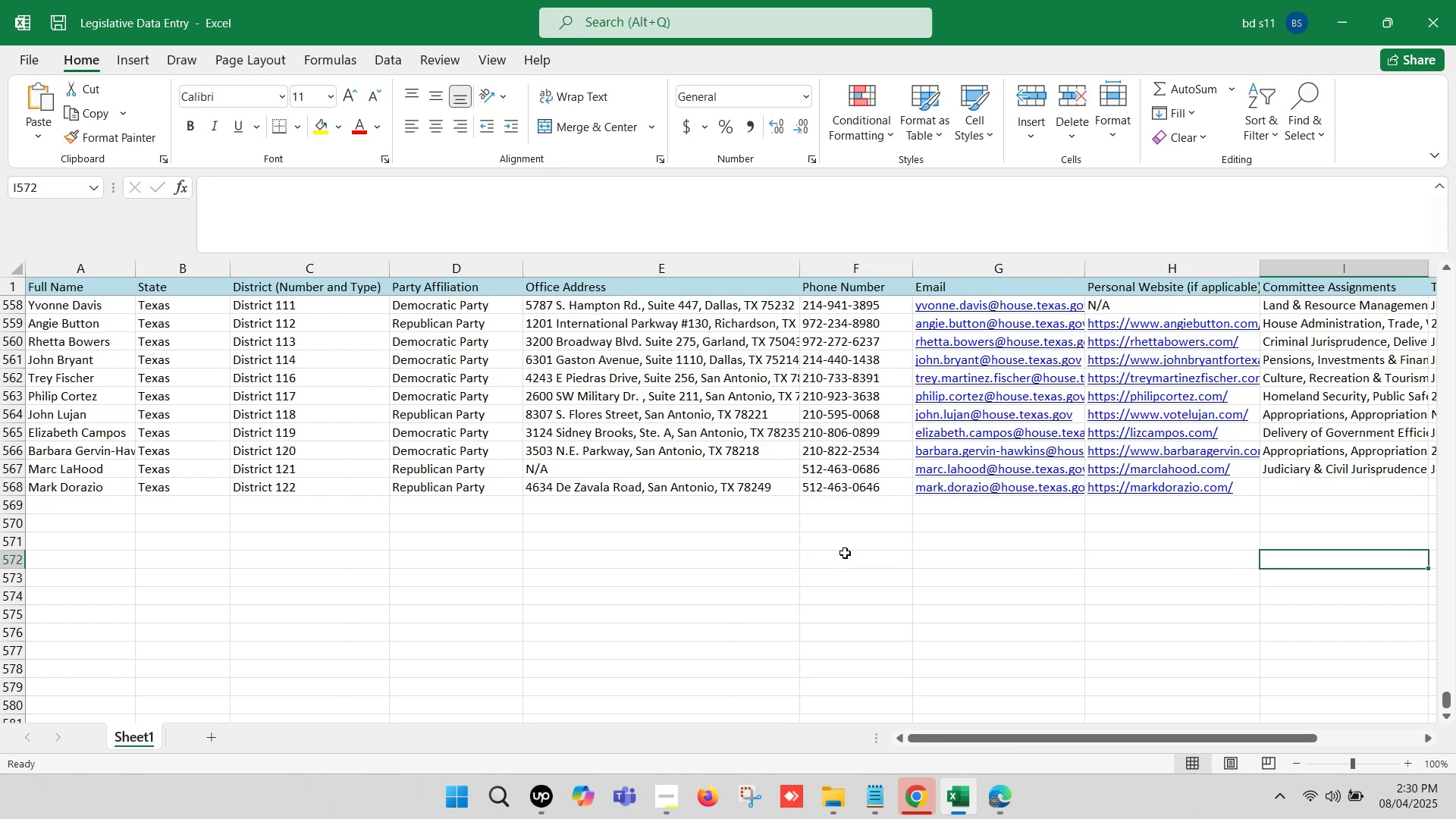 
key(ArrowRight)
 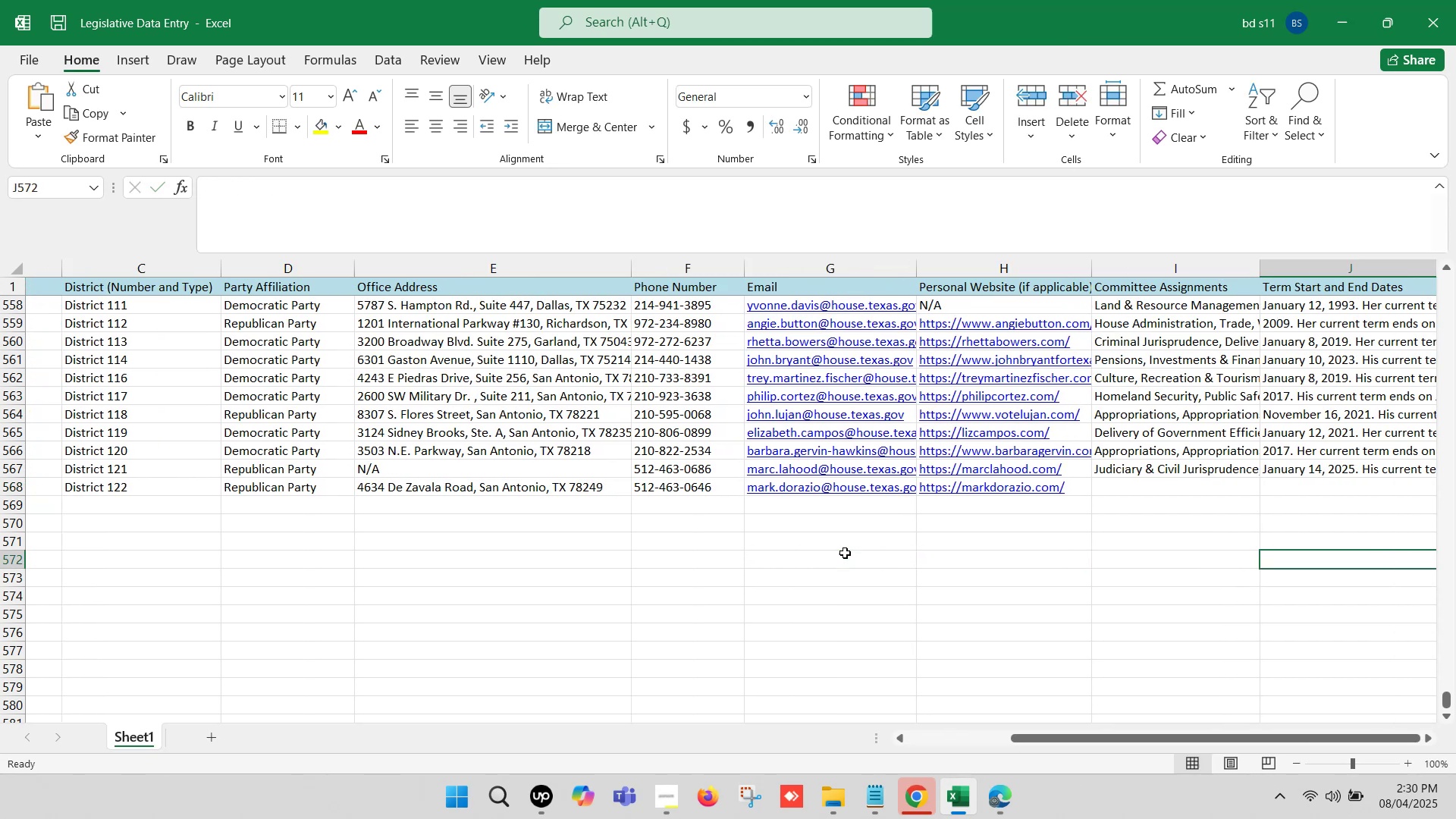 
key(ArrowRight)
 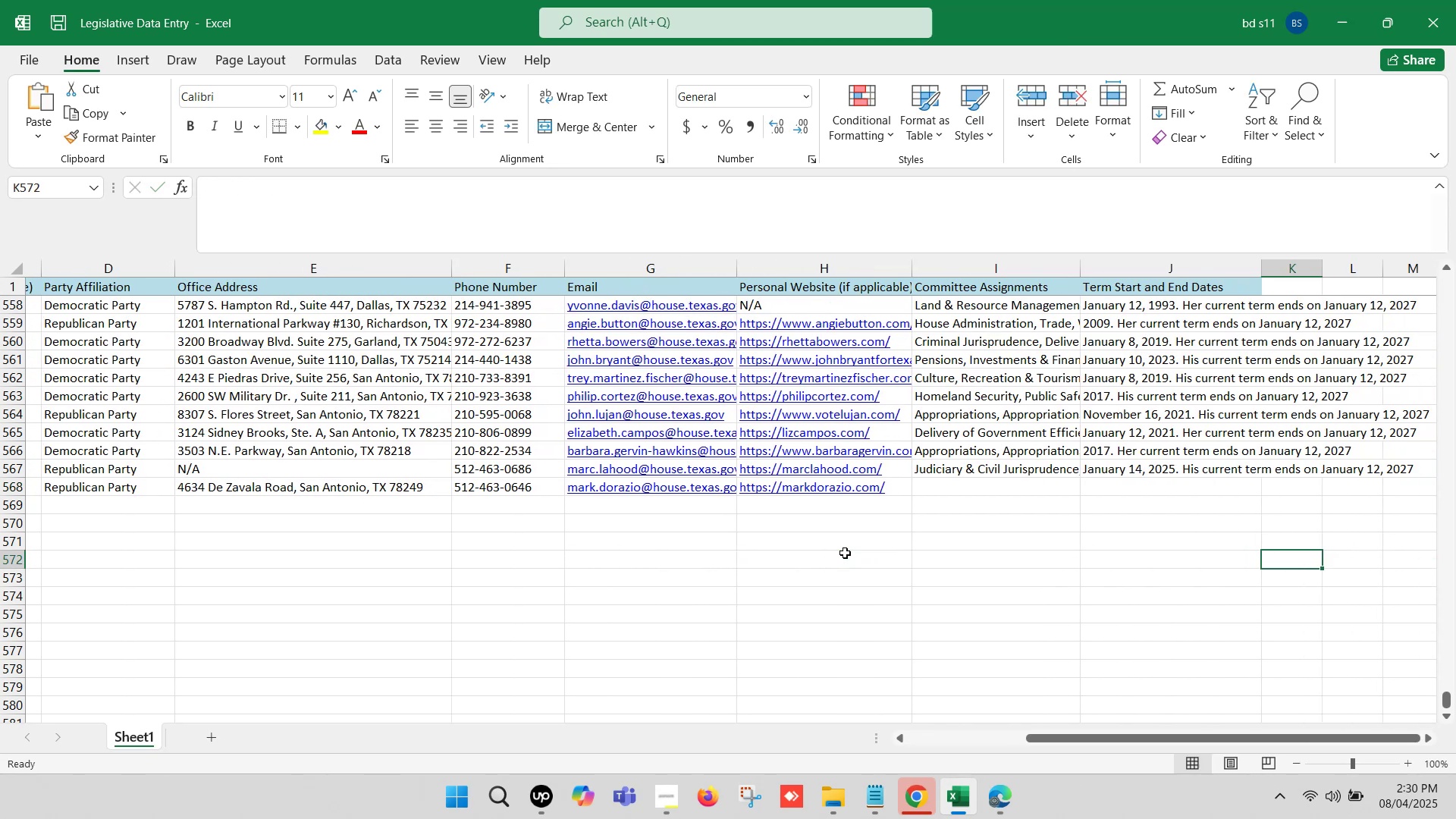 
key(ArrowRight)
 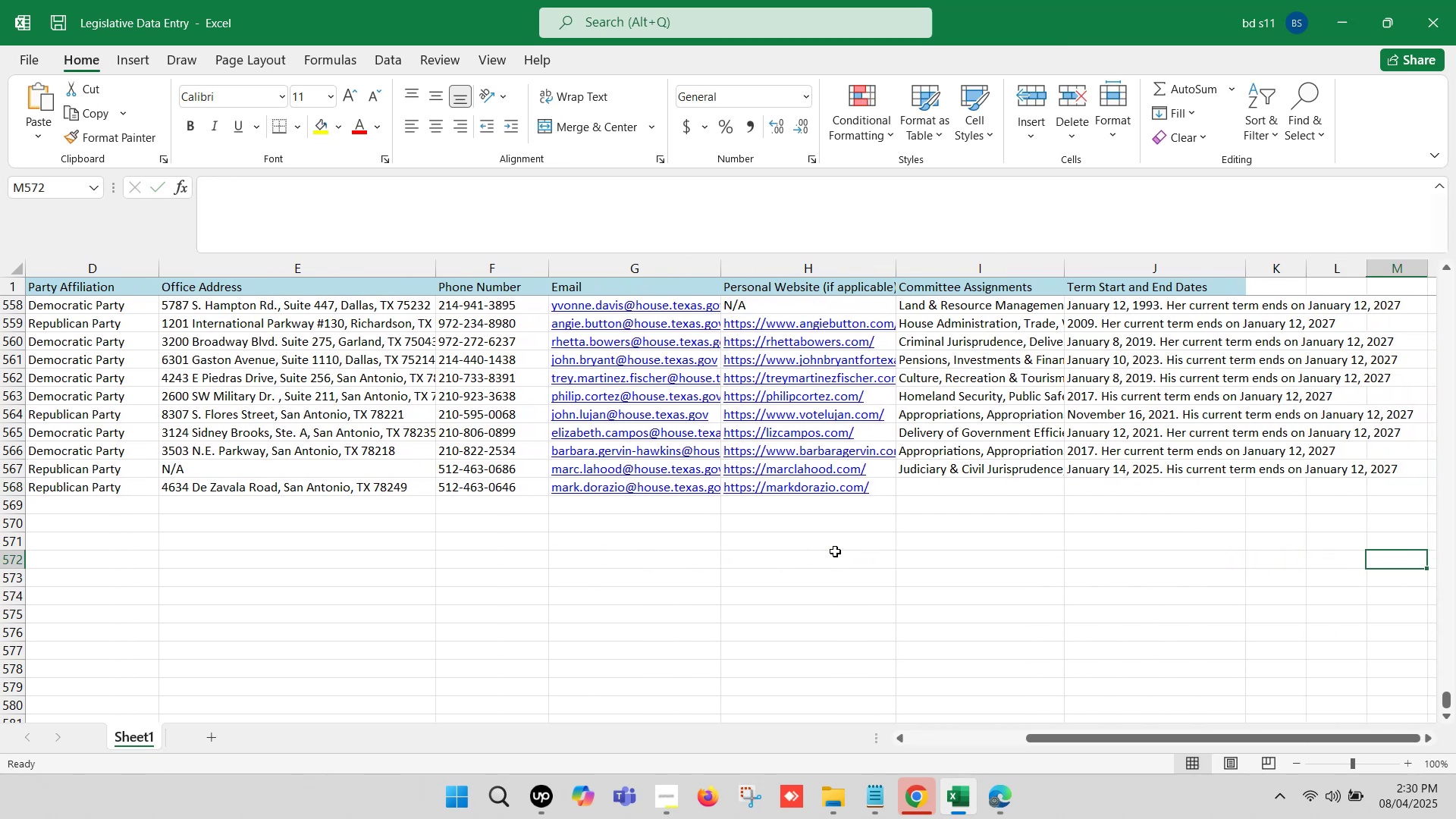 
left_click([835, 551])
 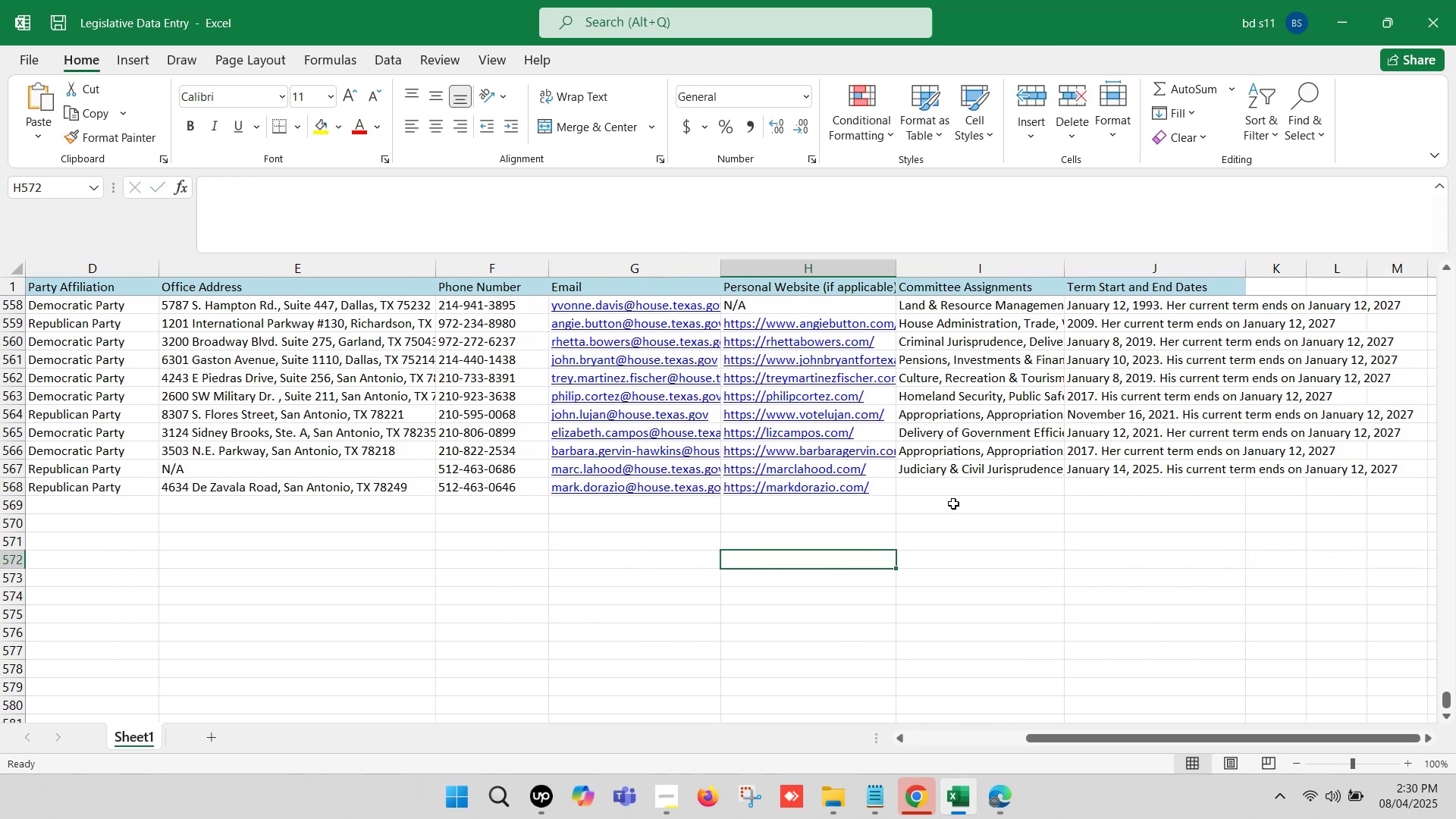 
left_click([954, 497])
 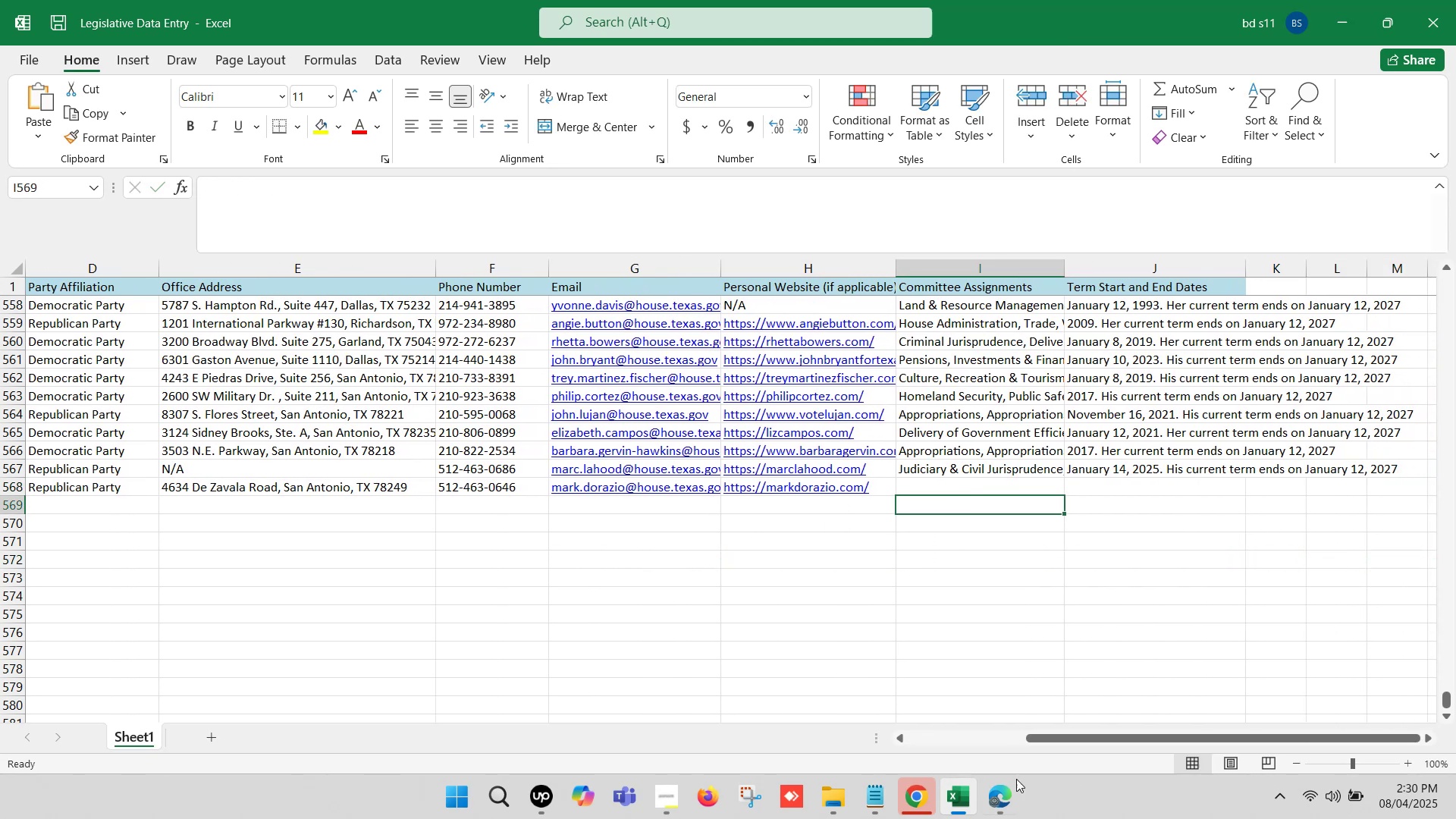 
left_click([1011, 802])
 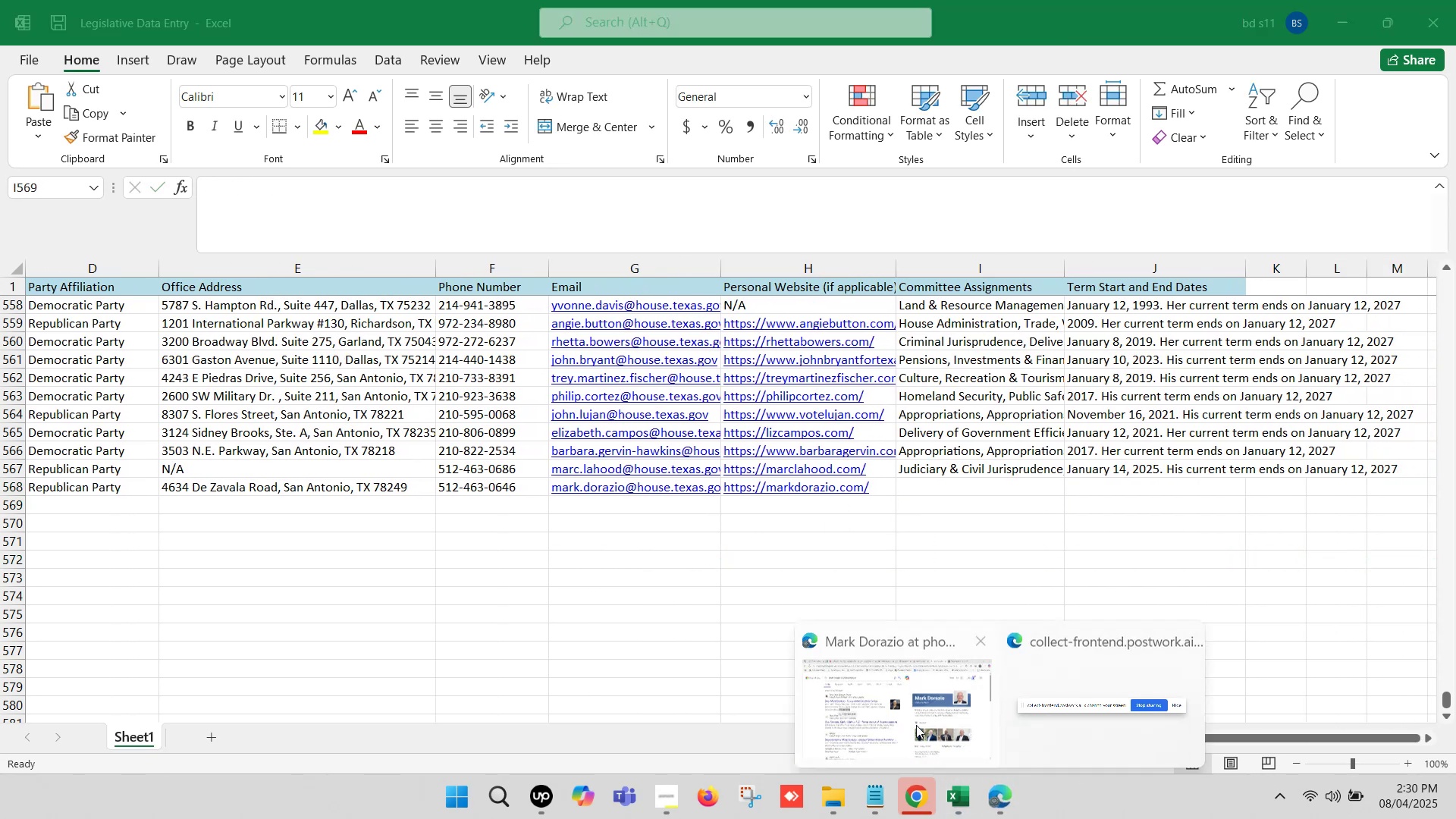 
left_click([881, 705])
 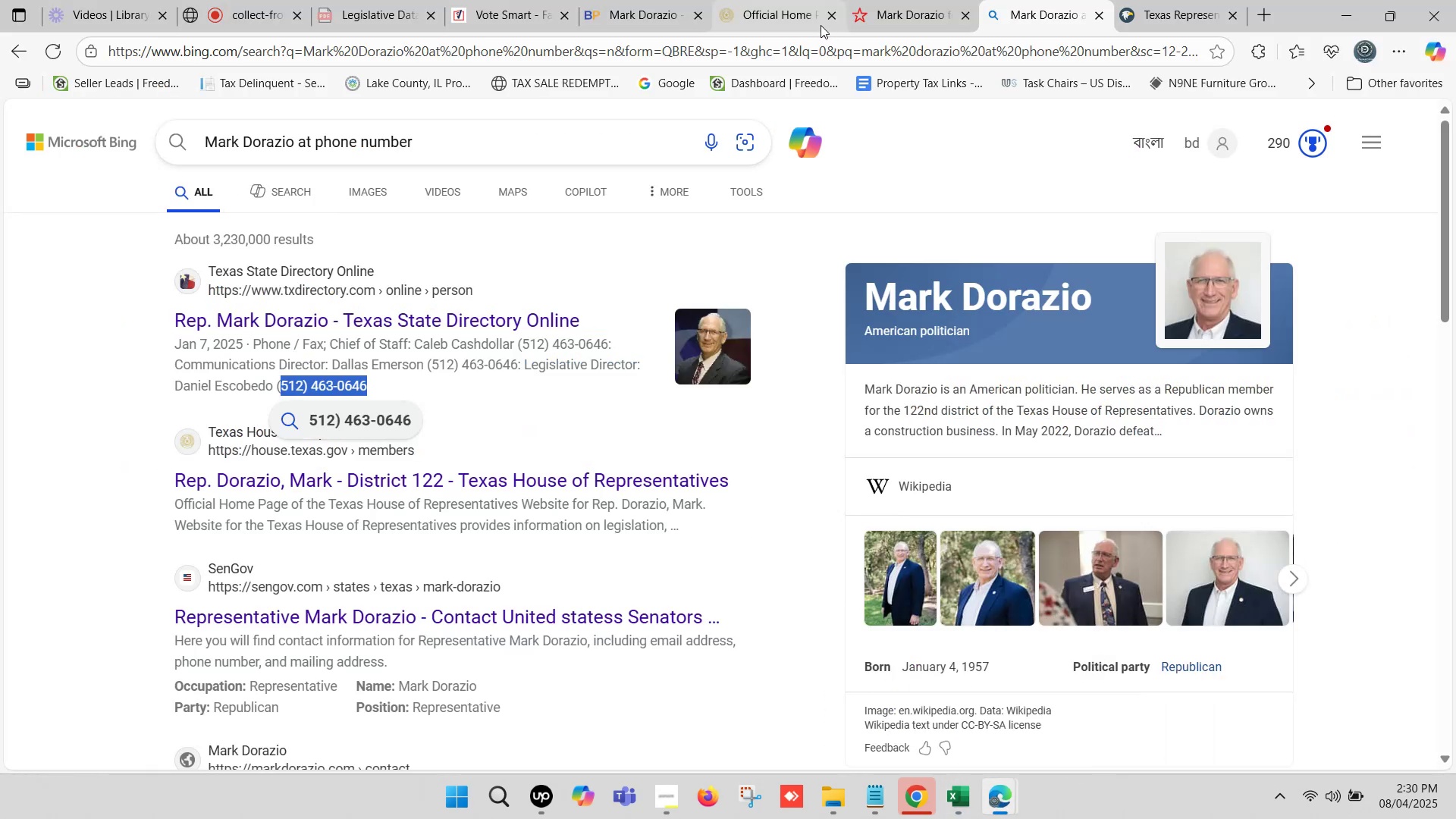 
left_click([814, 0])
 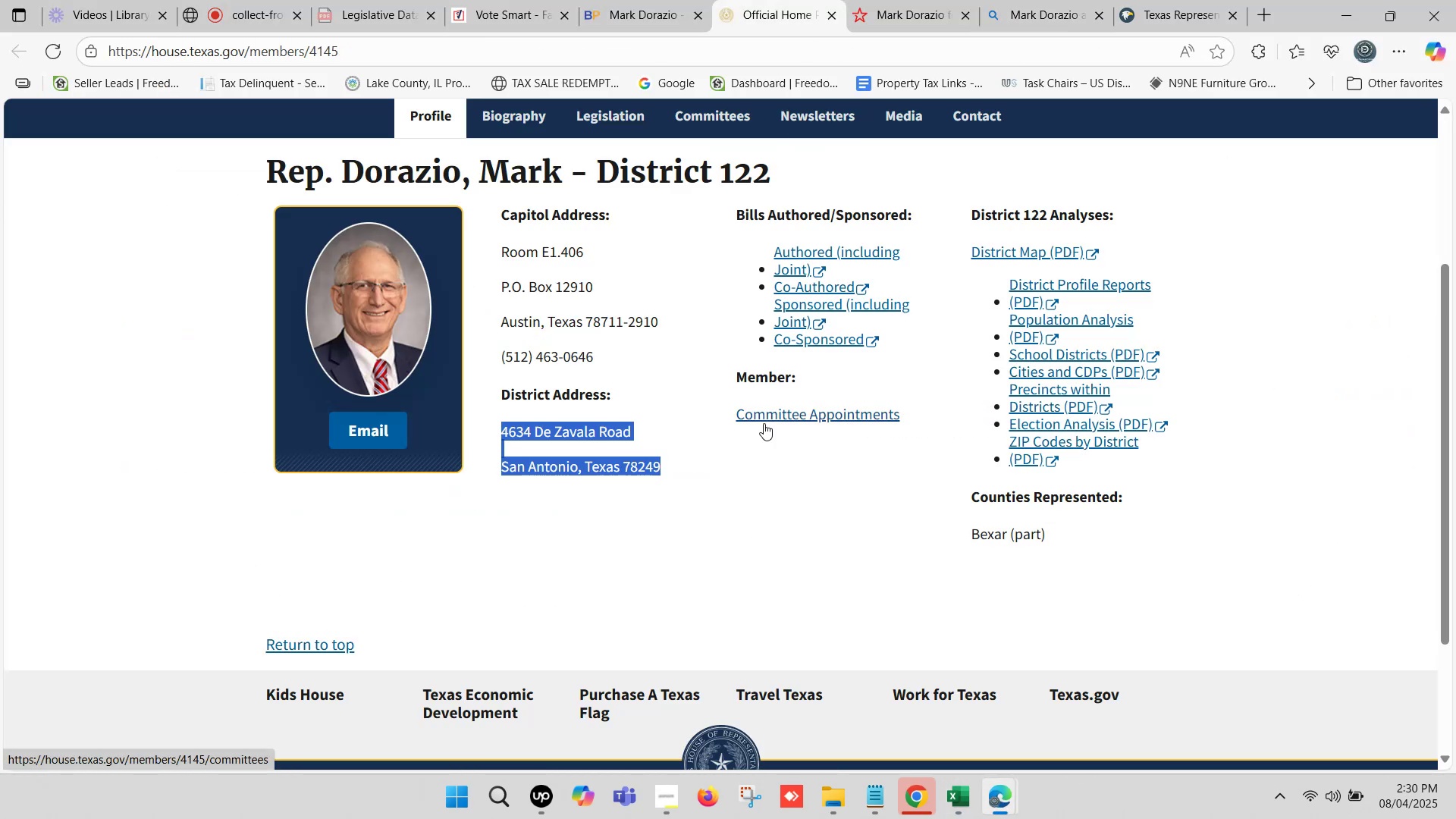 
left_click([764, 418])
 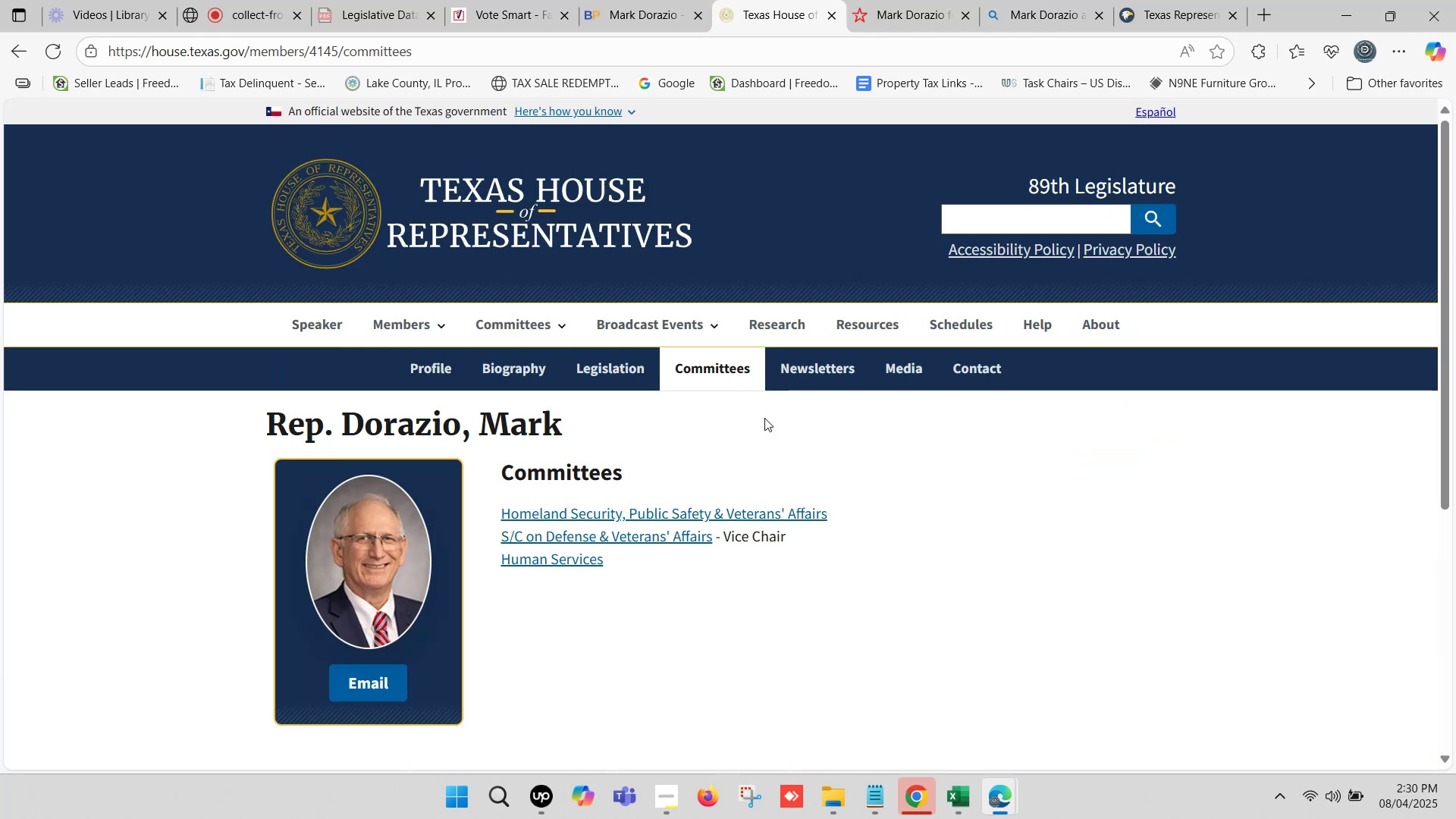 
scroll: coordinate [764, 418], scroll_direction: down, amount: 1.0
 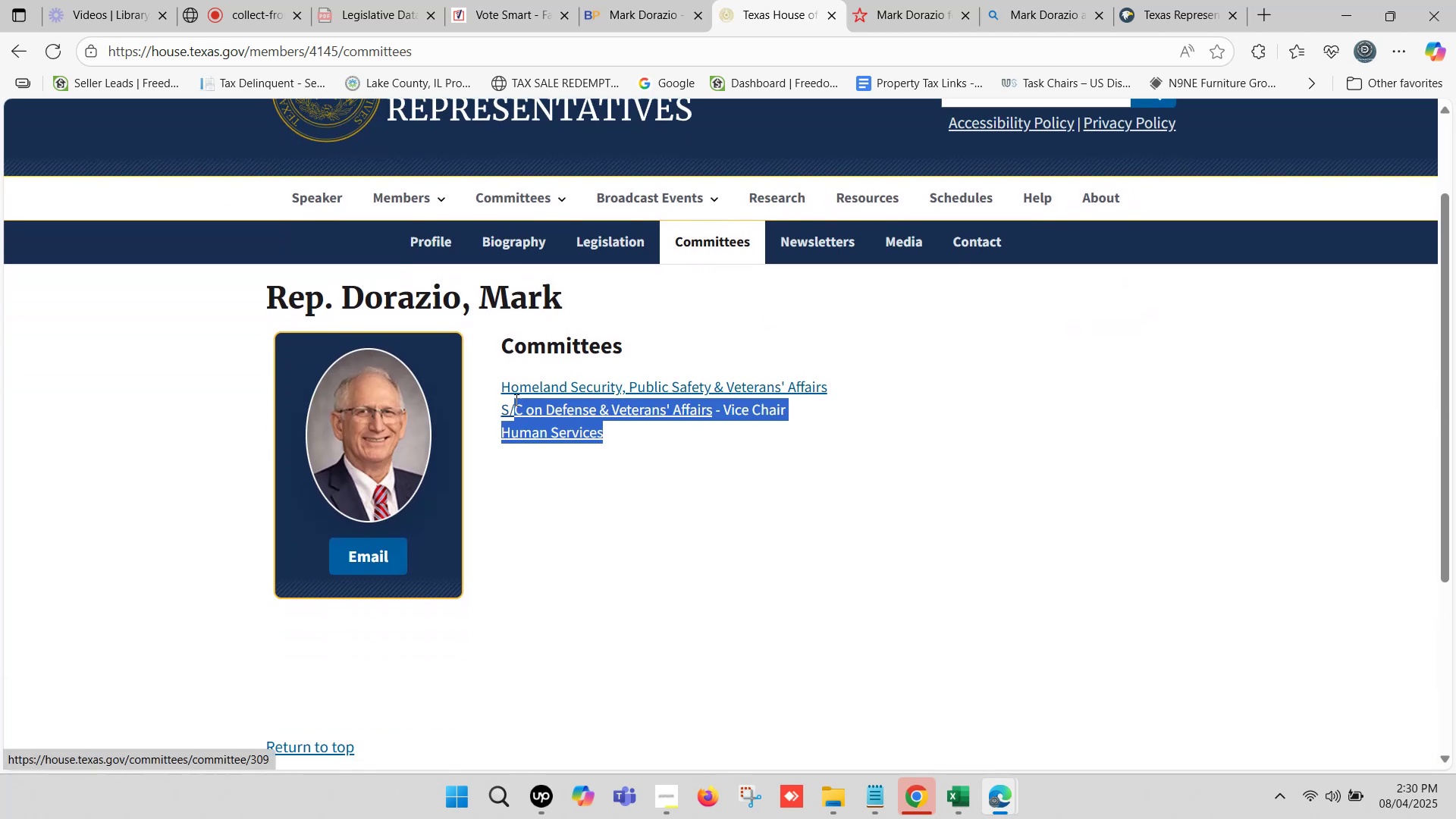 
key(Control+C)
 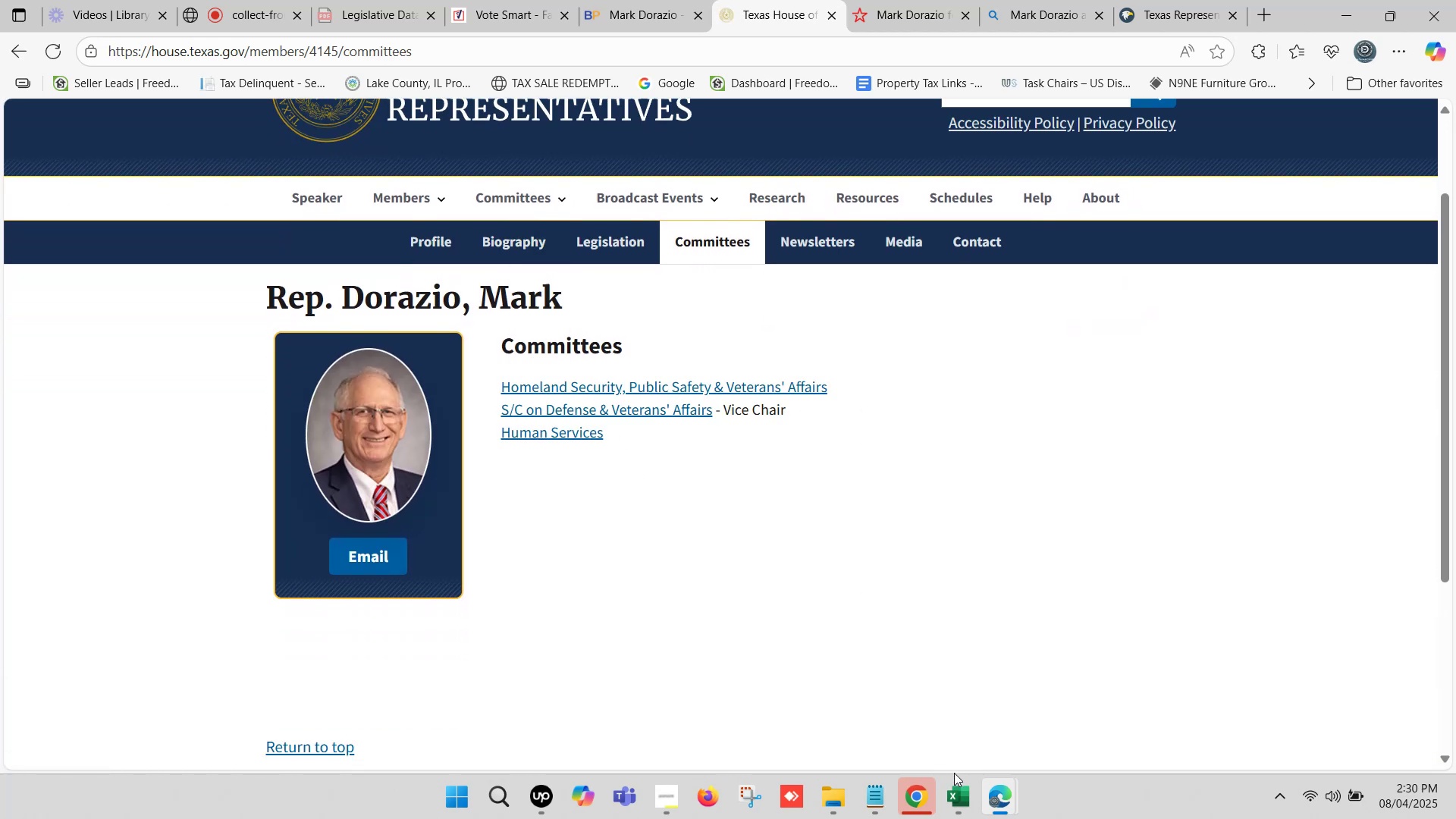 
double_click([956, 789])
 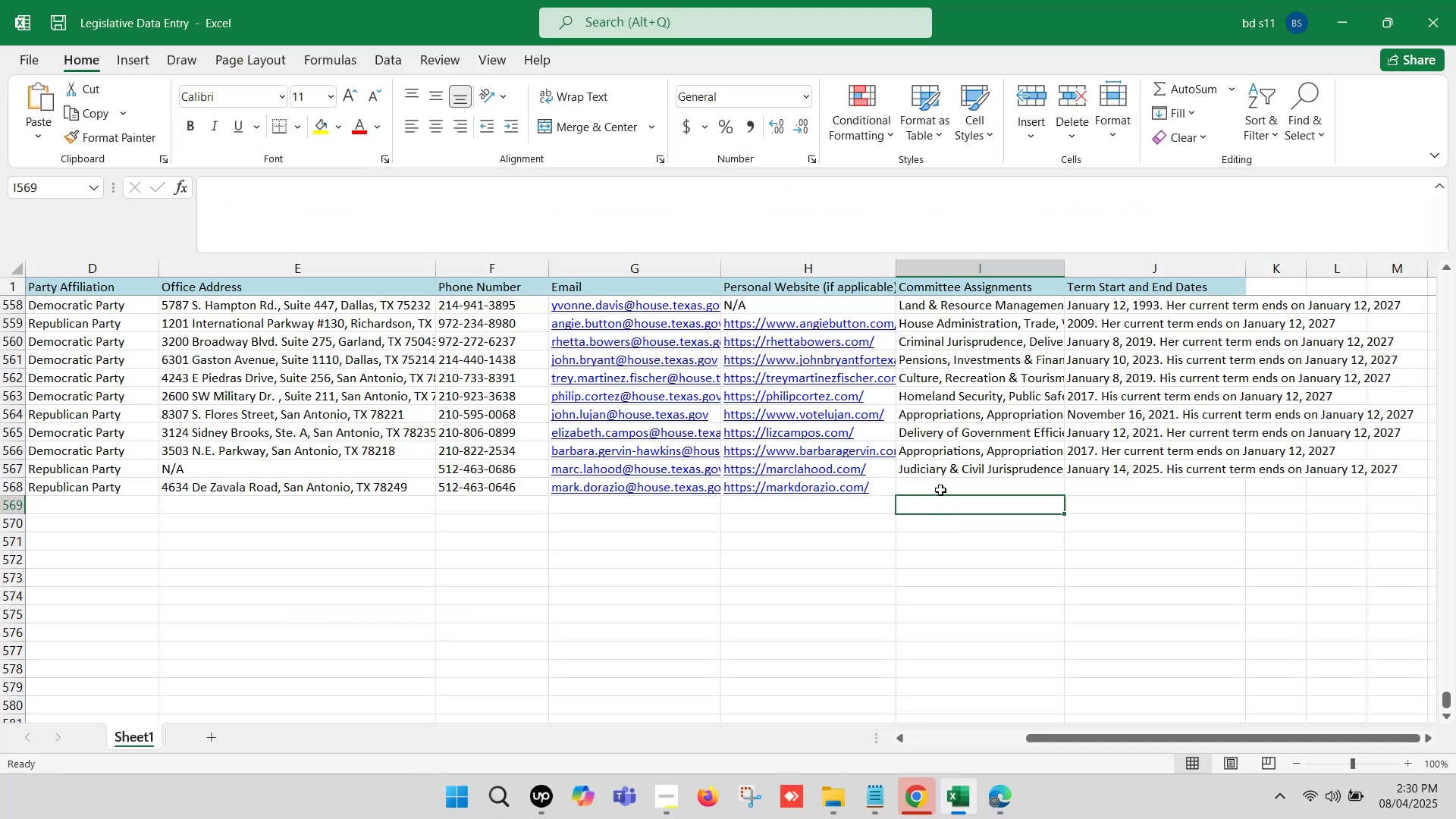 
double_click([940, 490])
 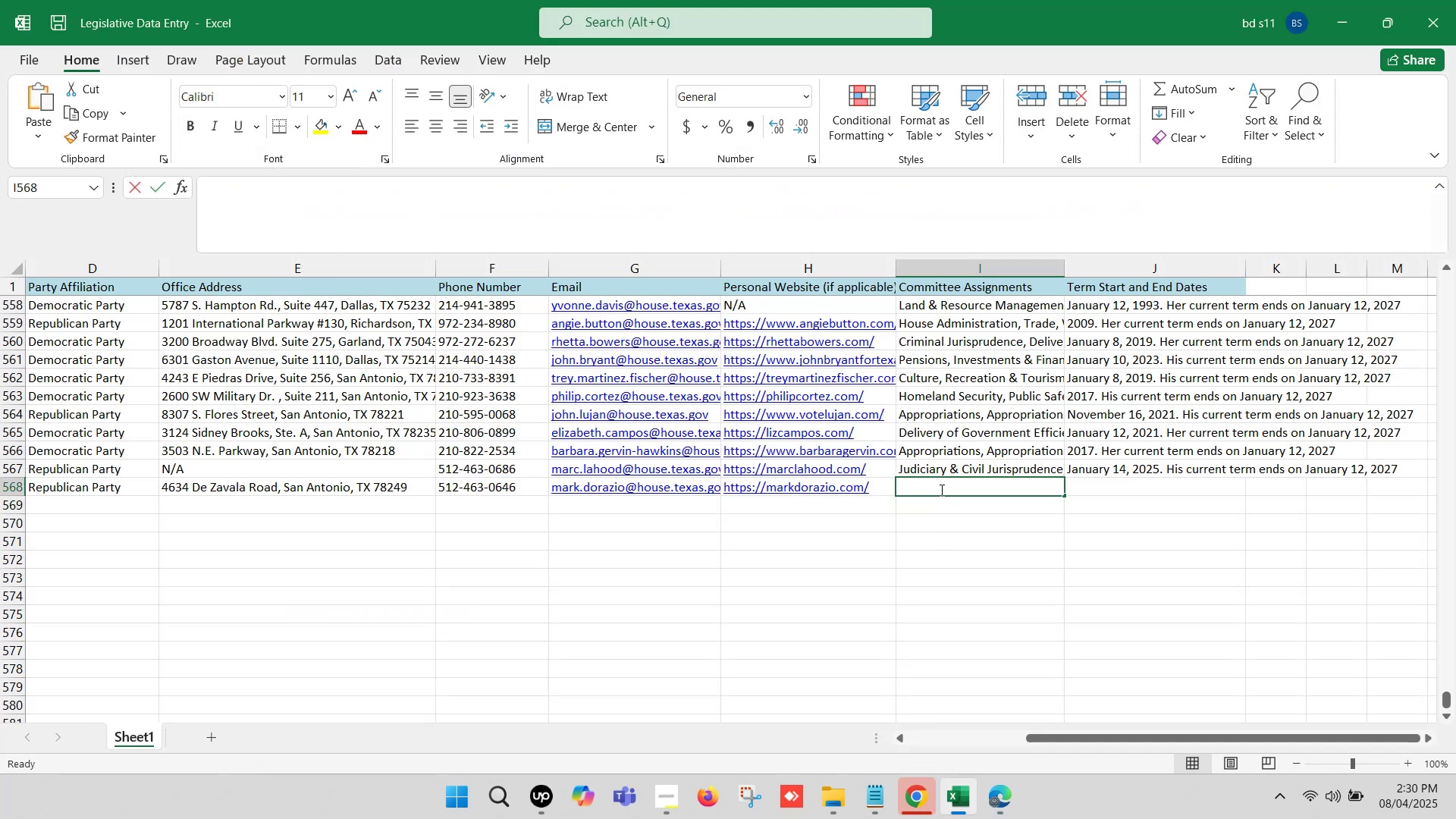 
key(Control+ControlLeft)
 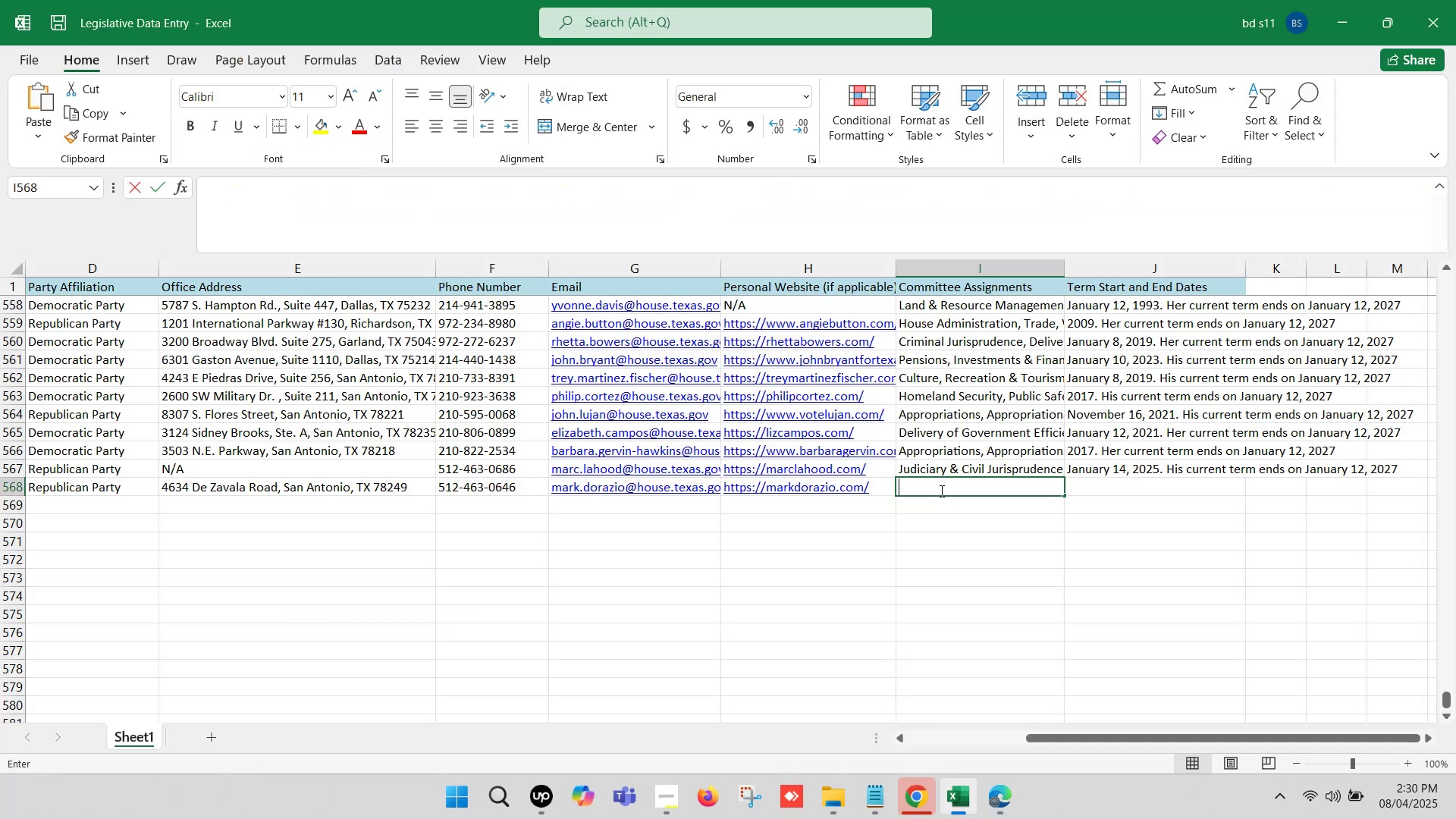 
key(Control+V)
 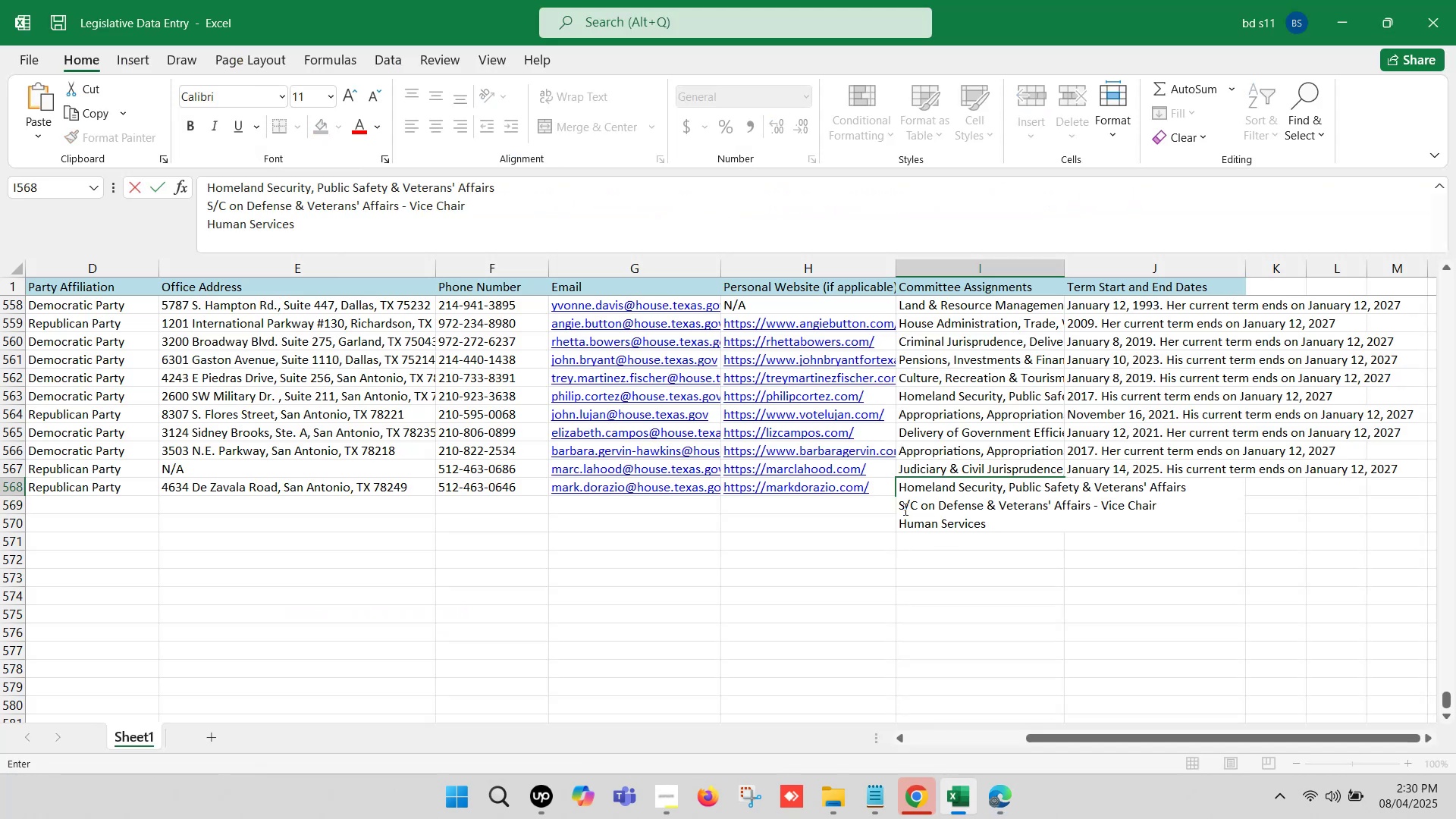 
left_click([899, 508])
 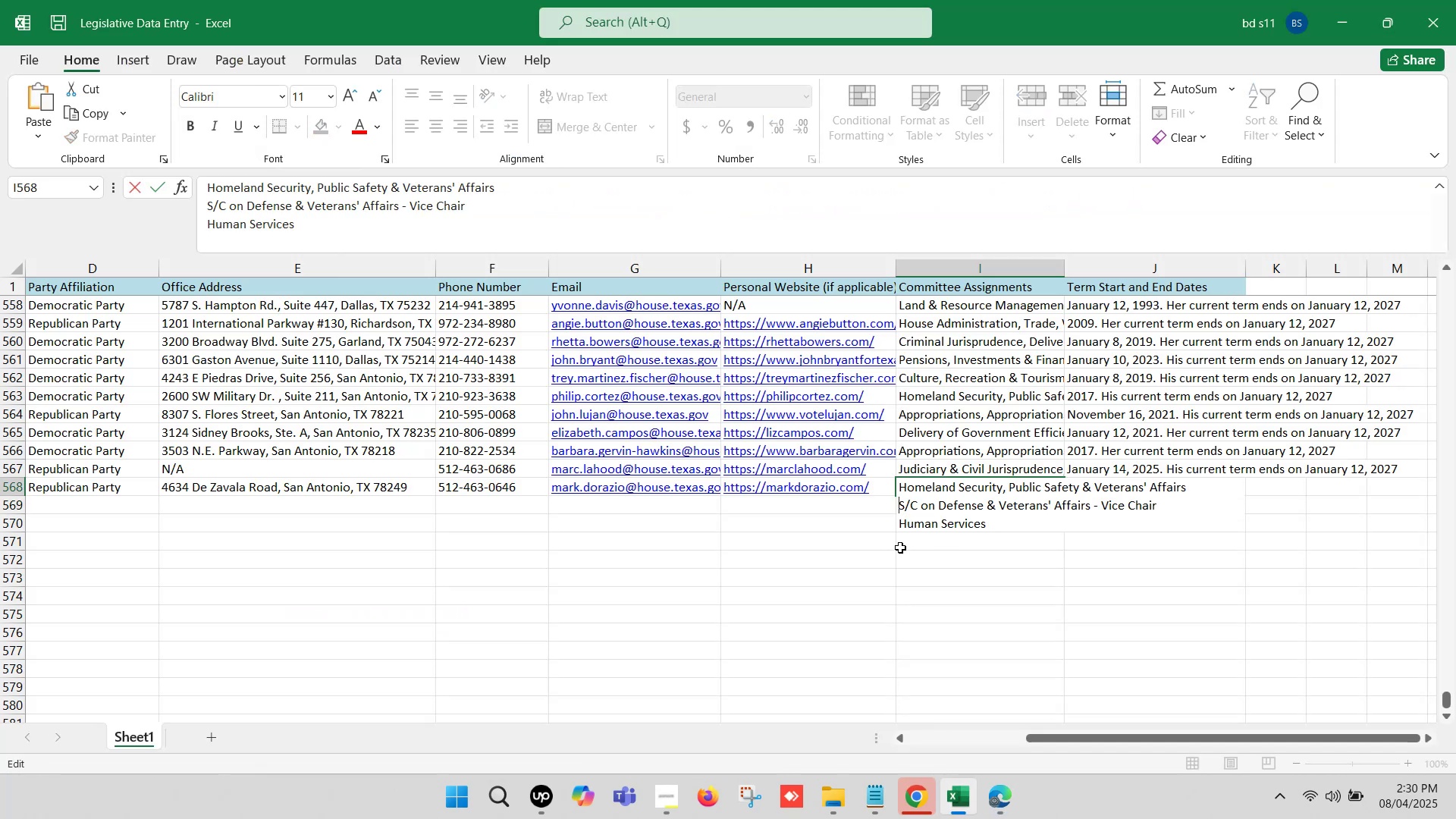 
key(Backspace)
 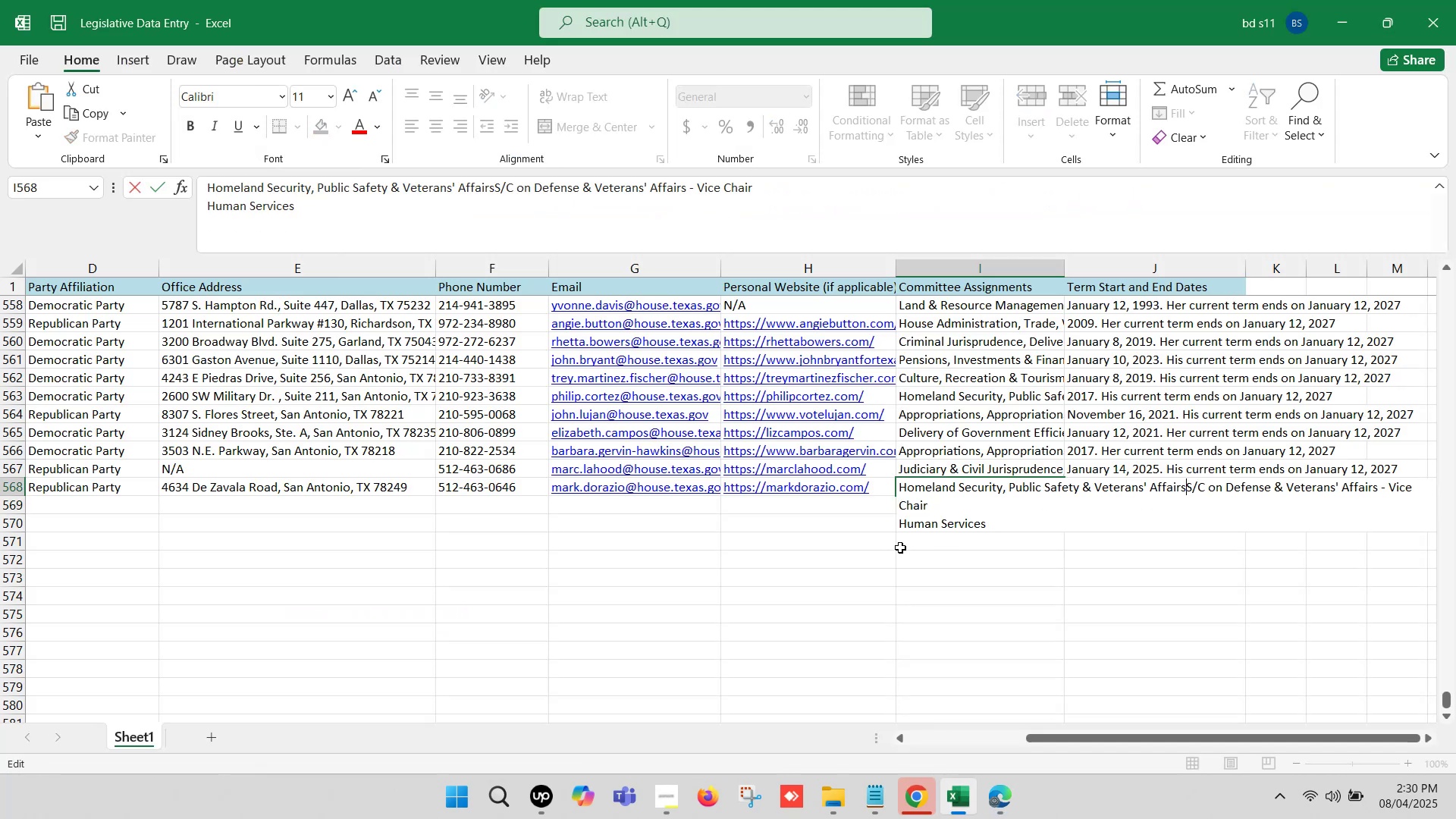 
key(Comma)
 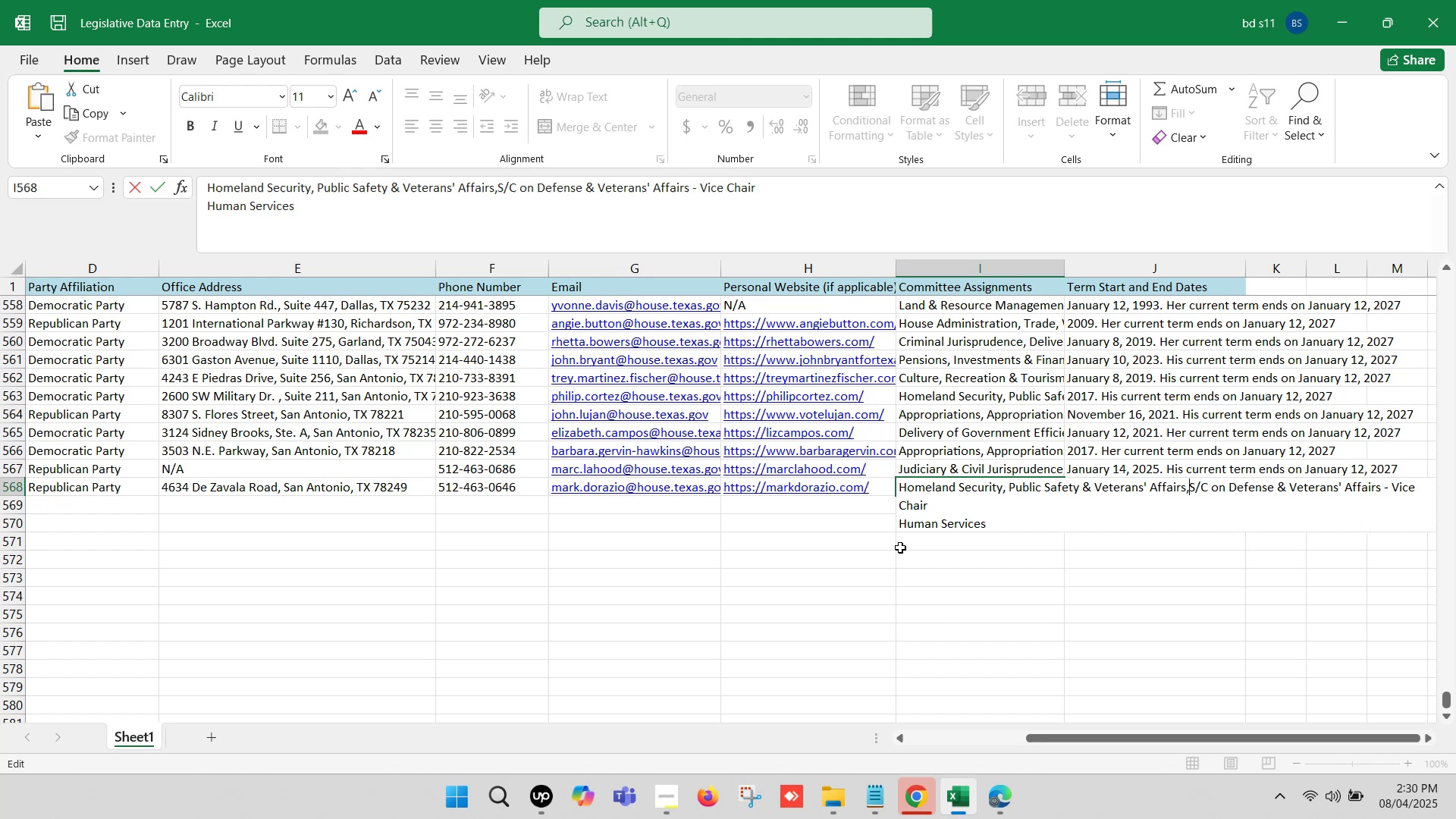 
key(Space)
 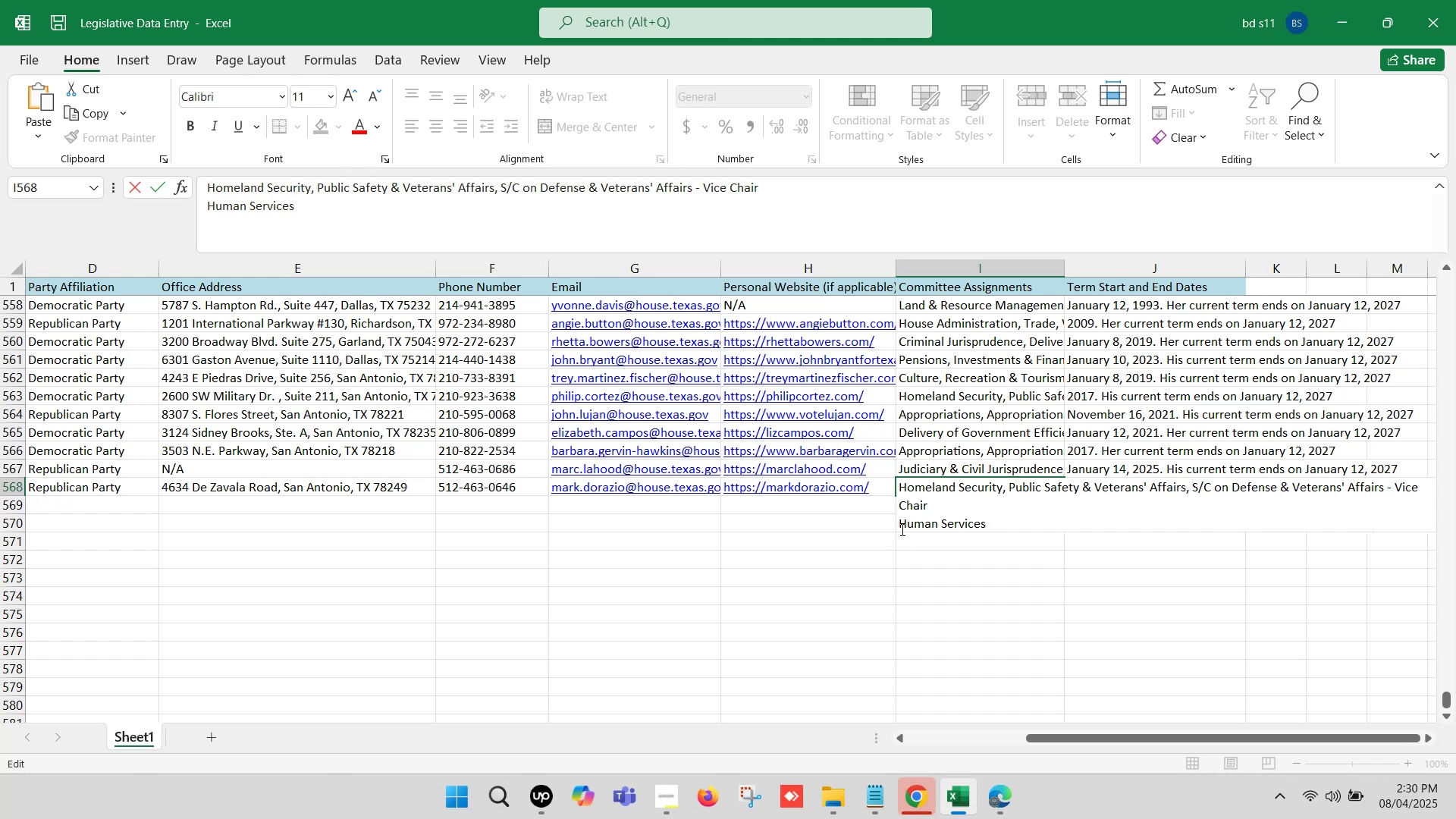 
left_click([901, 525])
 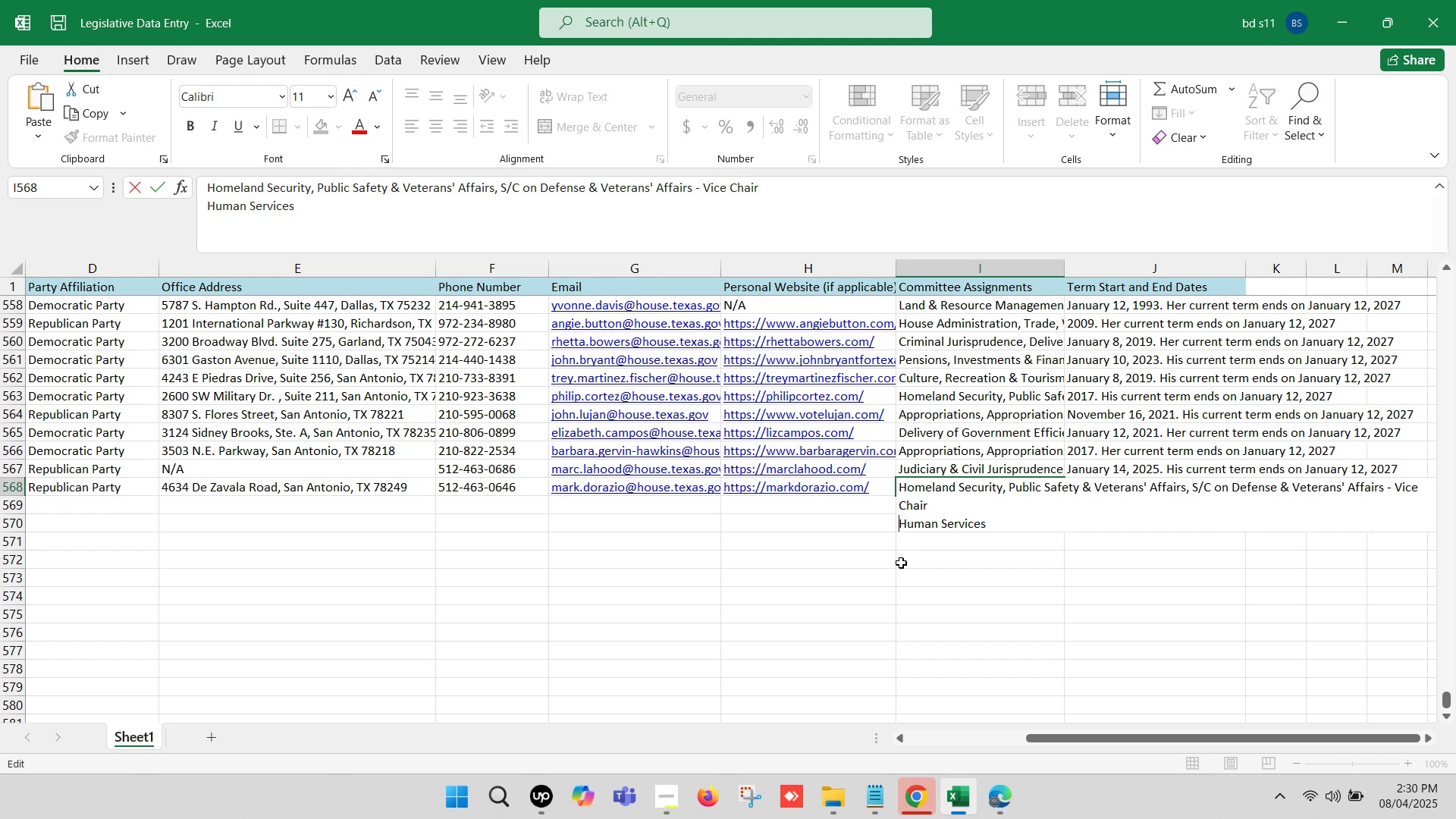 
key(Backspace)
 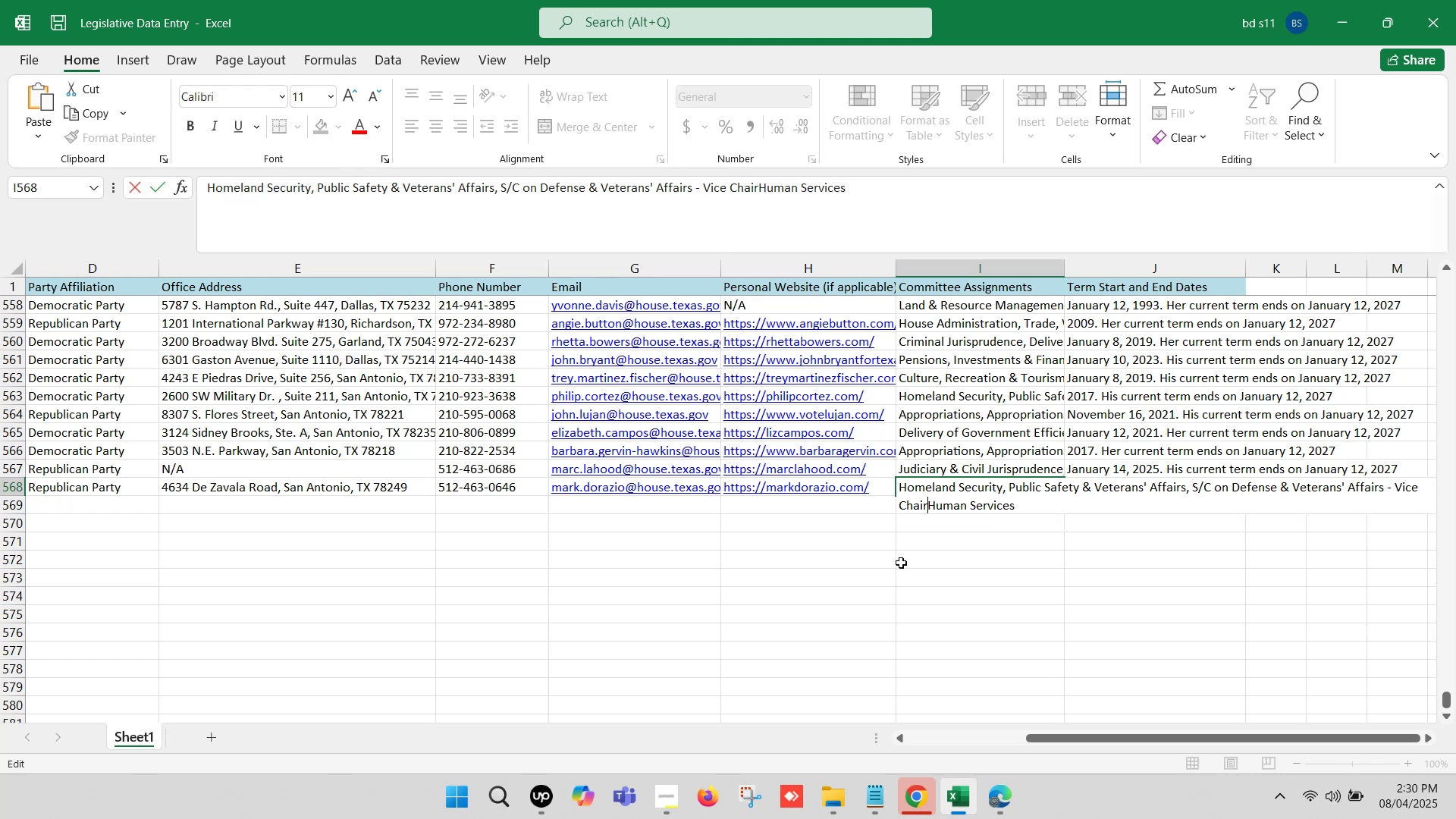 
key(Comma)
 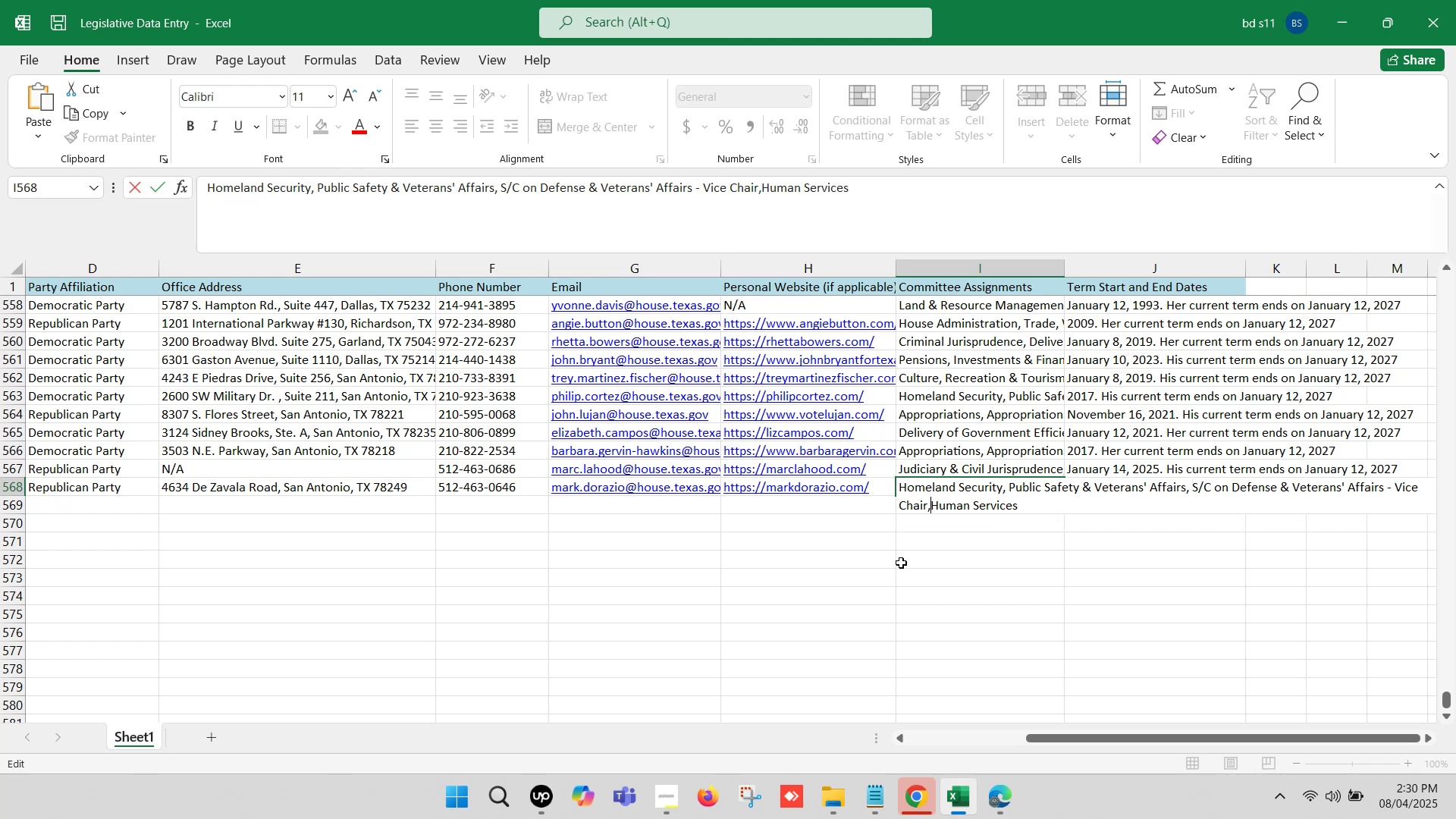 
key(Space)
 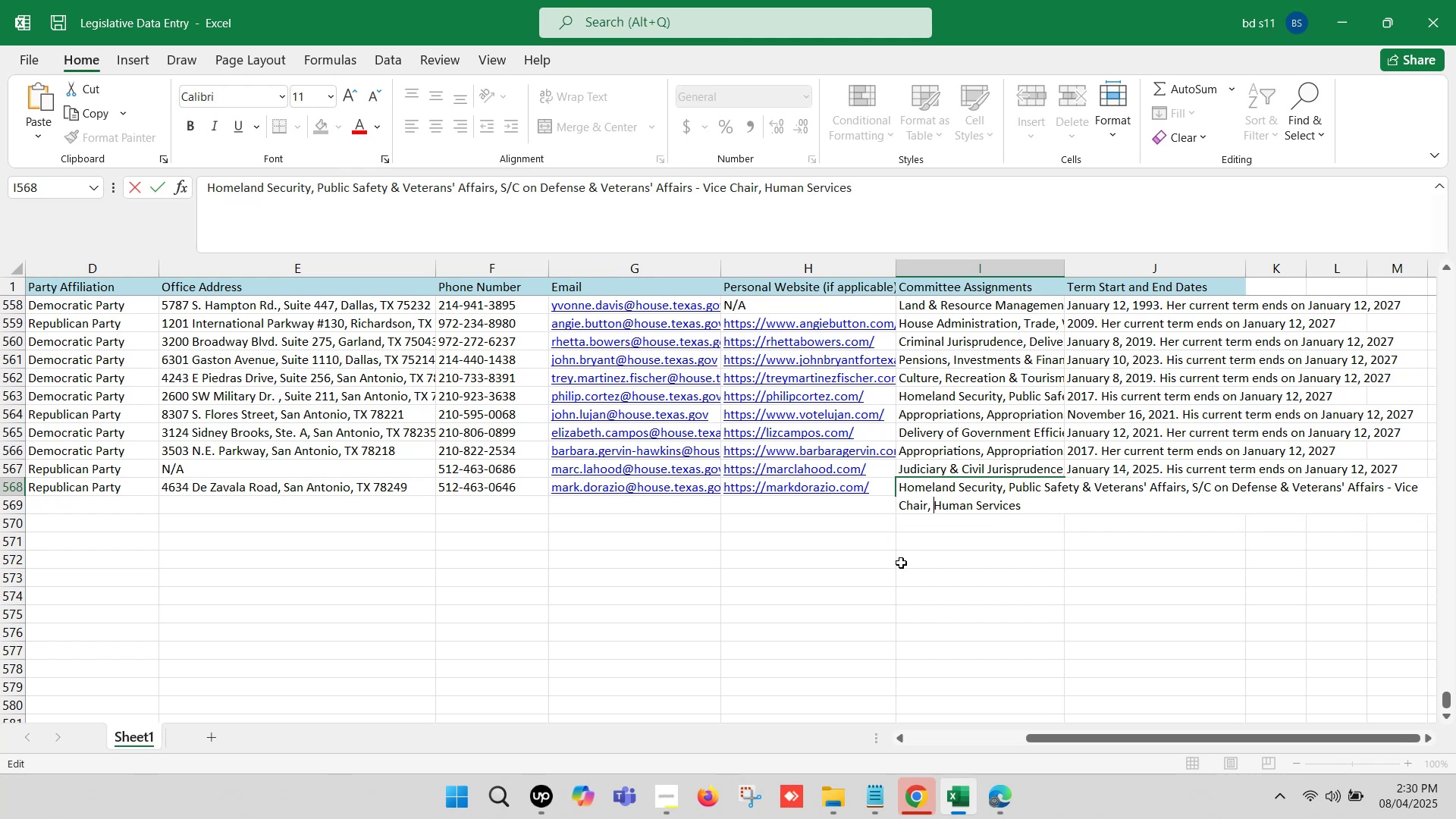 
left_click([901, 563])
 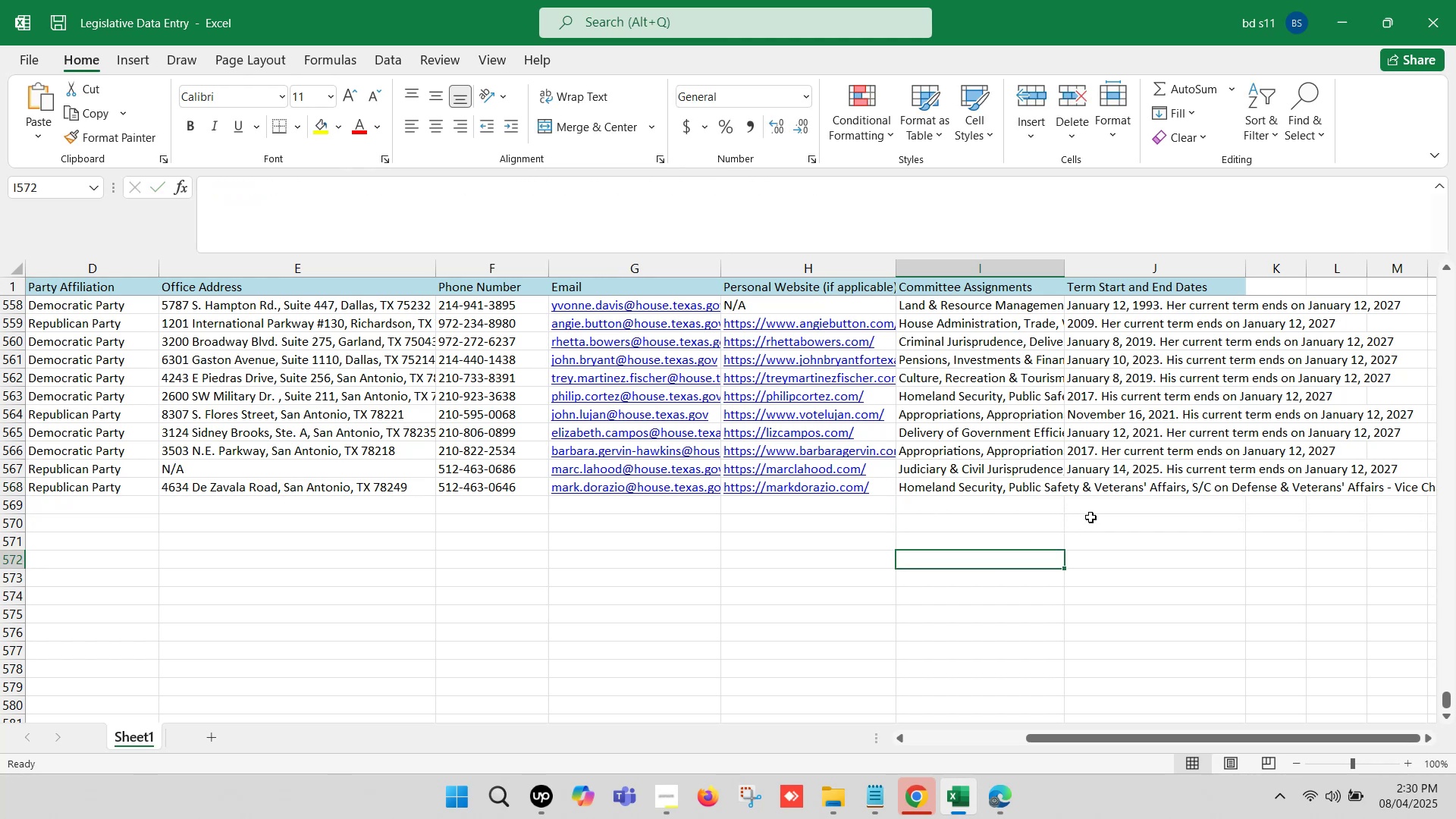 
left_click([1096, 486])
 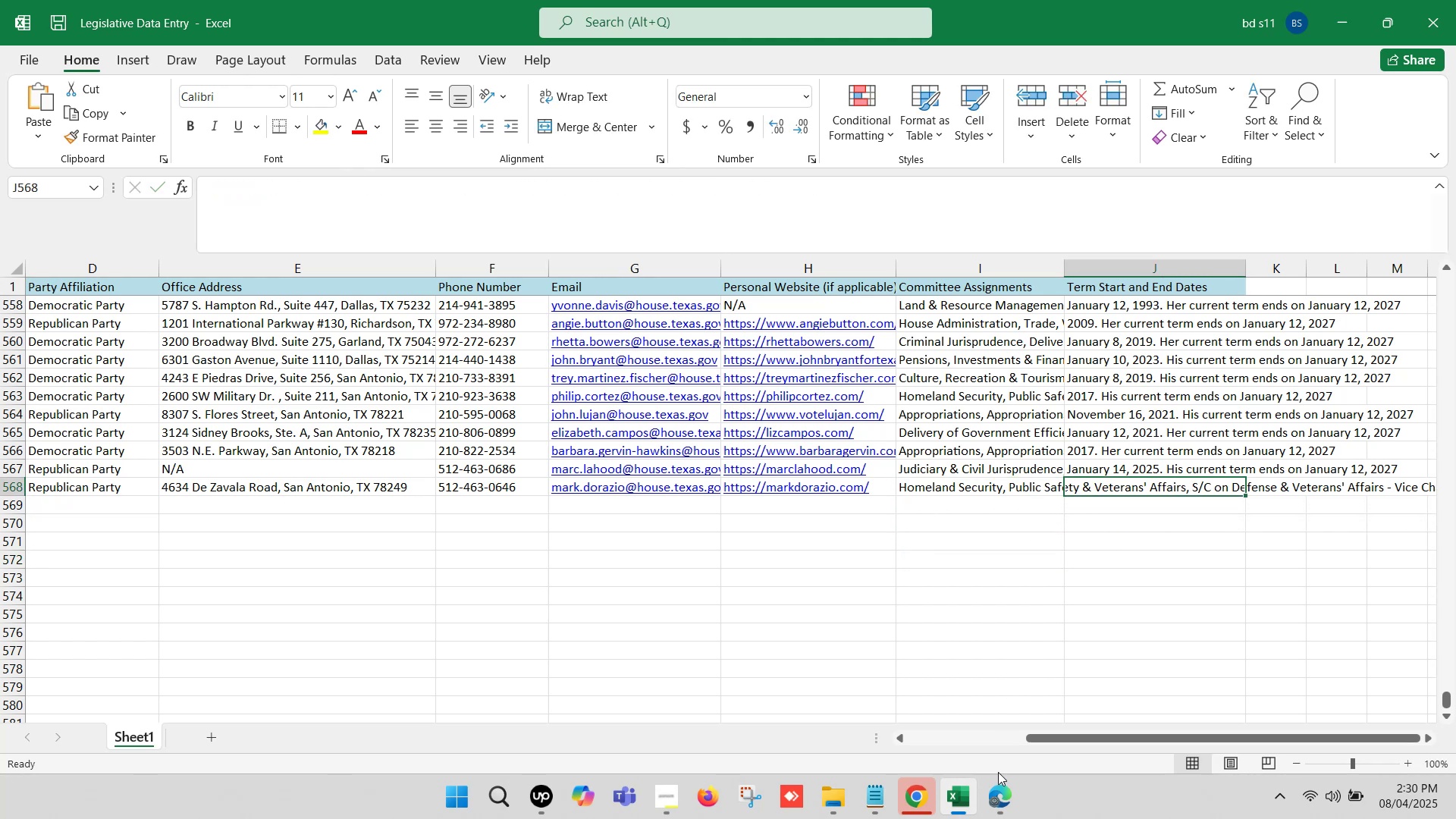 
left_click([996, 786])
 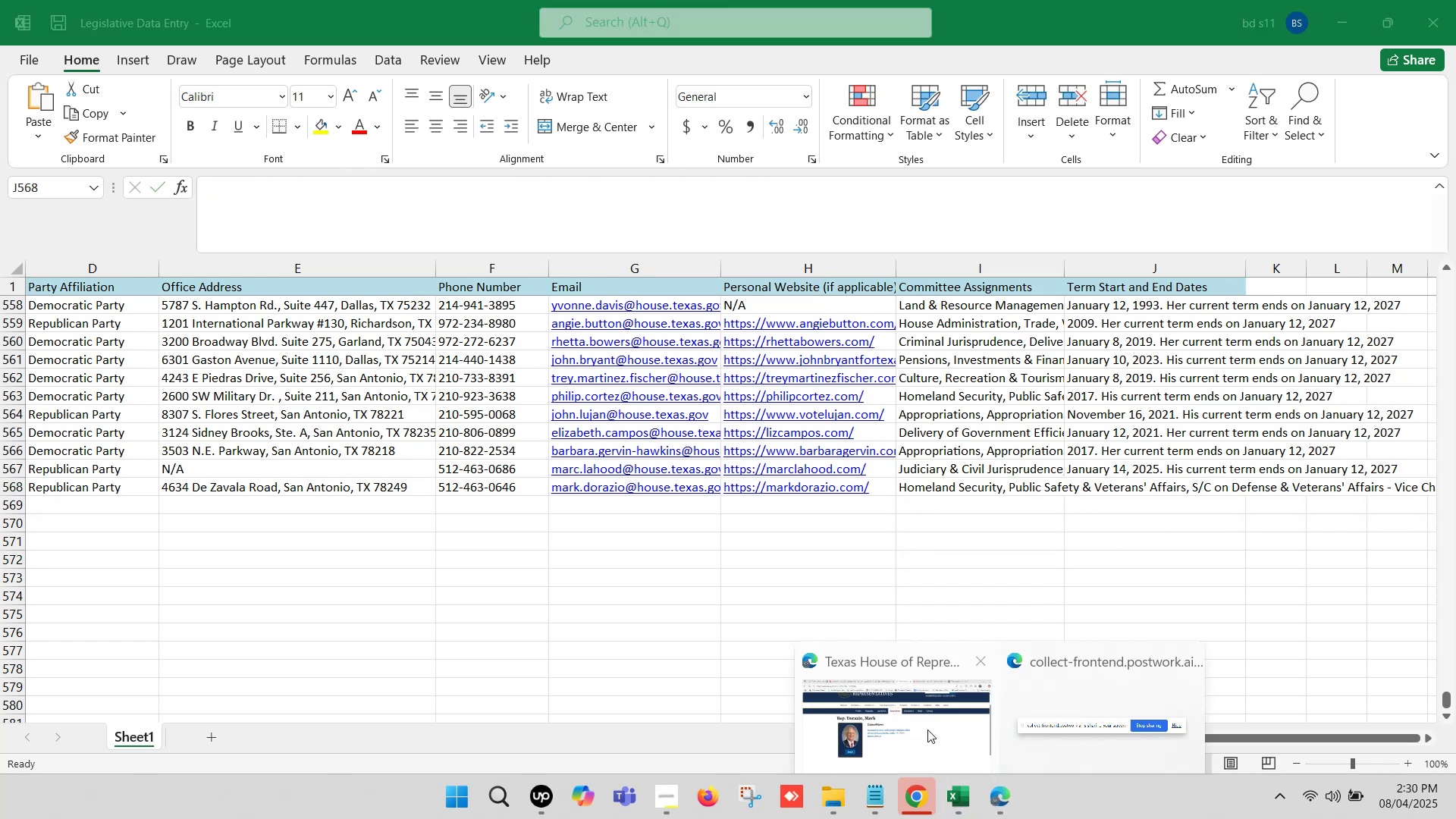 
left_click([885, 698])
 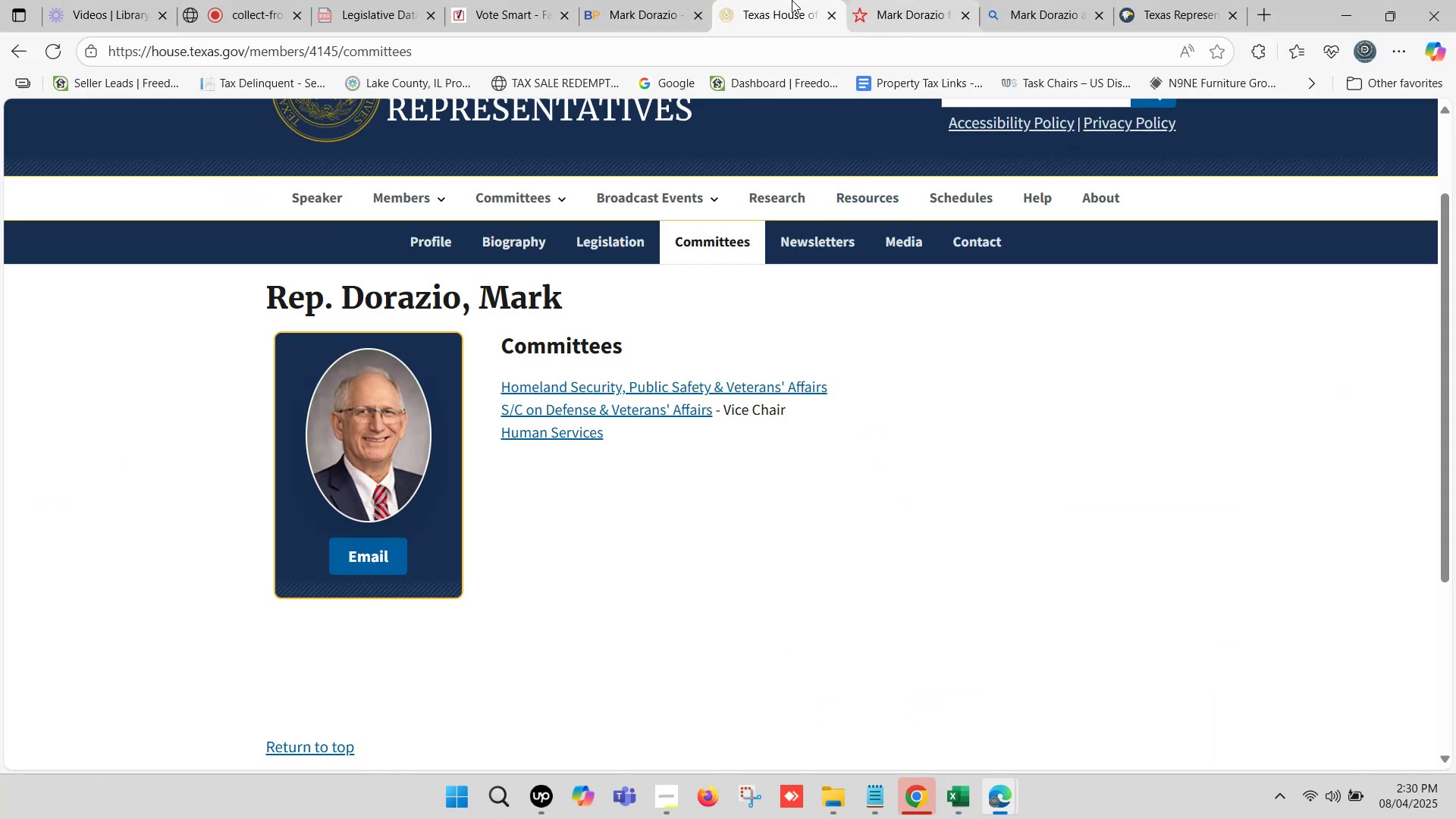 
left_click([686, 0])
 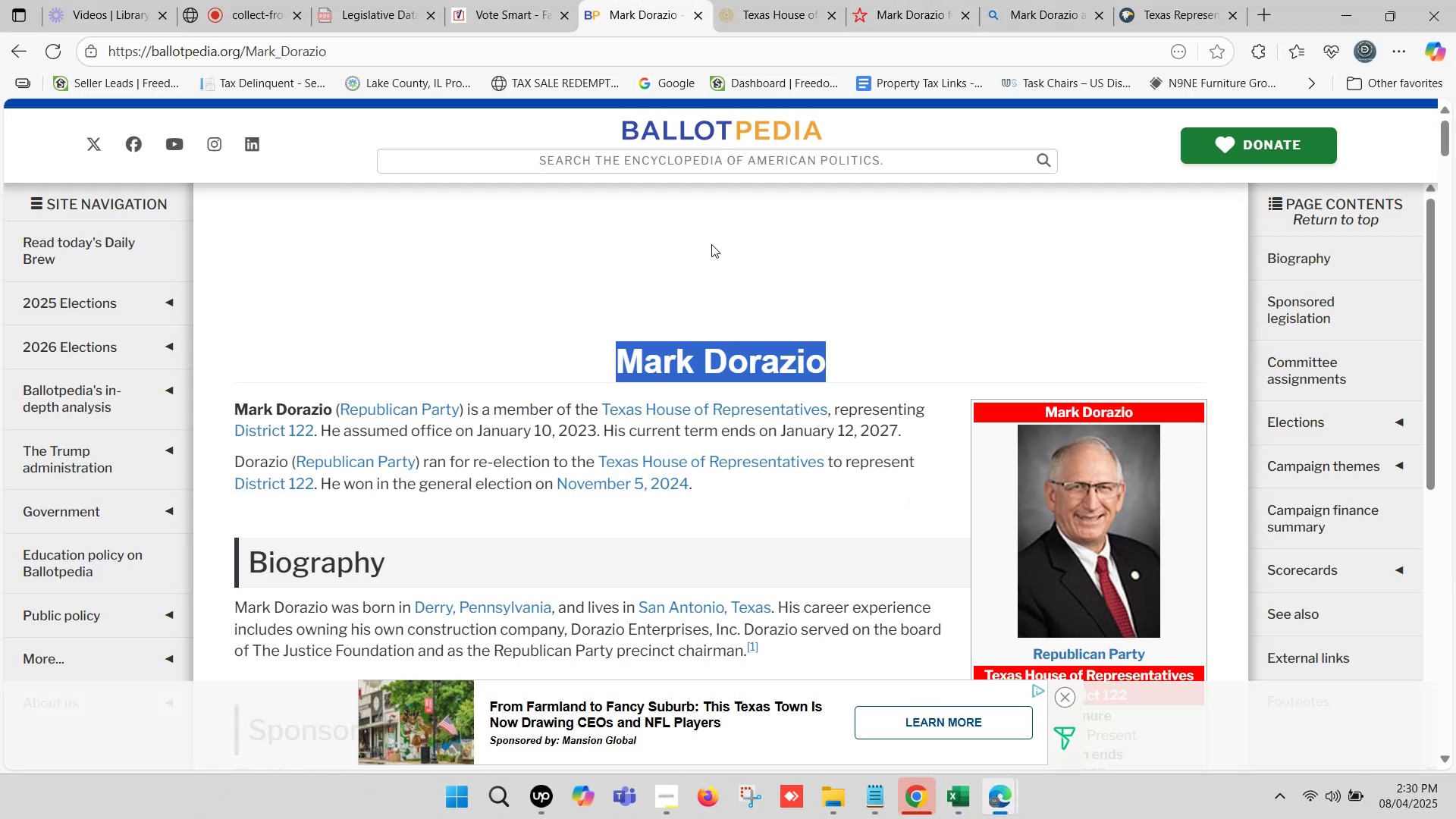 
scroll: coordinate [623, 372], scroll_direction: up, amount: 3.0
 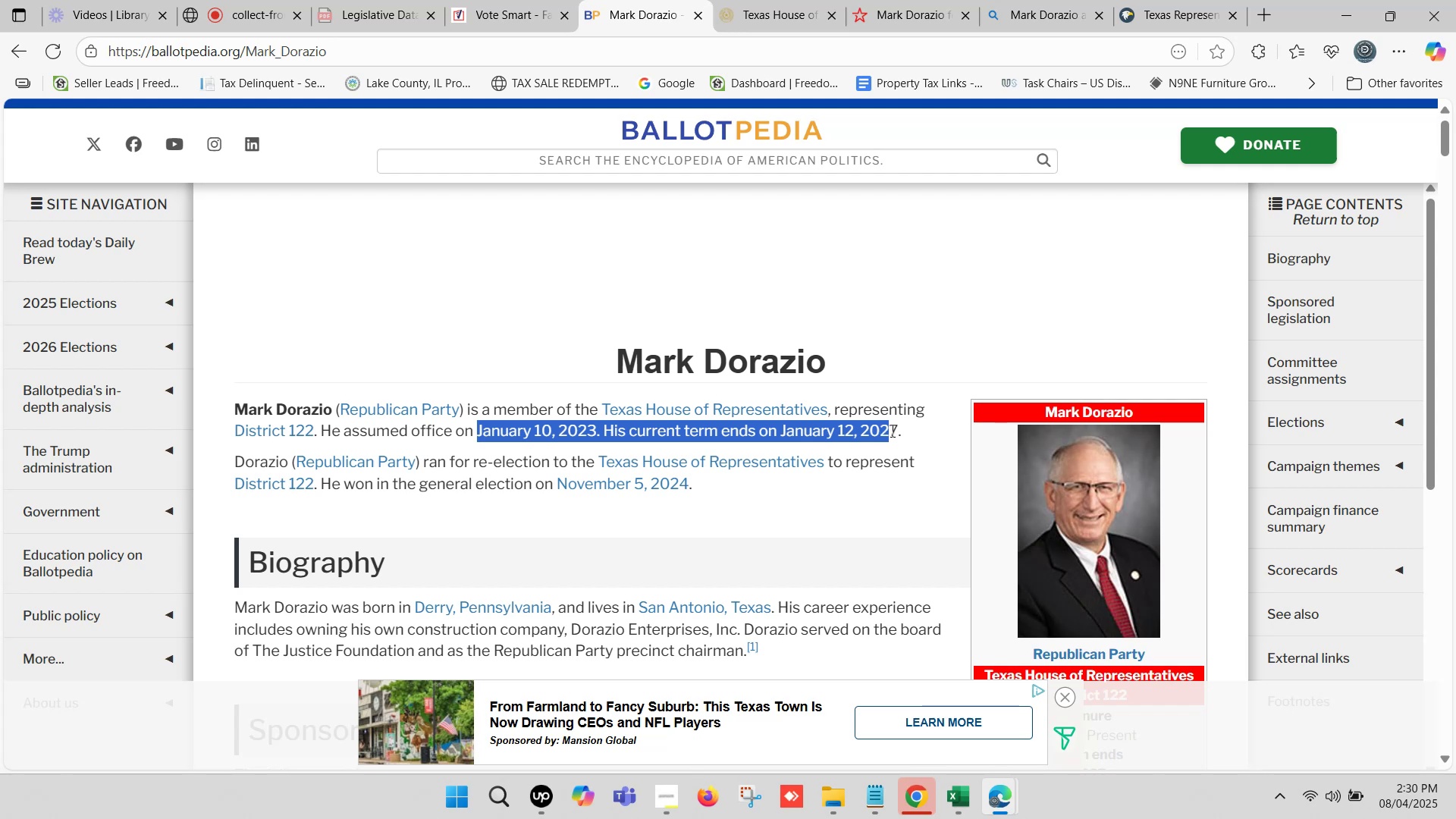 
key(Control+C)
 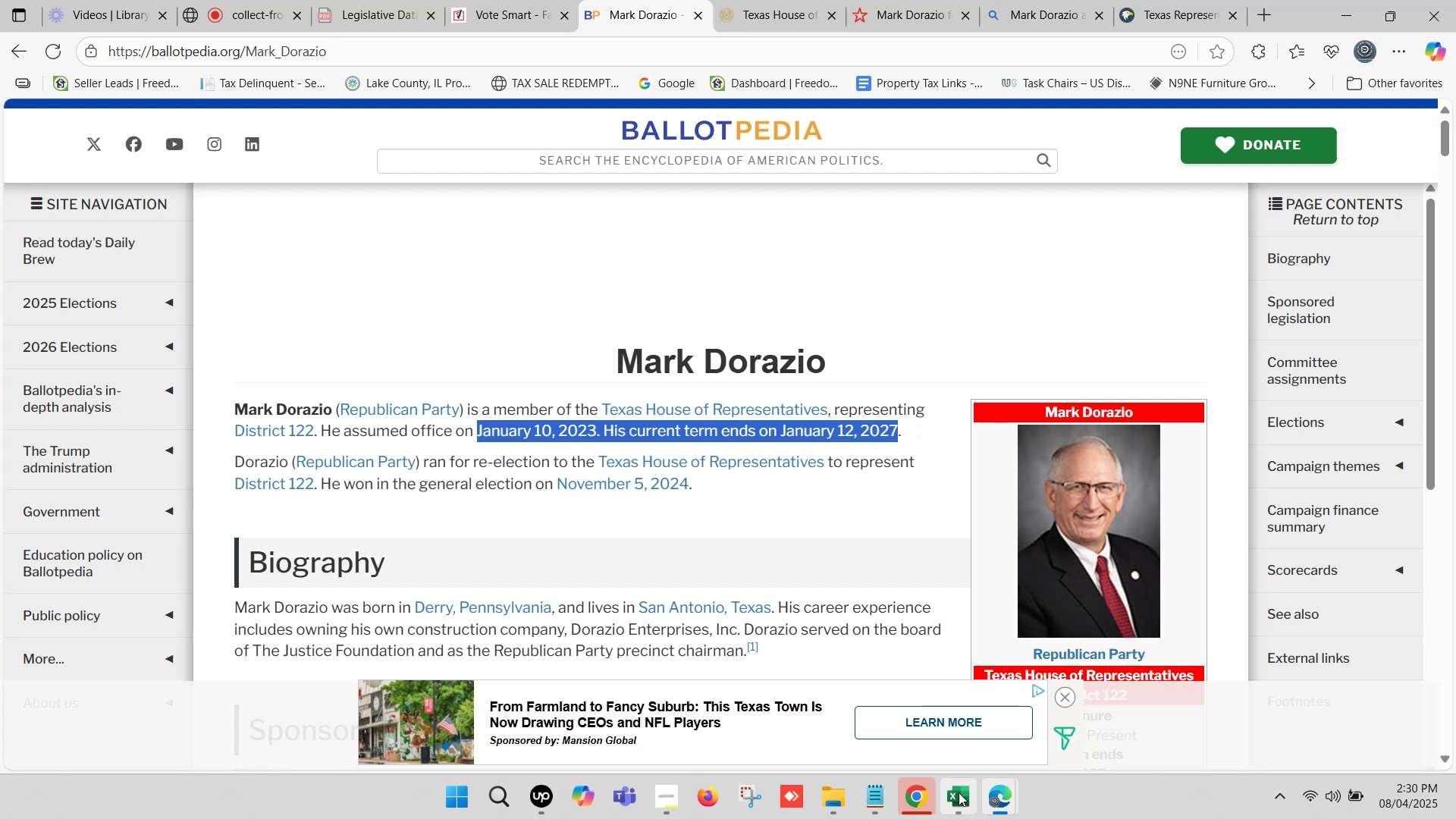 
left_click([962, 797])
 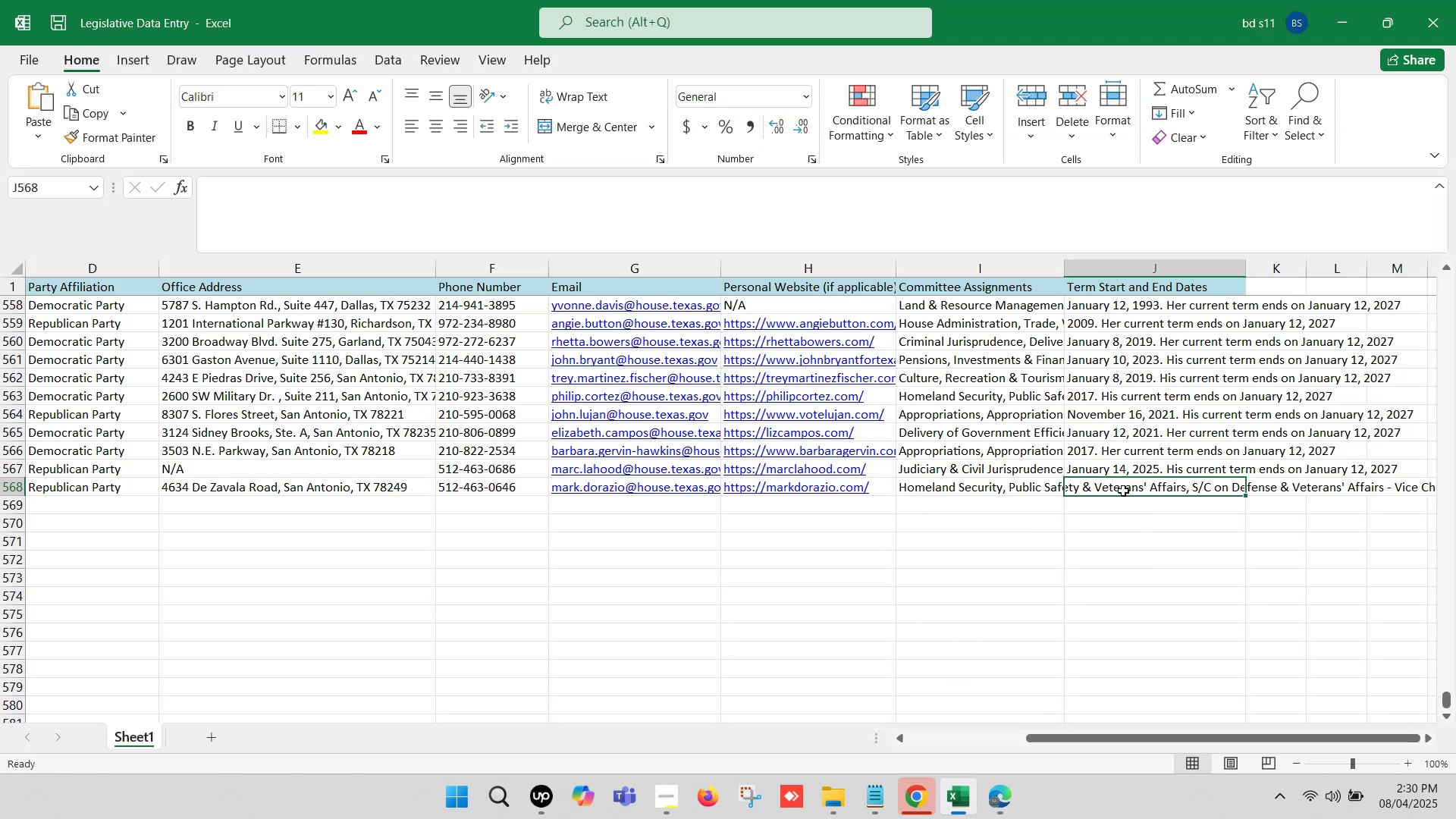 
double_click([1123, 491])
 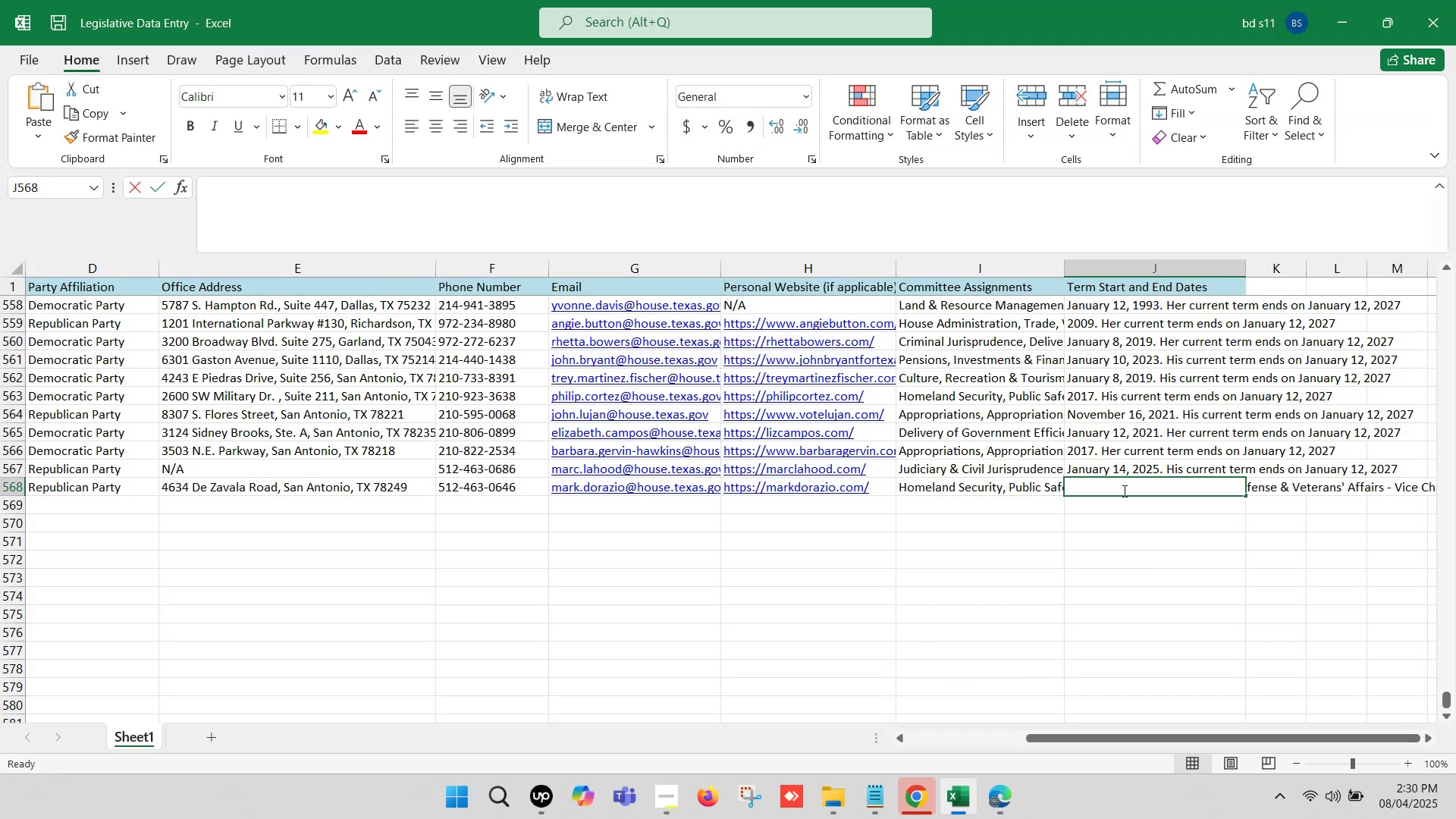 
key(Control+ControlLeft)
 